 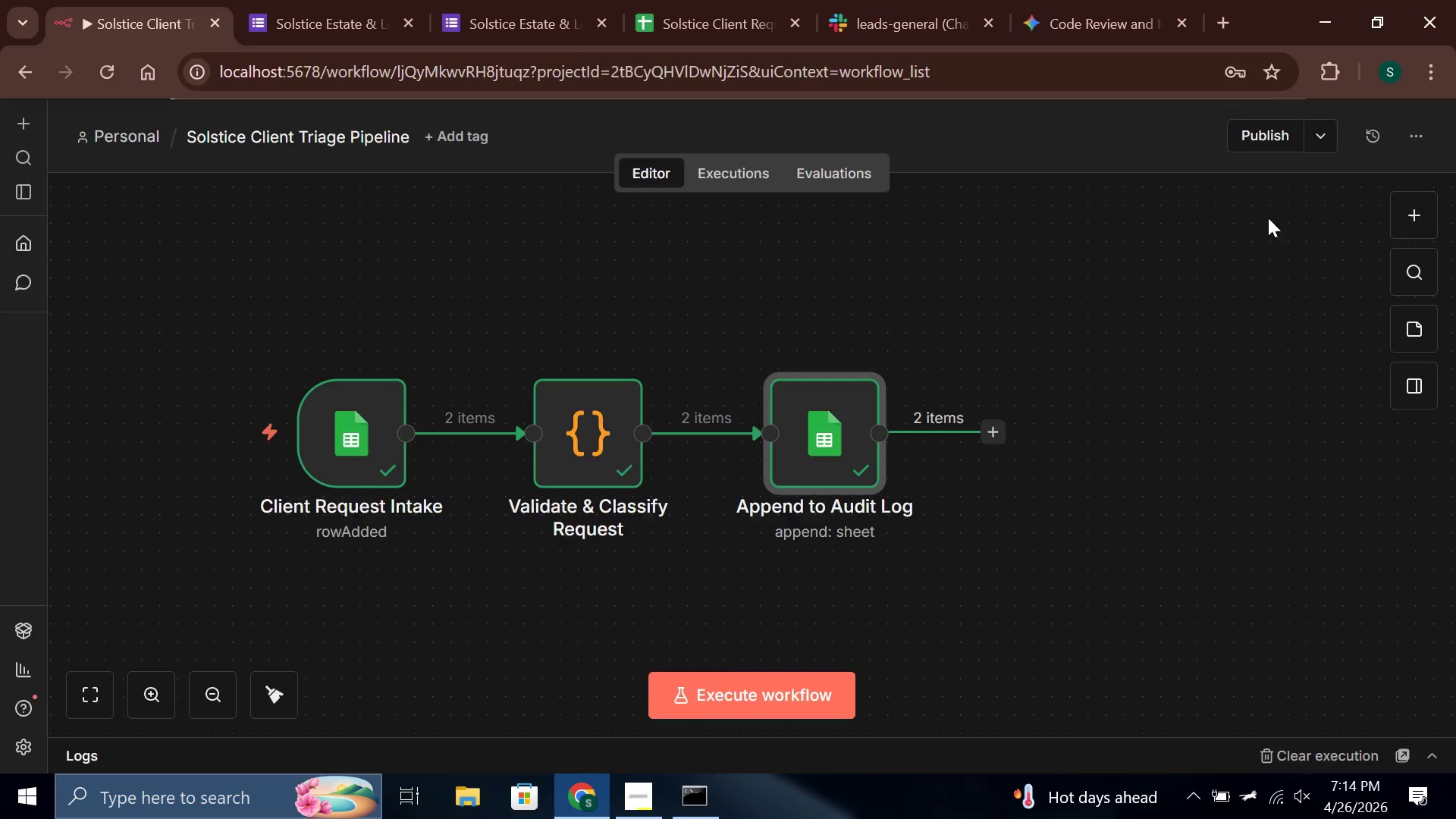 
double_click([607, 449])
 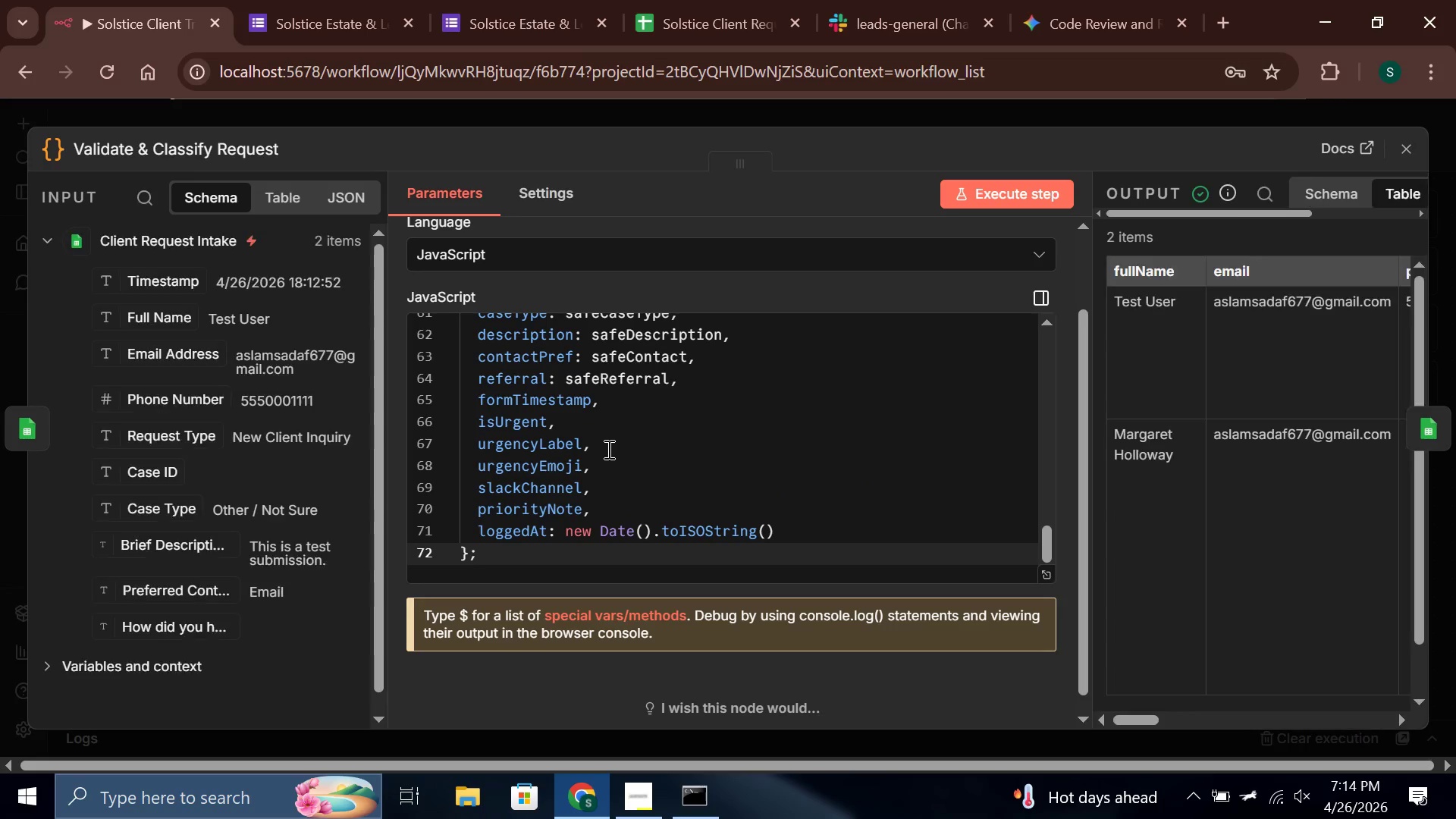 
left_click([631, 494])
 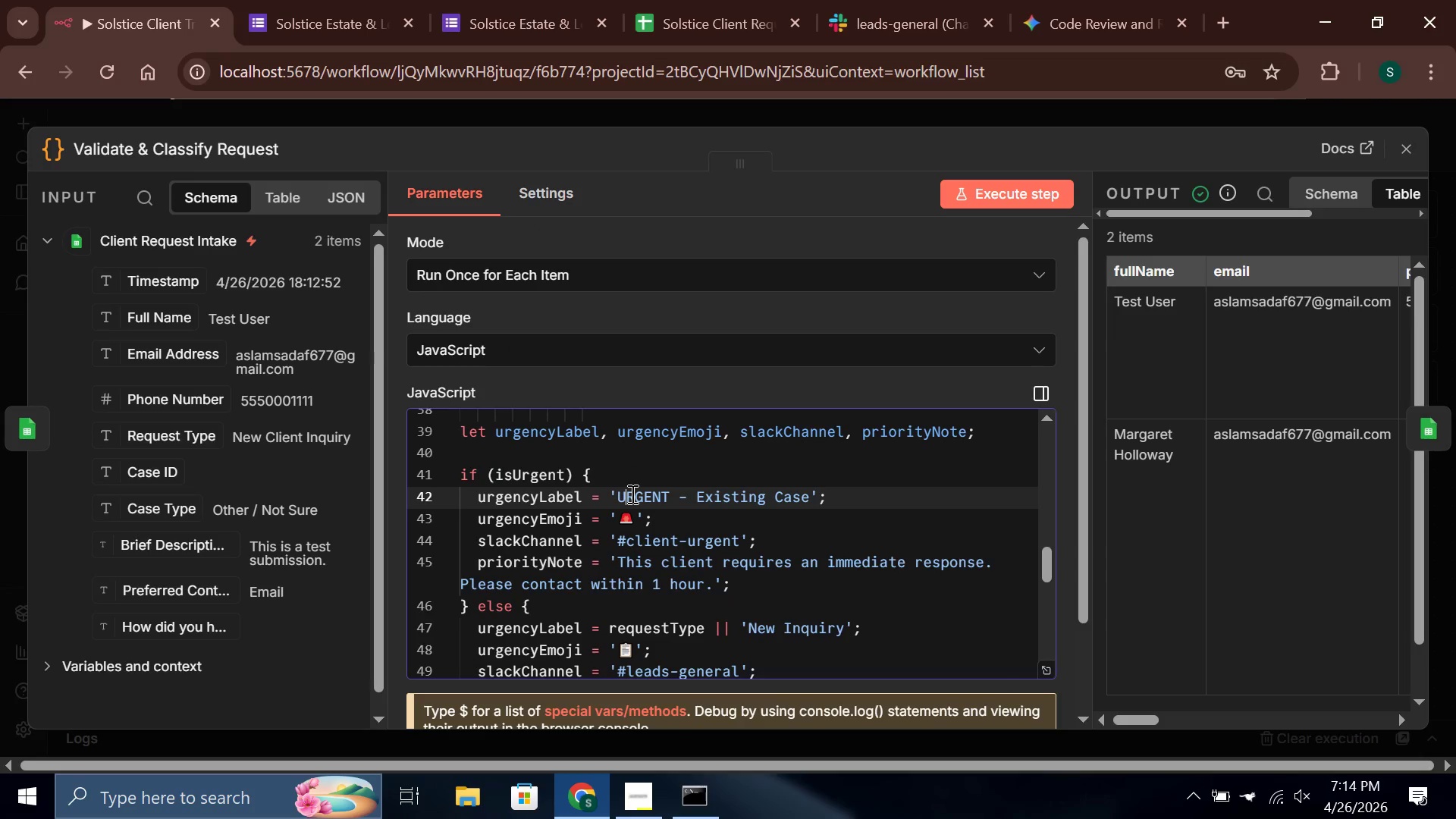 
scroll: coordinate [631, 494], scroll_direction: up, amount: 10.0
 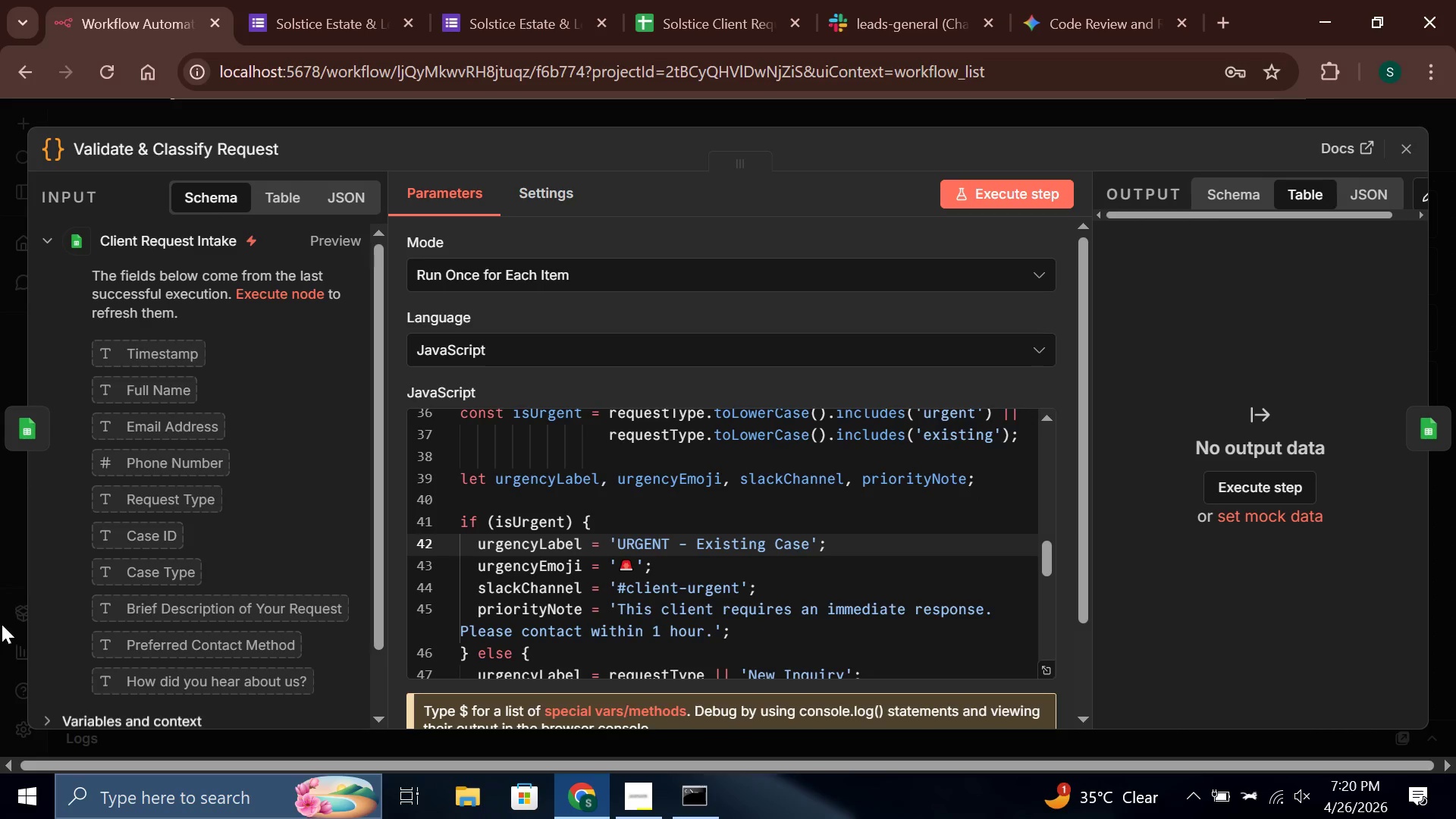 
wait(313.81)
 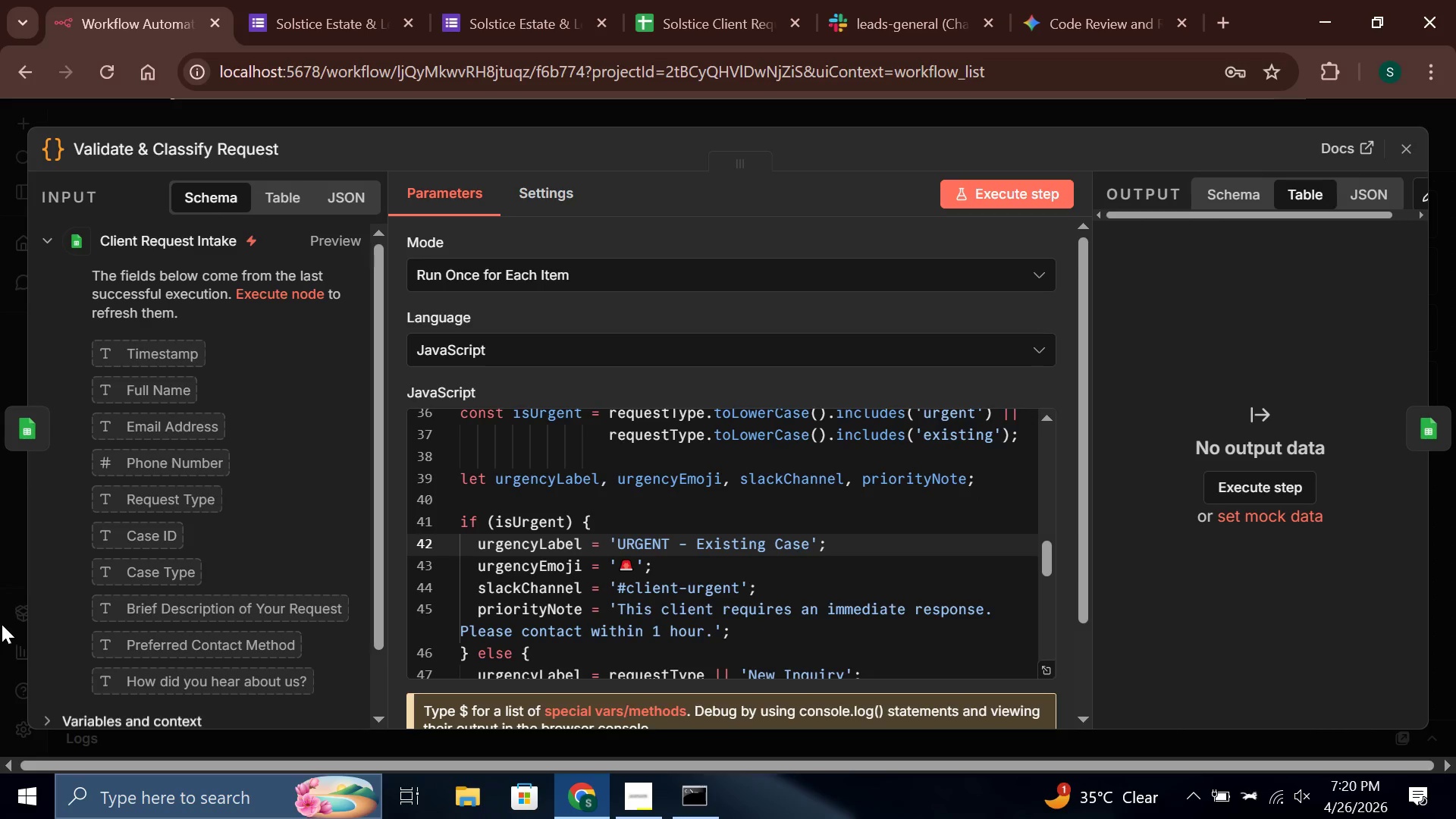 
left_click([698, 0])
 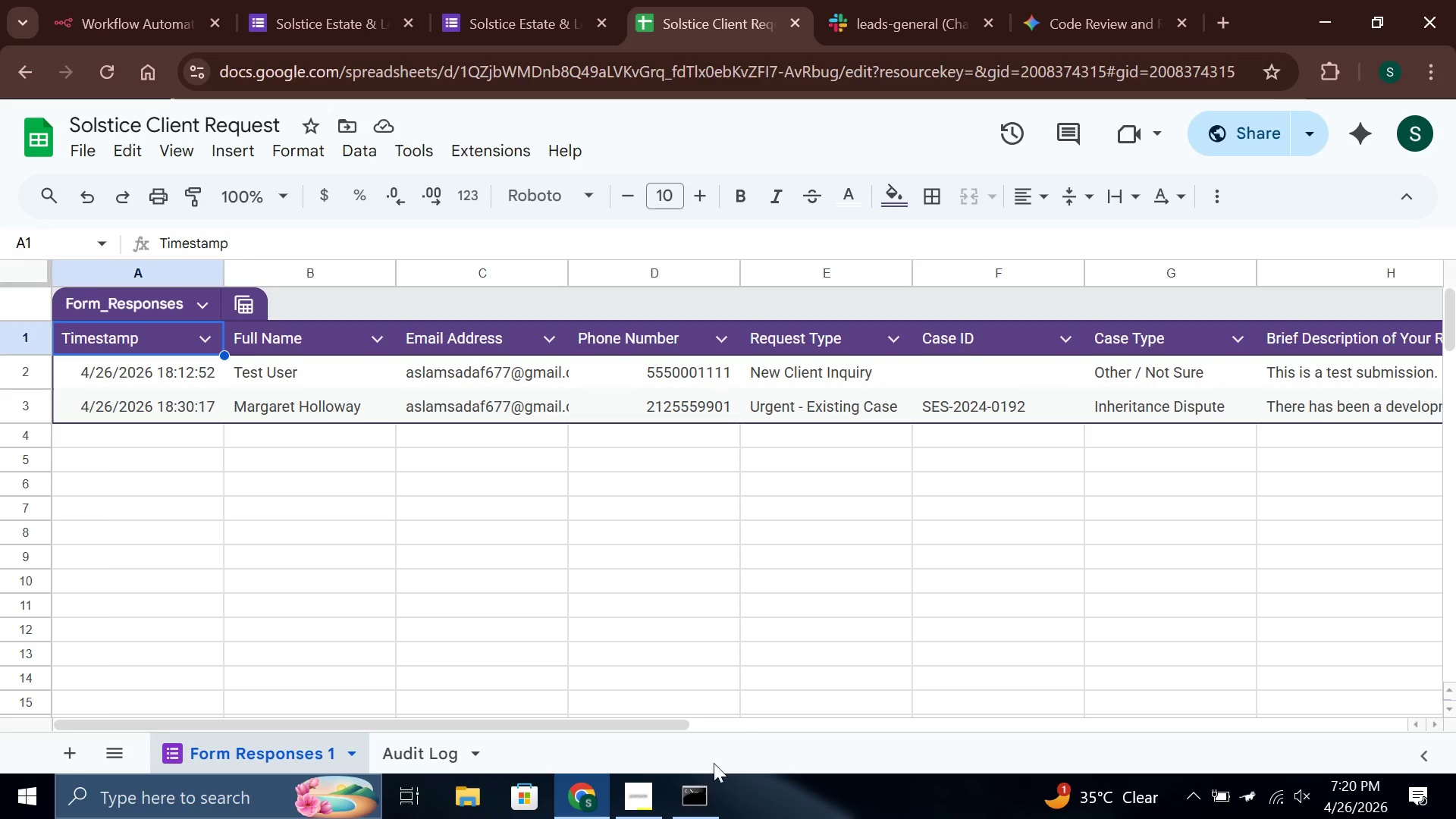 
scroll: coordinate [575, 557], scroll_direction: up, amount: 1.0
 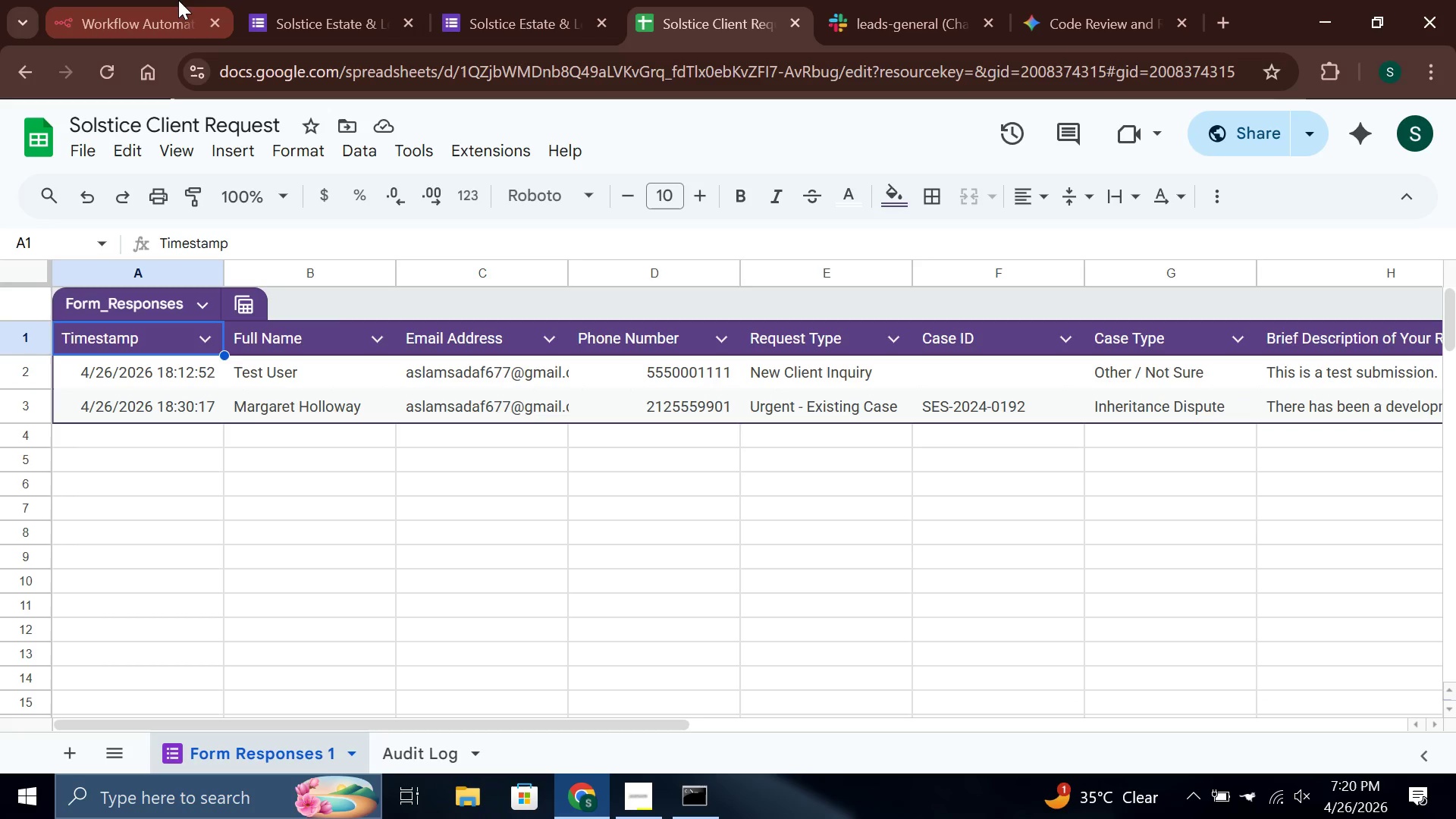 
left_click([178, 0])
 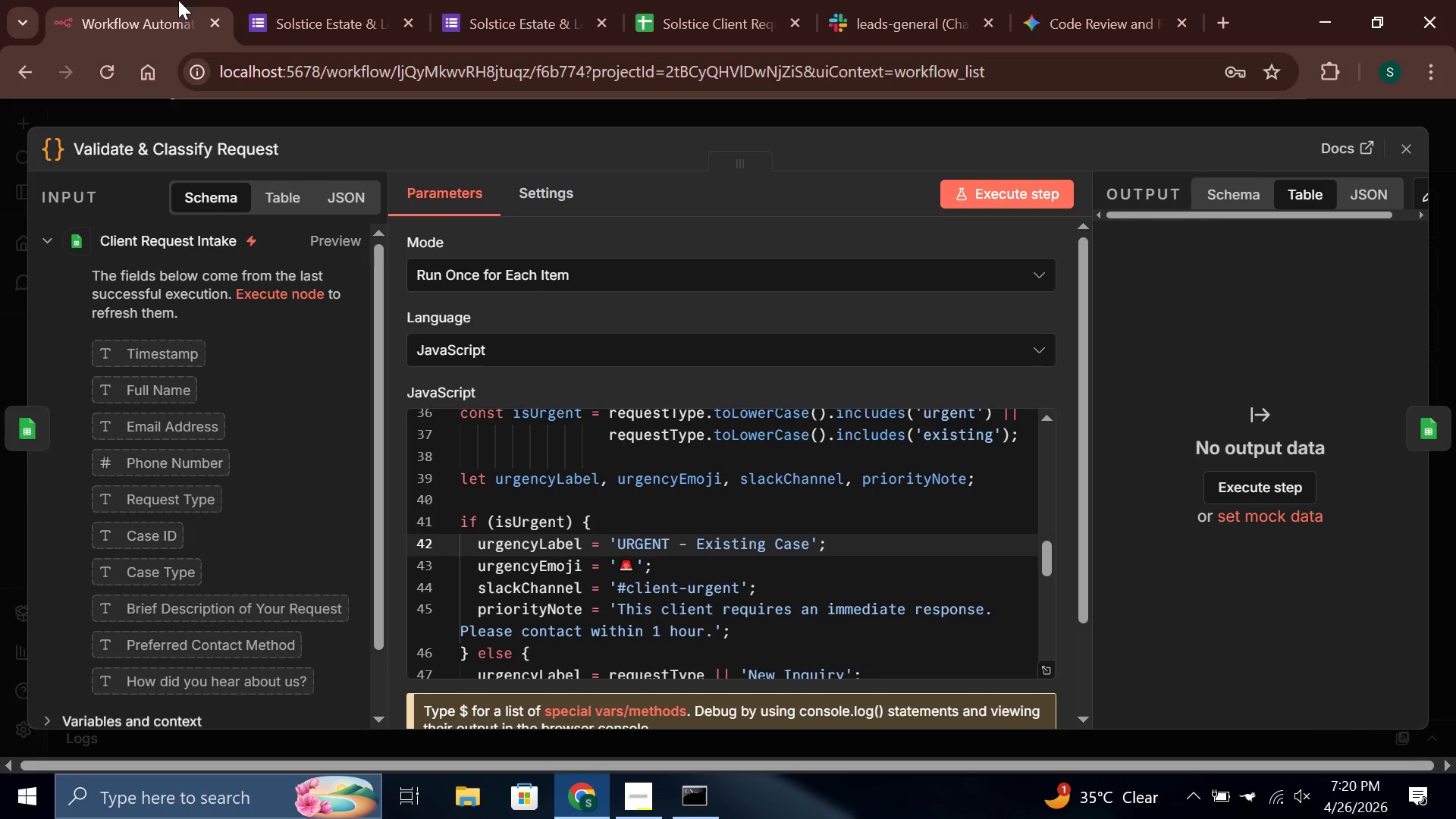 
wait(5.05)
 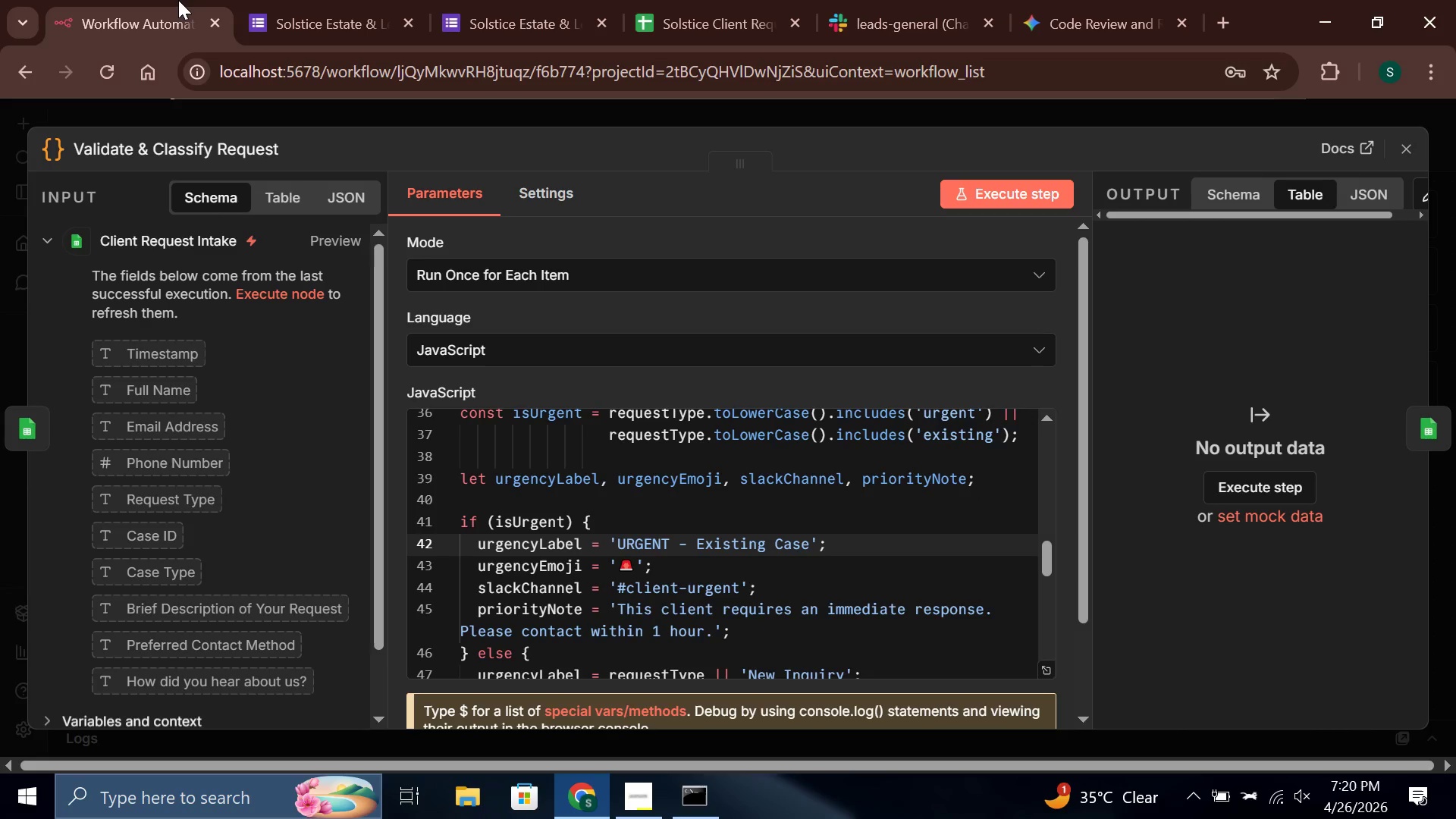 
left_click([1410, 148])
 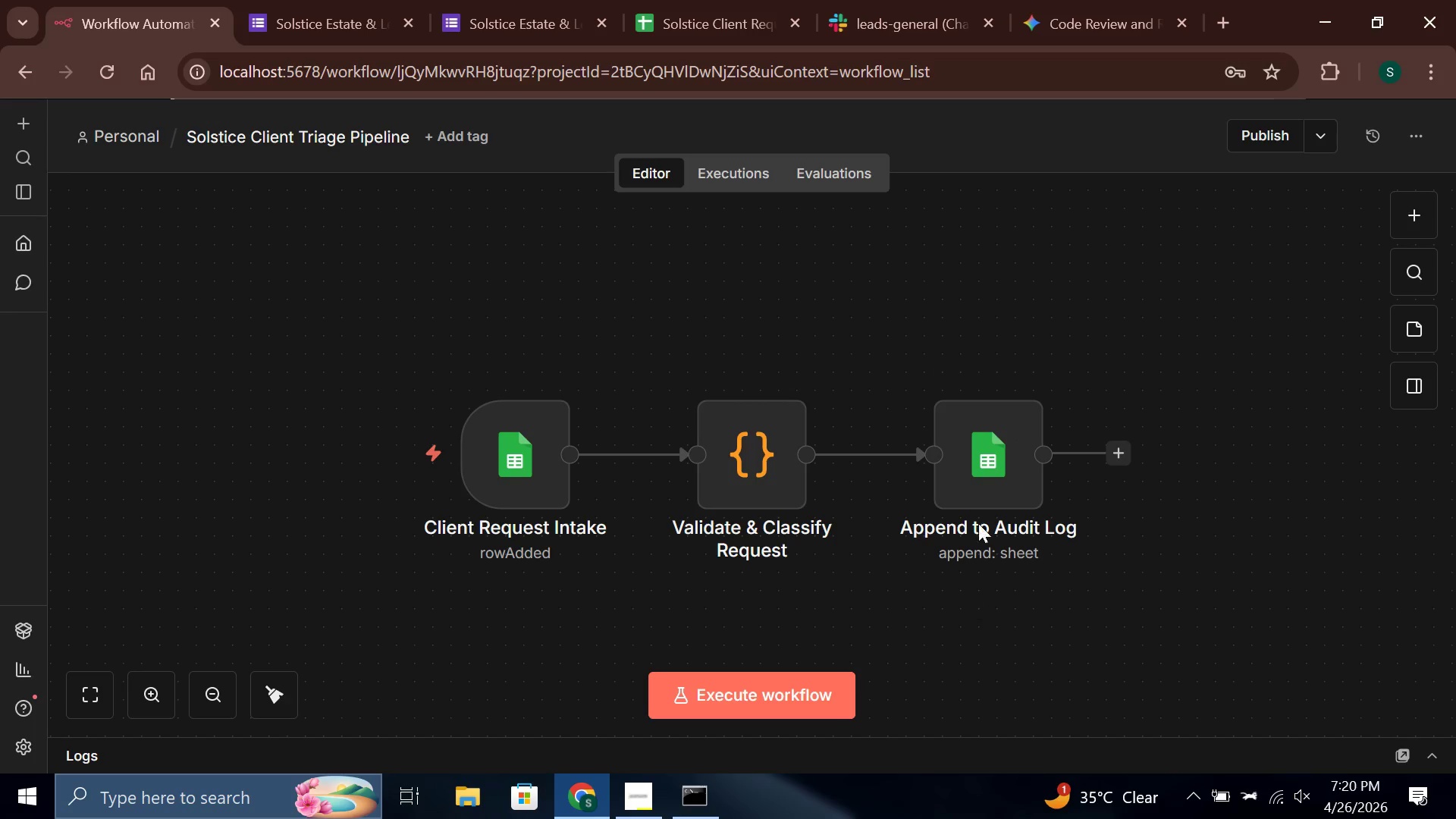 
double_click([980, 485])
 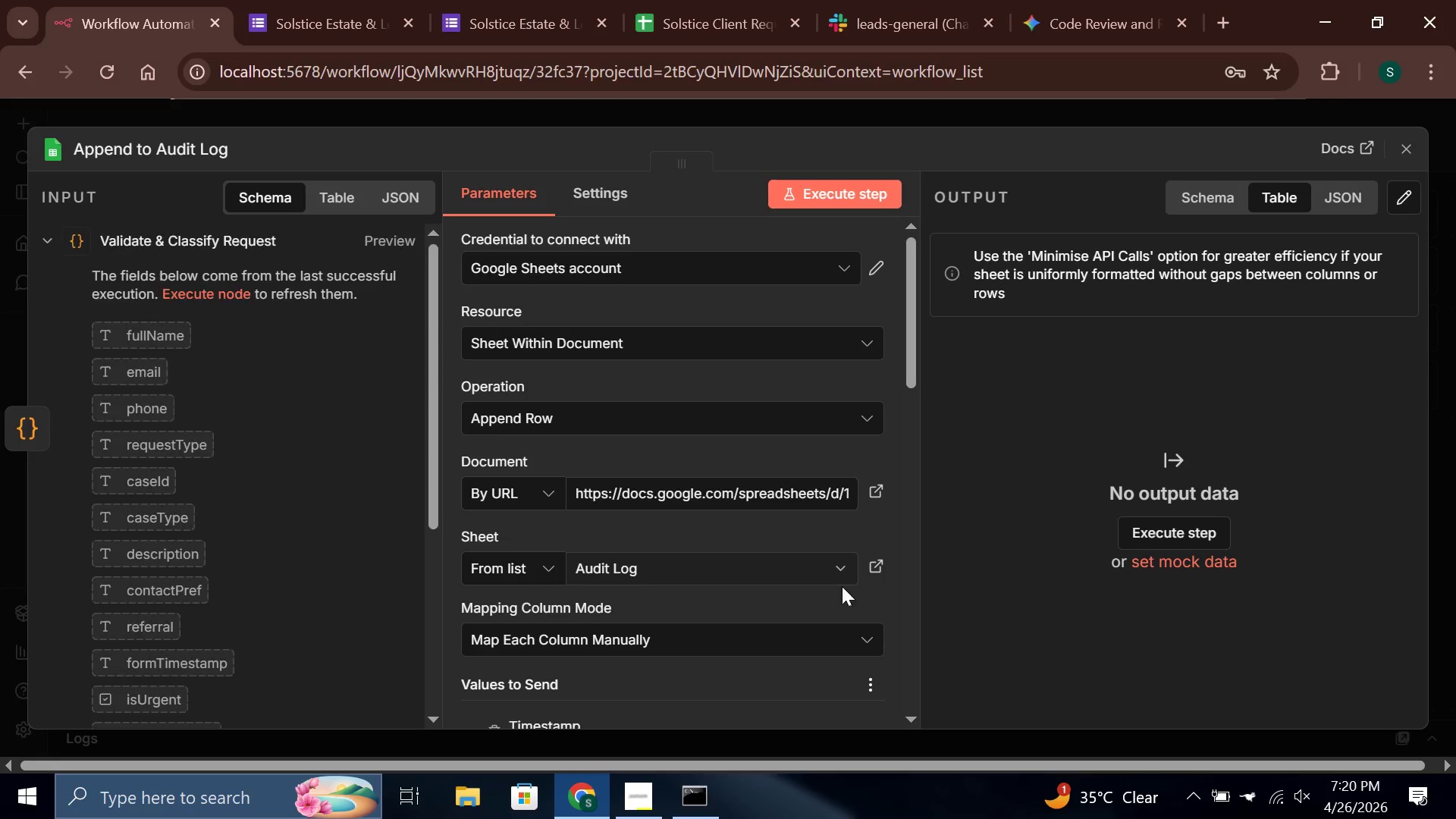 
scroll: coordinate [698, 540], scroll_direction: down, amount: 4.0
 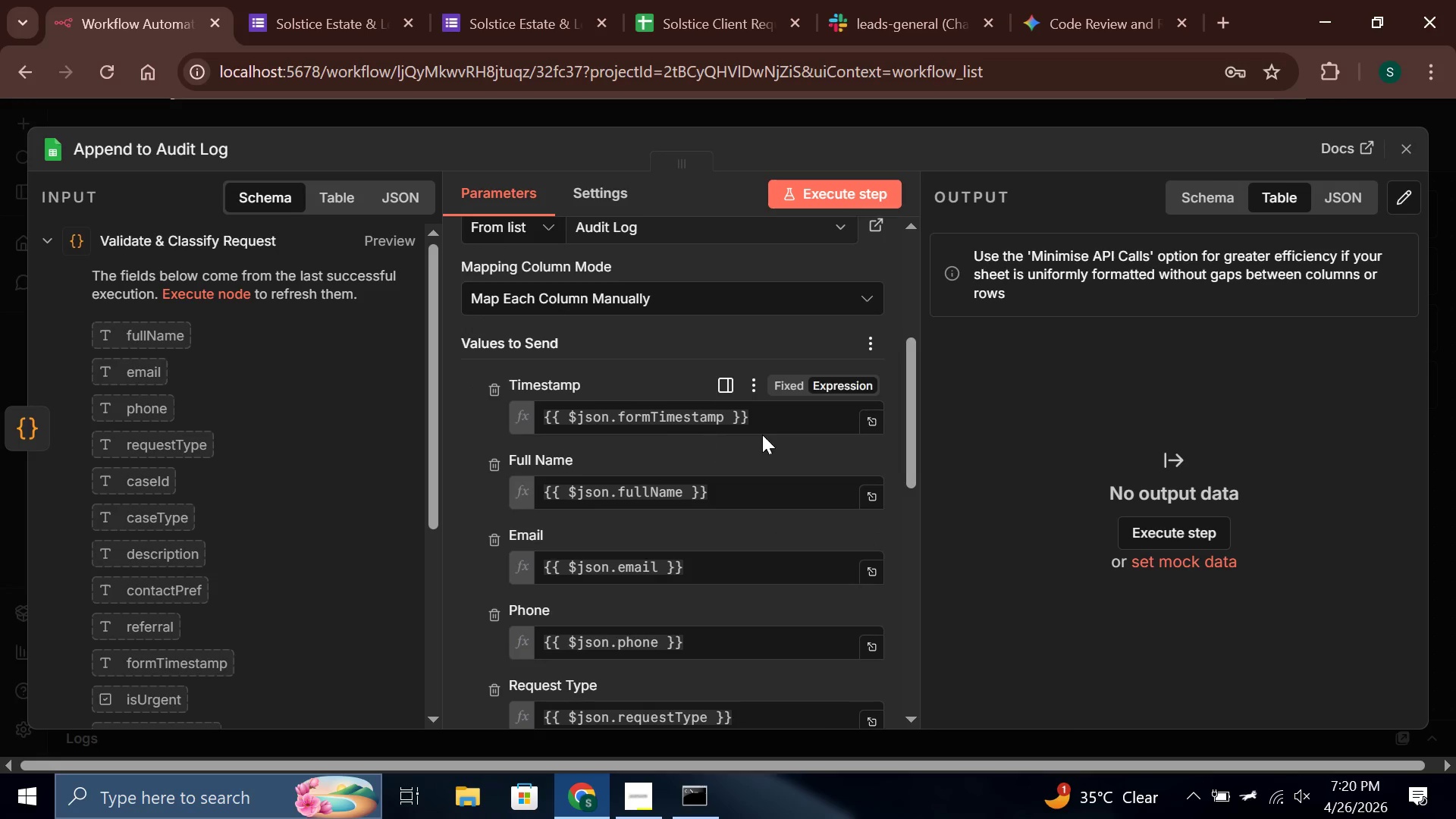 
left_click([771, 426])
 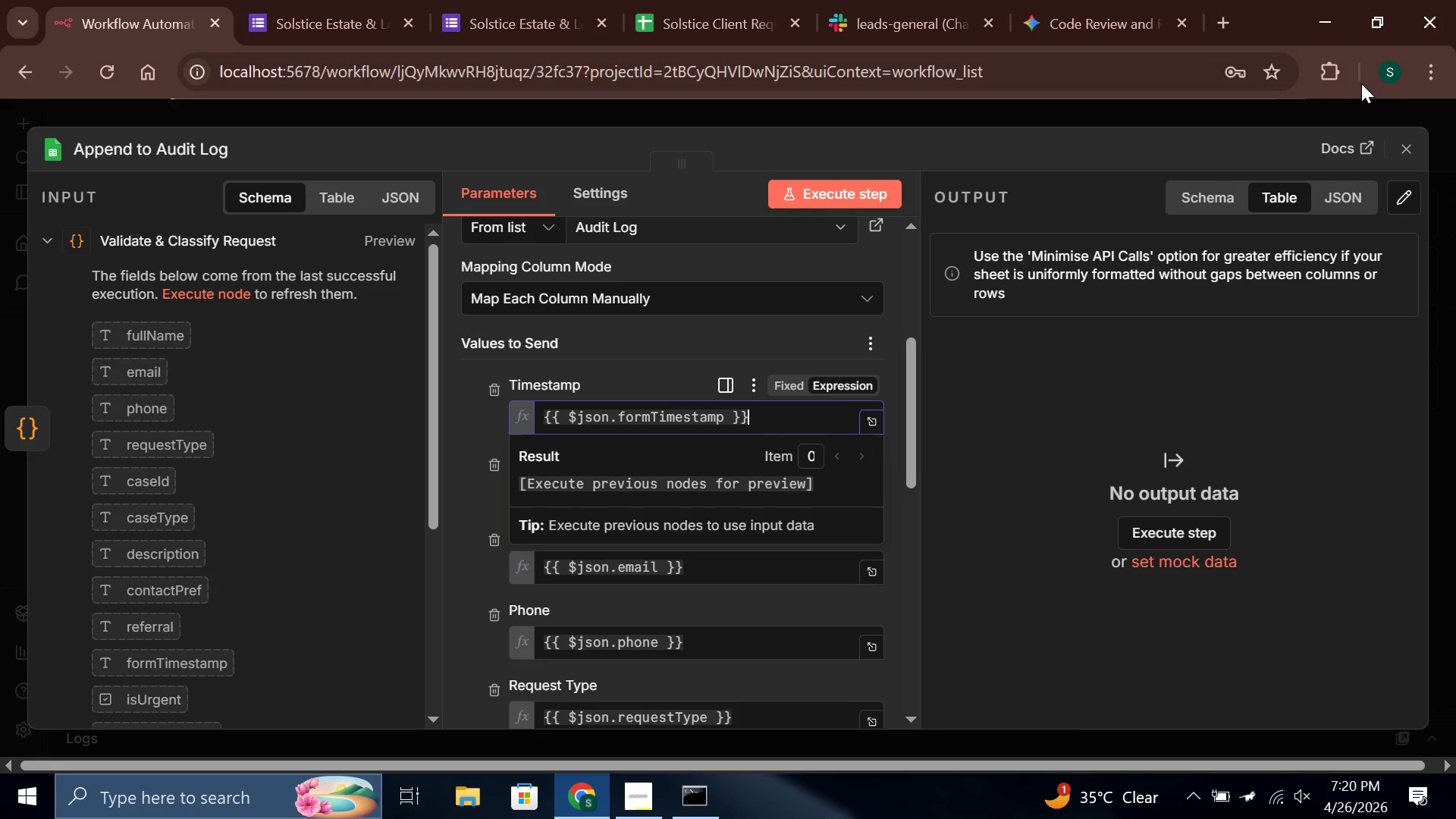 
left_click([1418, 147])
 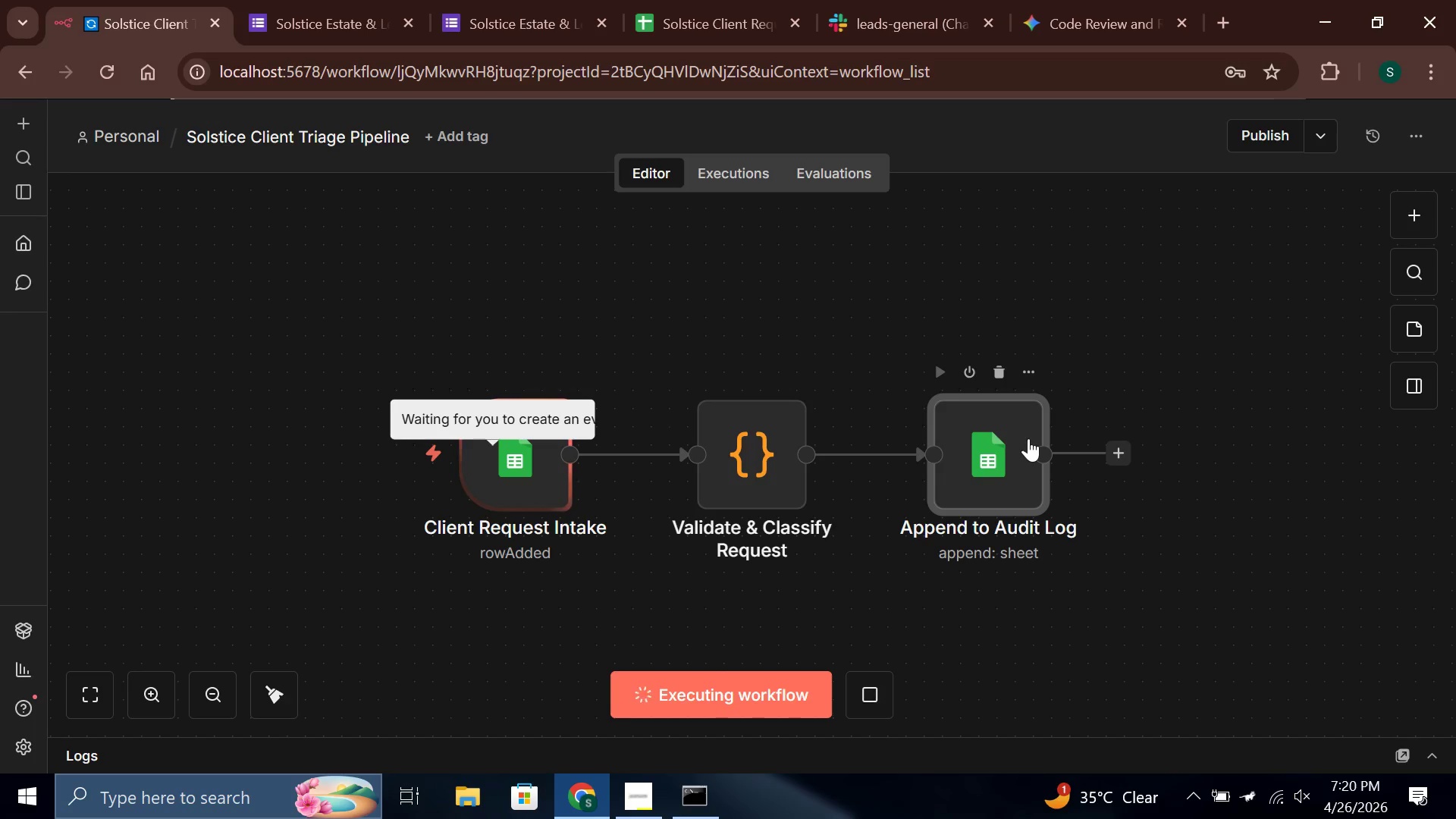 
wait(8.16)
 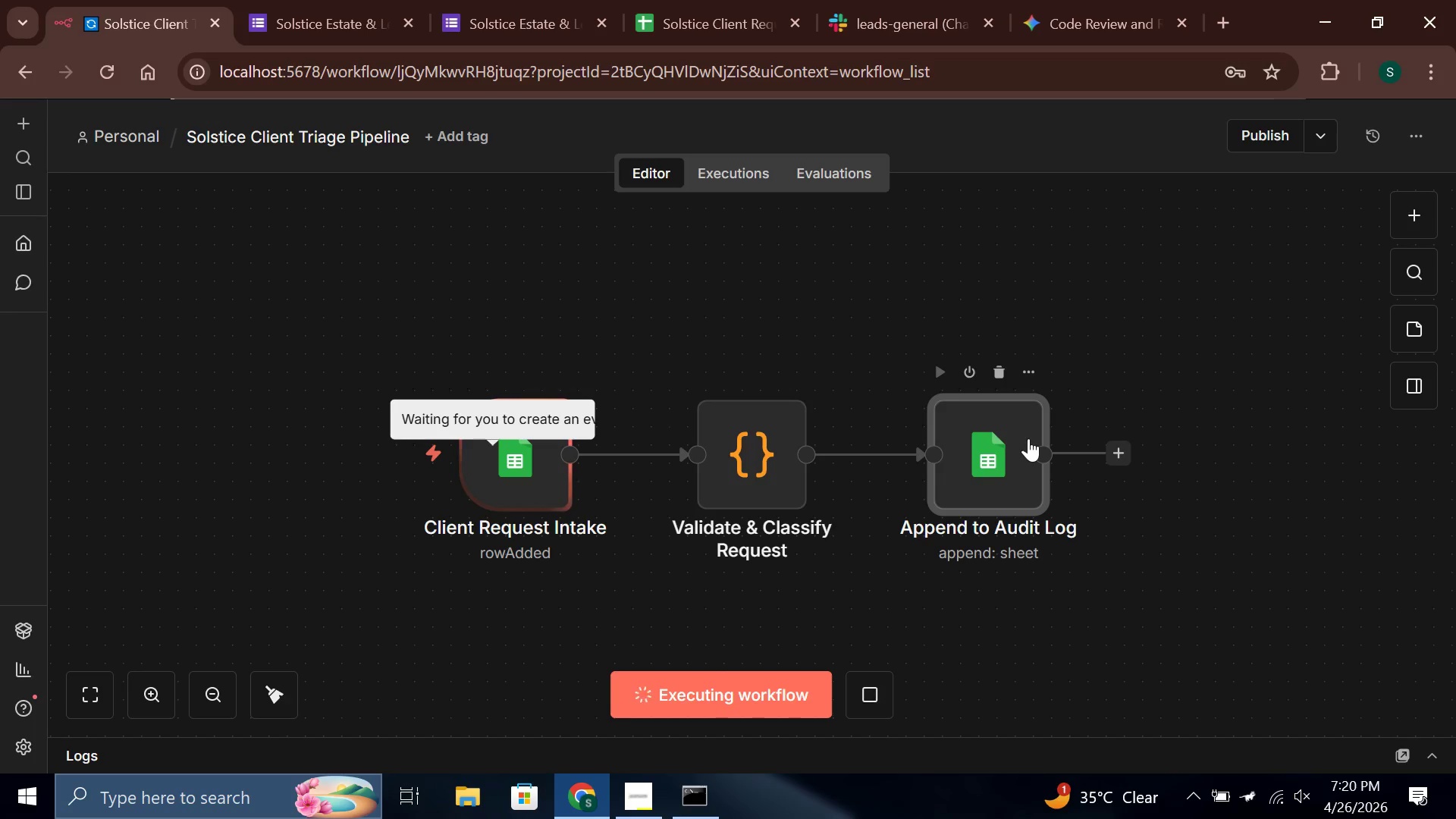 
double_click([1014, 441])
 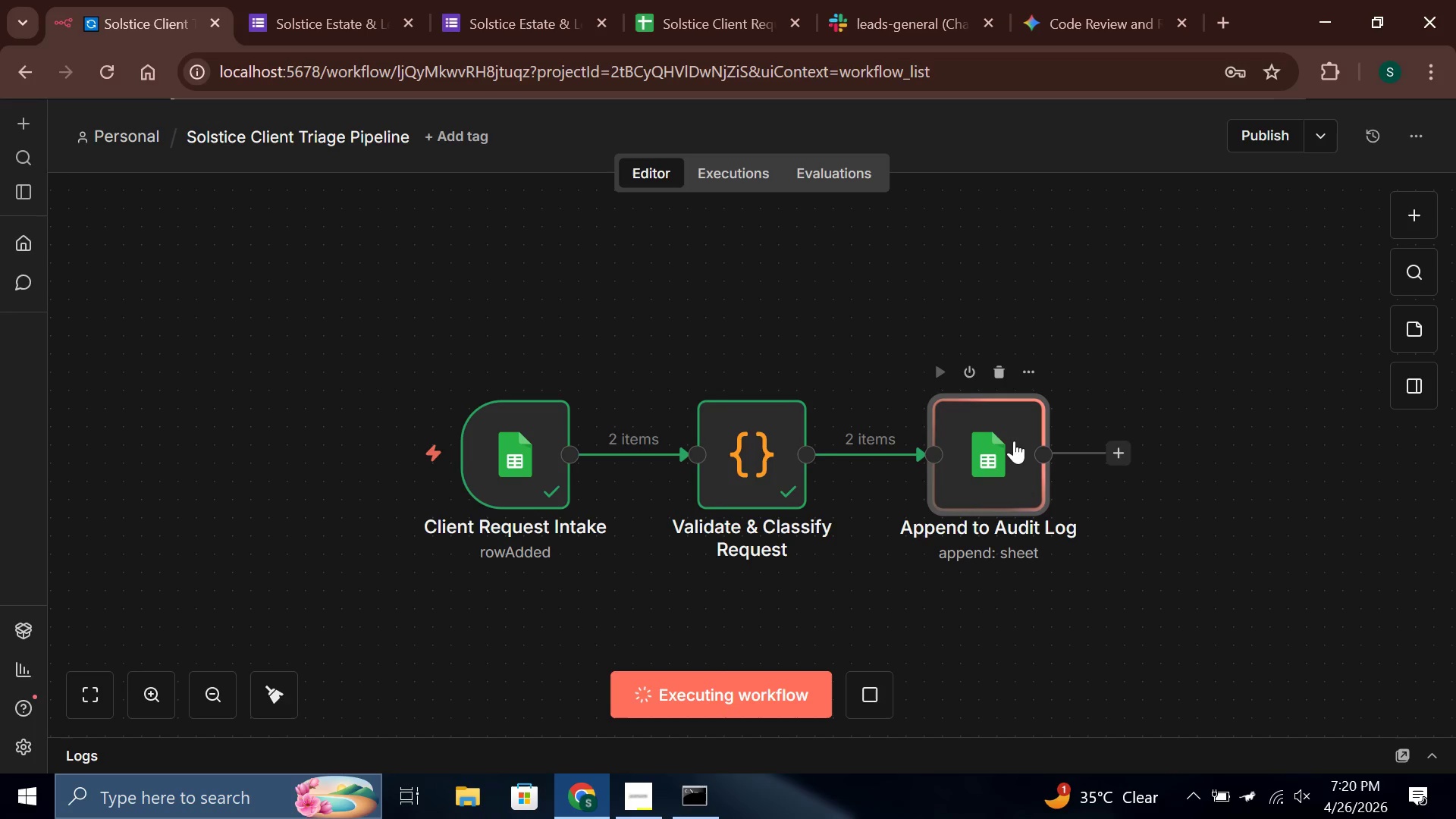 
triple_click([1014, 436])
 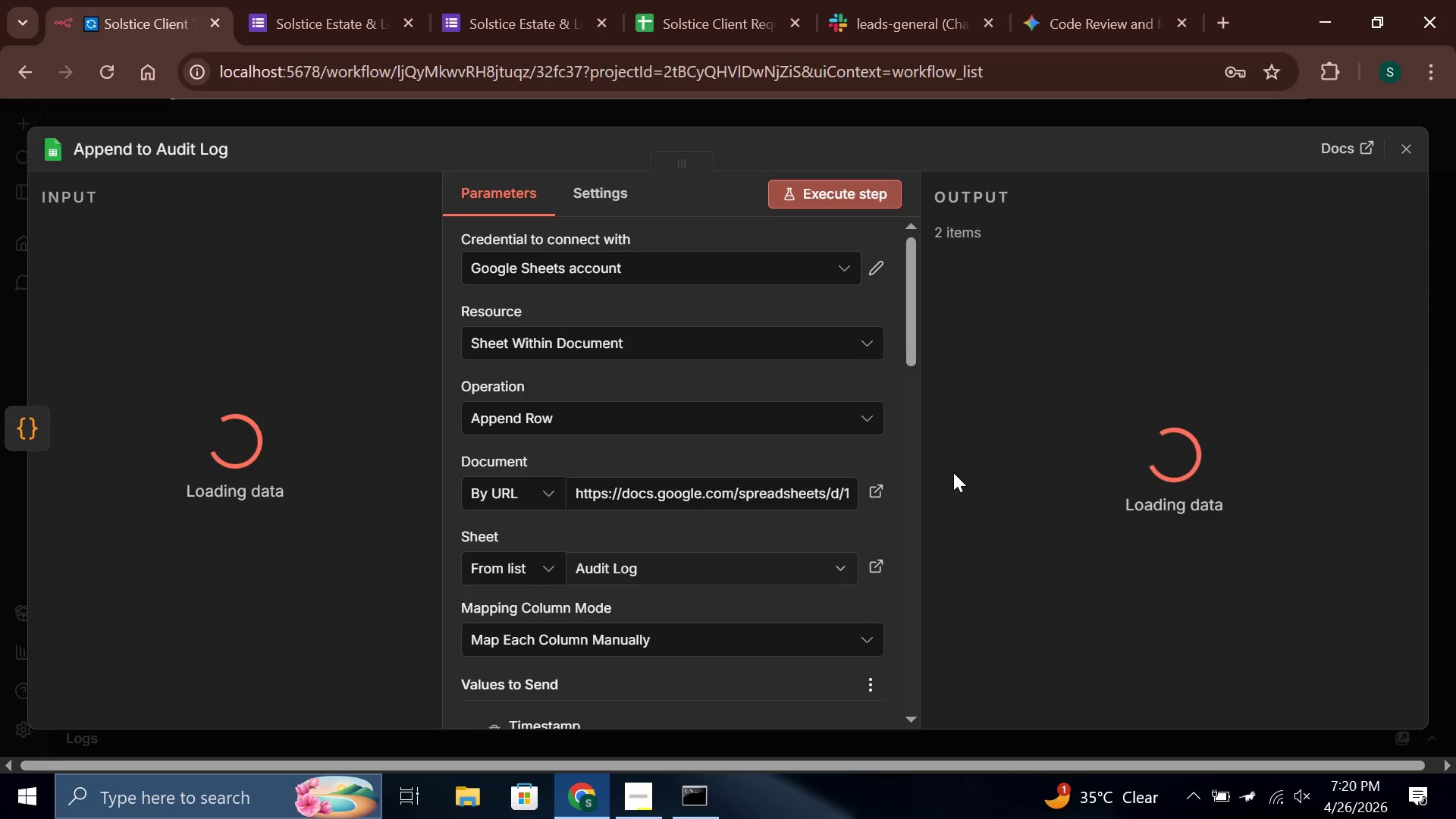 
scroll: coordinate [738, 451], scroll_direction: down, amount: 3.0
 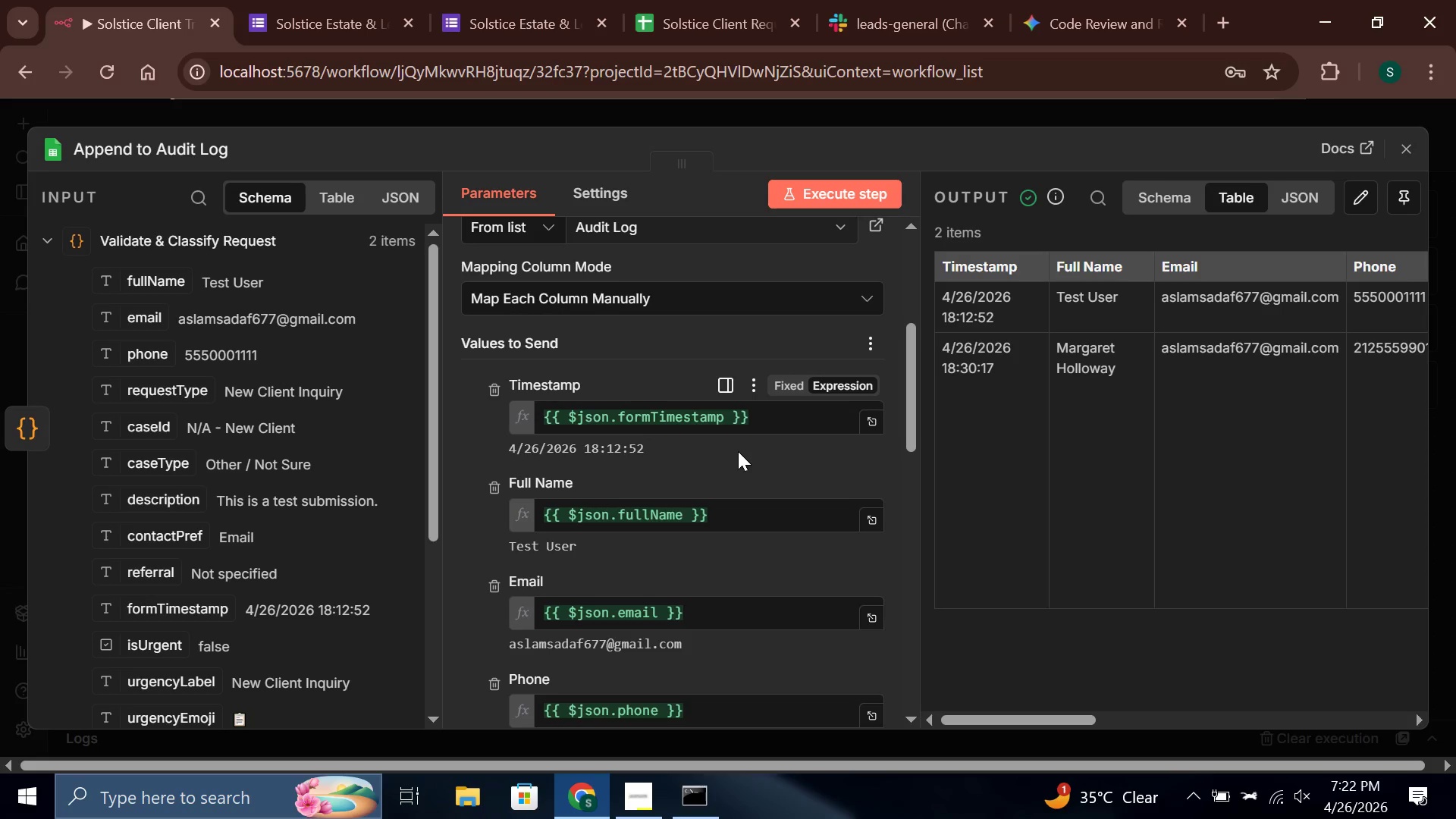 
wait(114.77)
 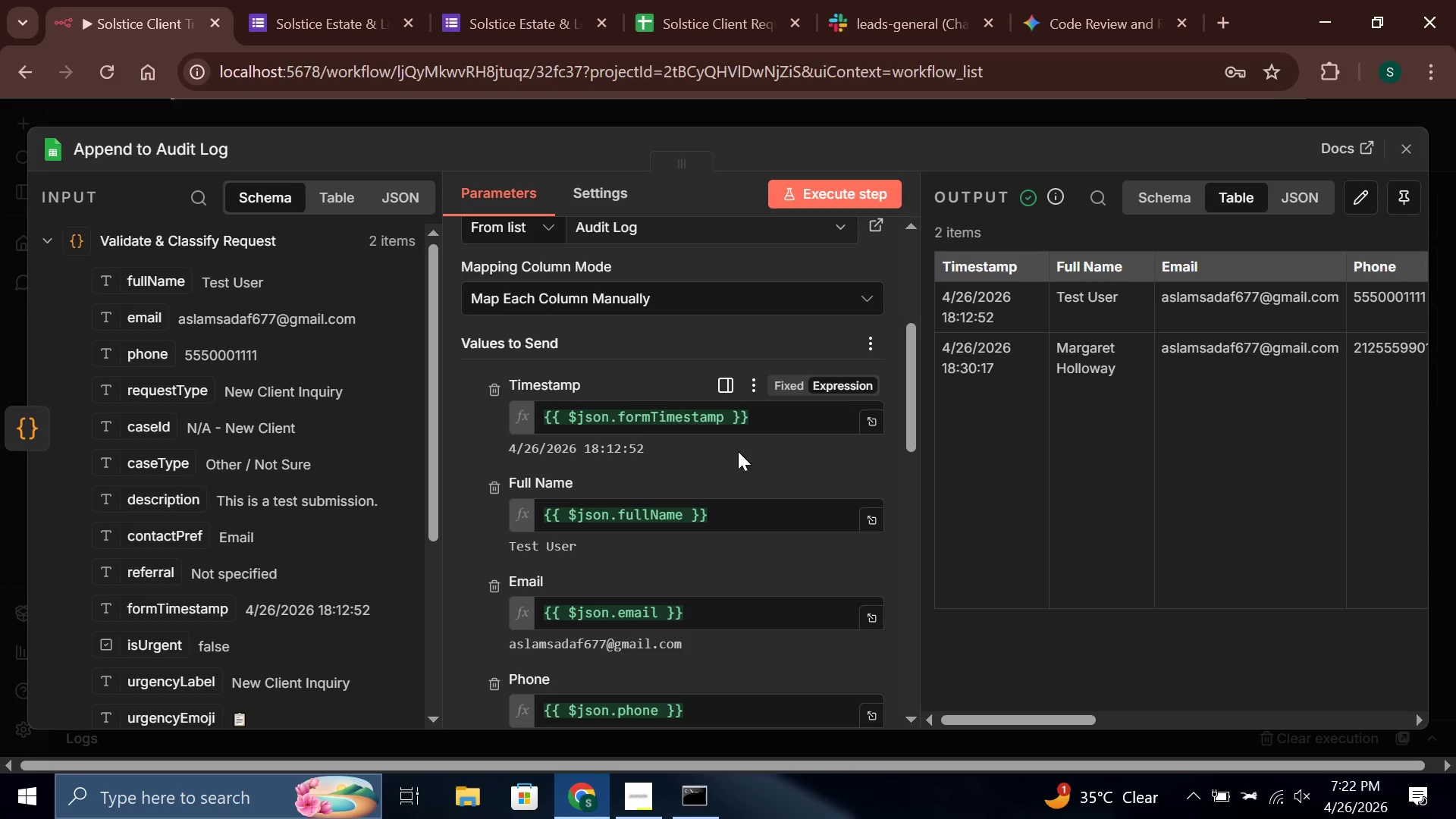 
left_click([1417, 161])
 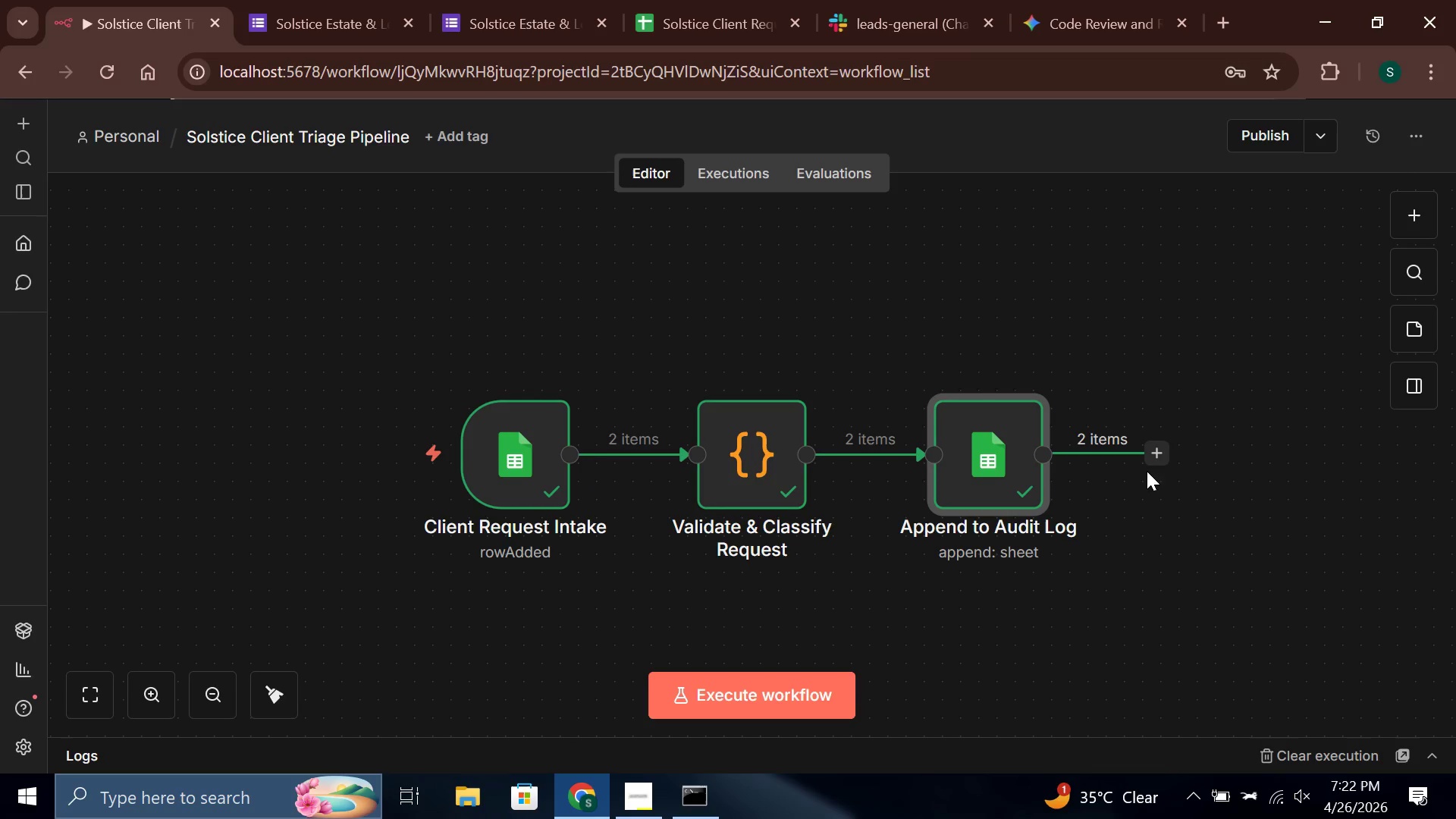 
left_click([1156, 466])
 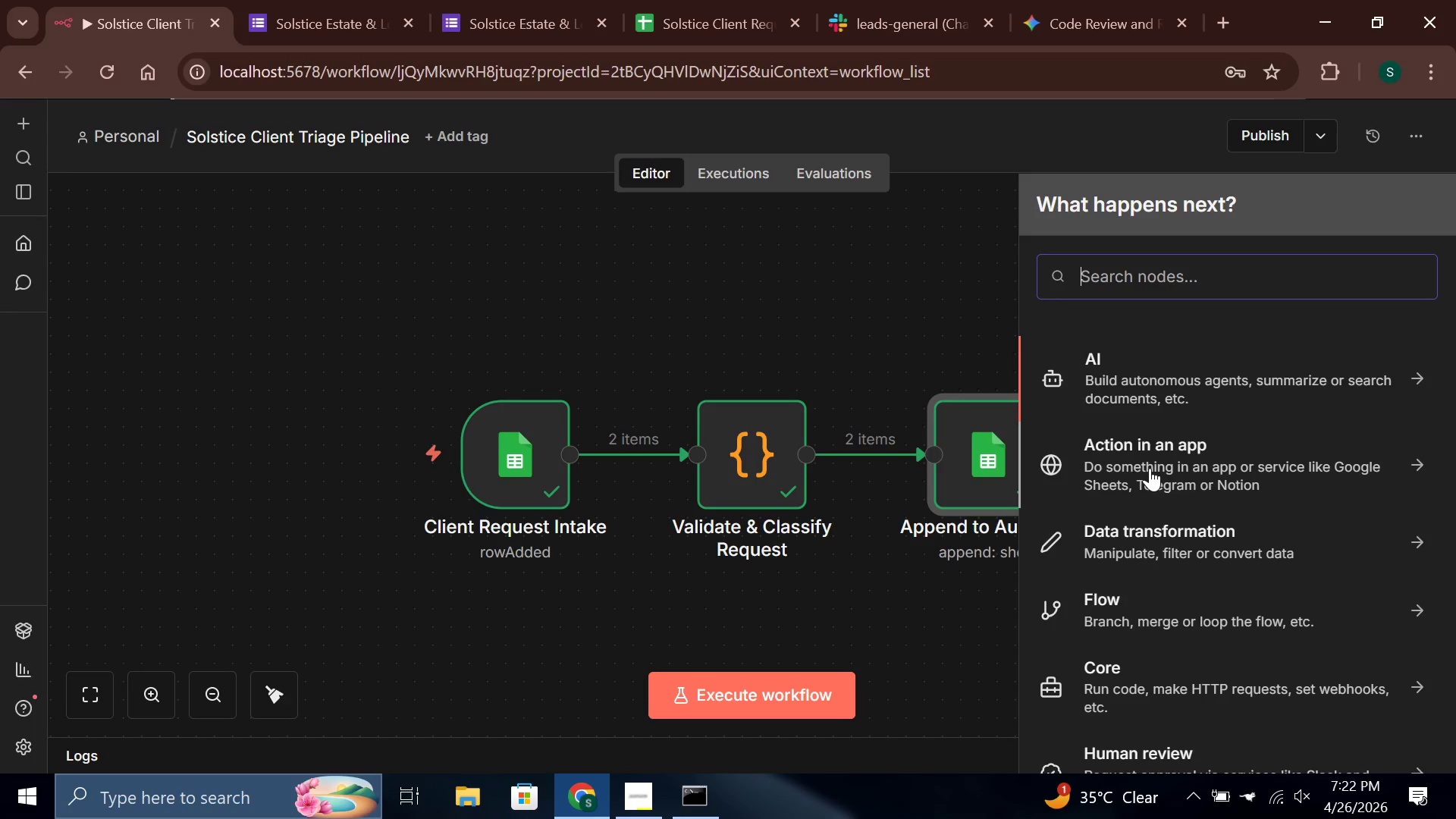 
wait(5.19)
 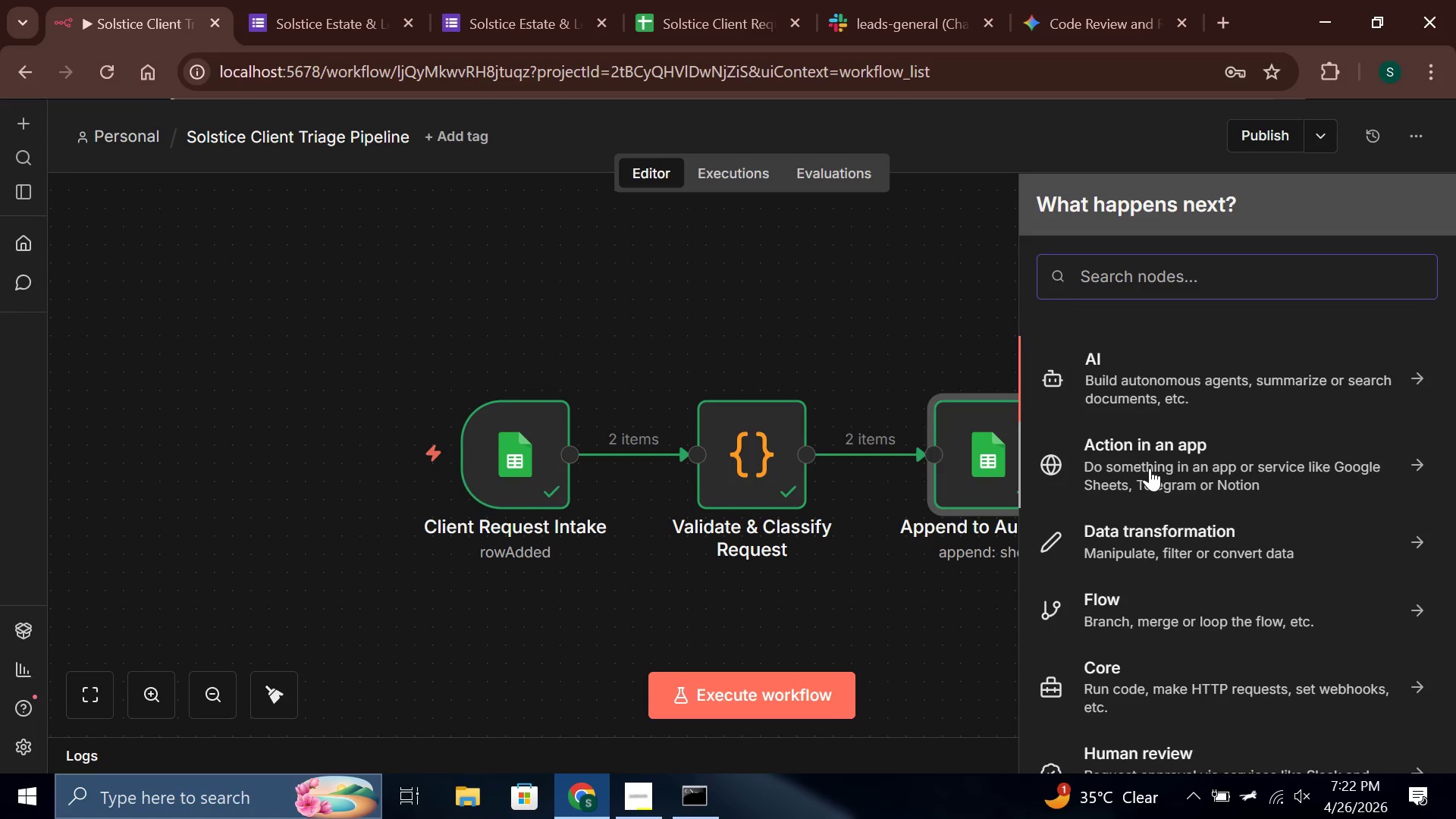 
type(if)
 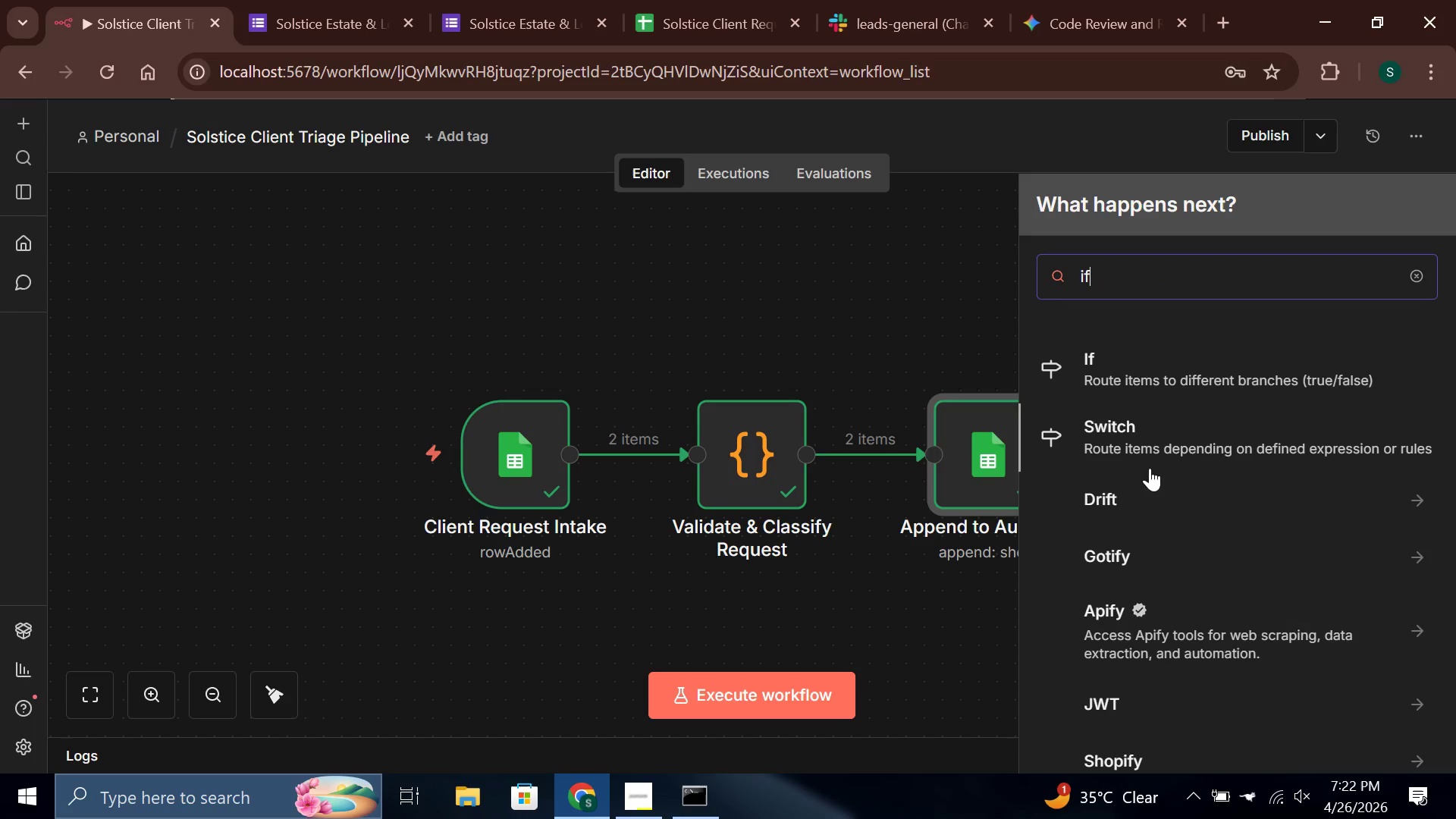 
key(Enter)
 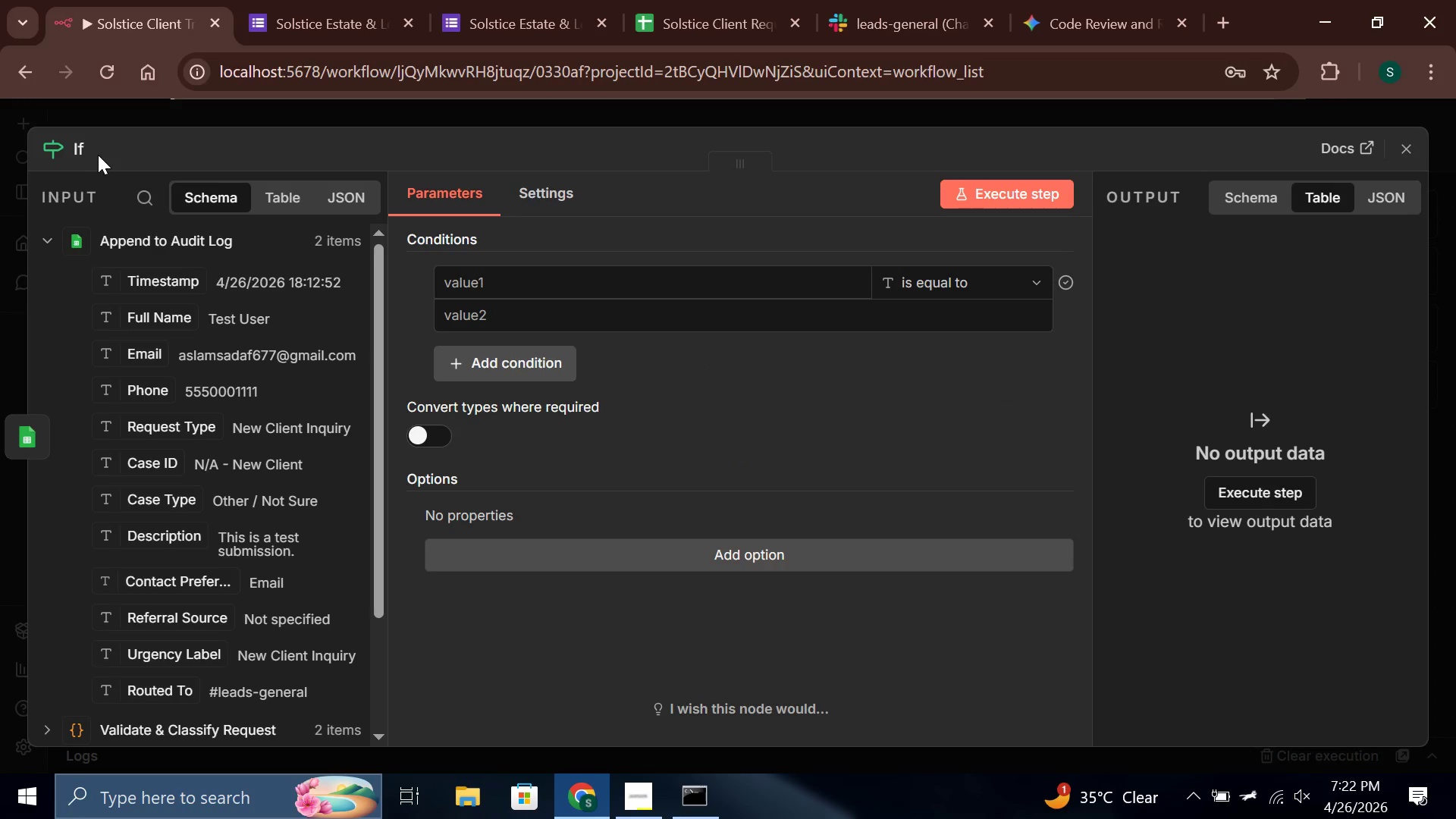 
left_click([81, 145])
 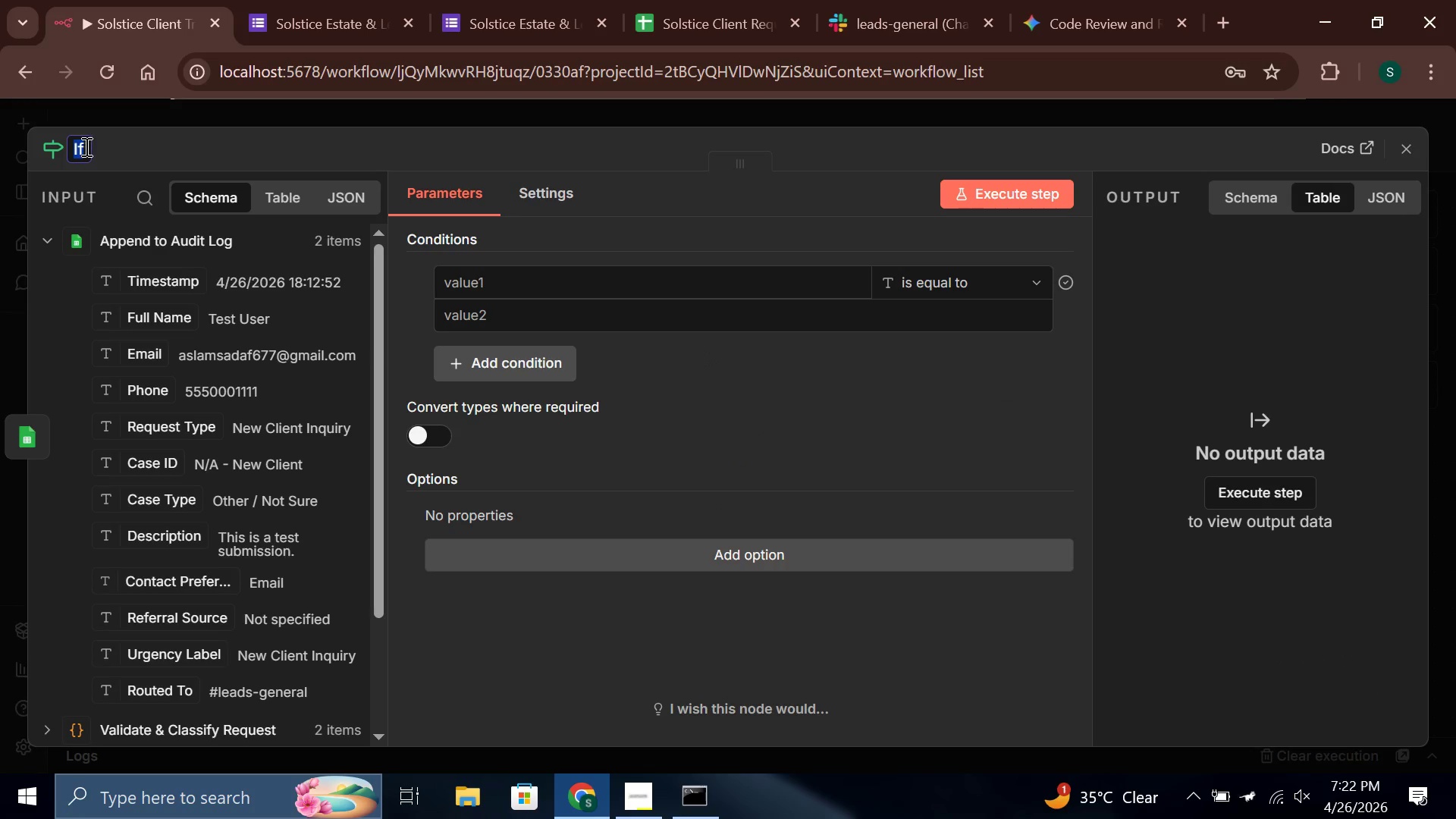 
type(Is Urgent or Existing Case?)
 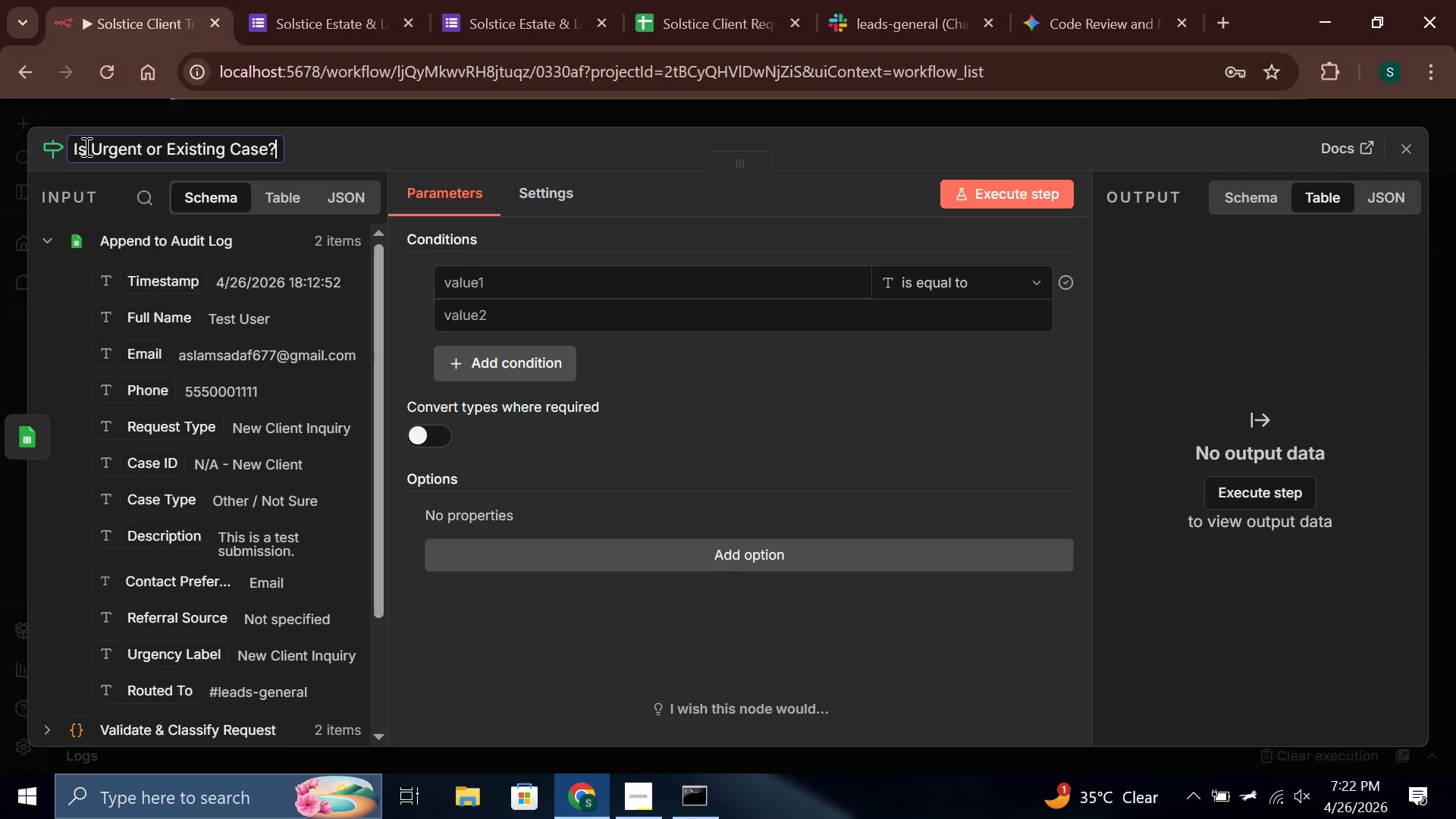 
left_click([573, 270])
 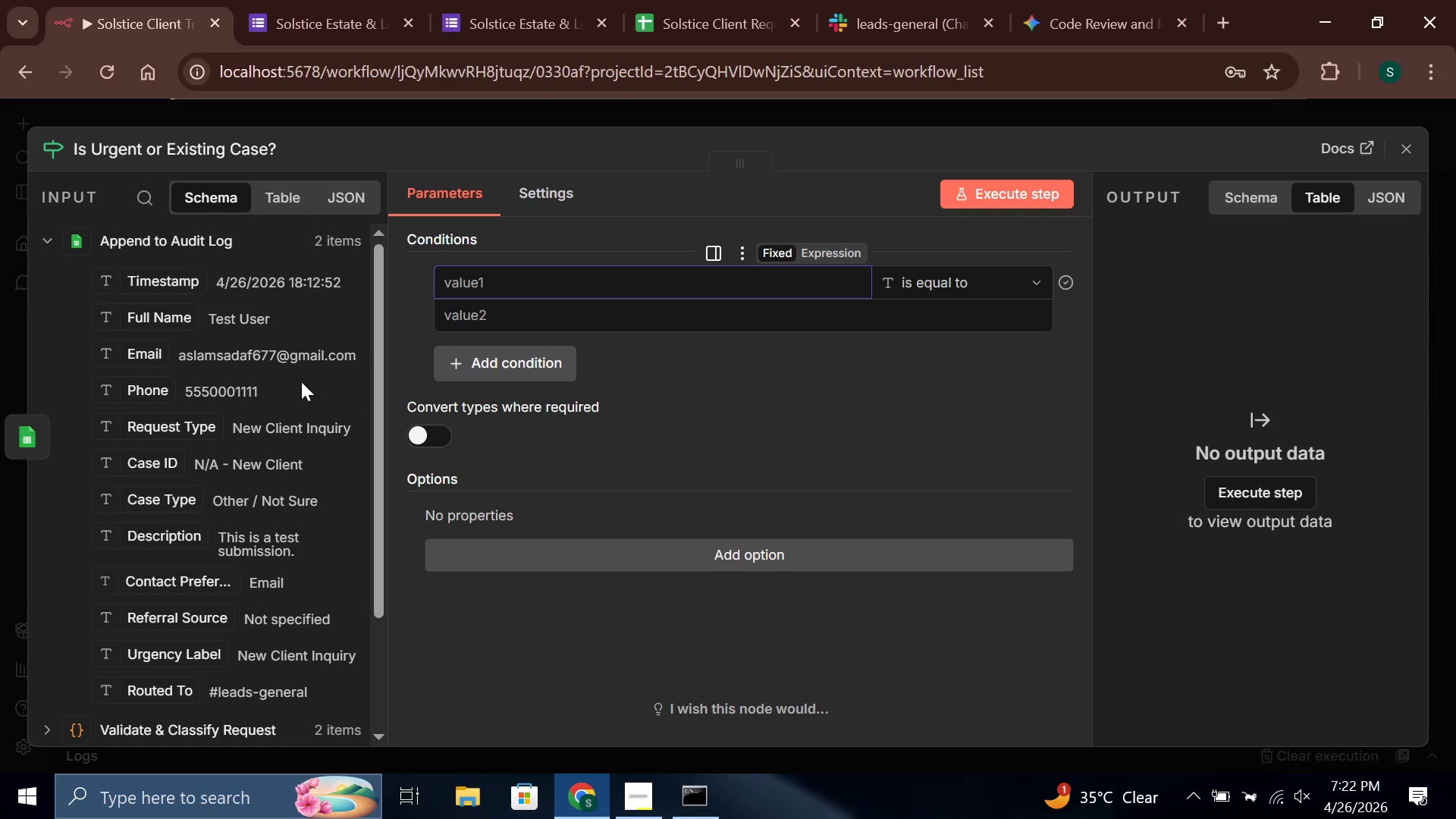 
wait(12.06)
 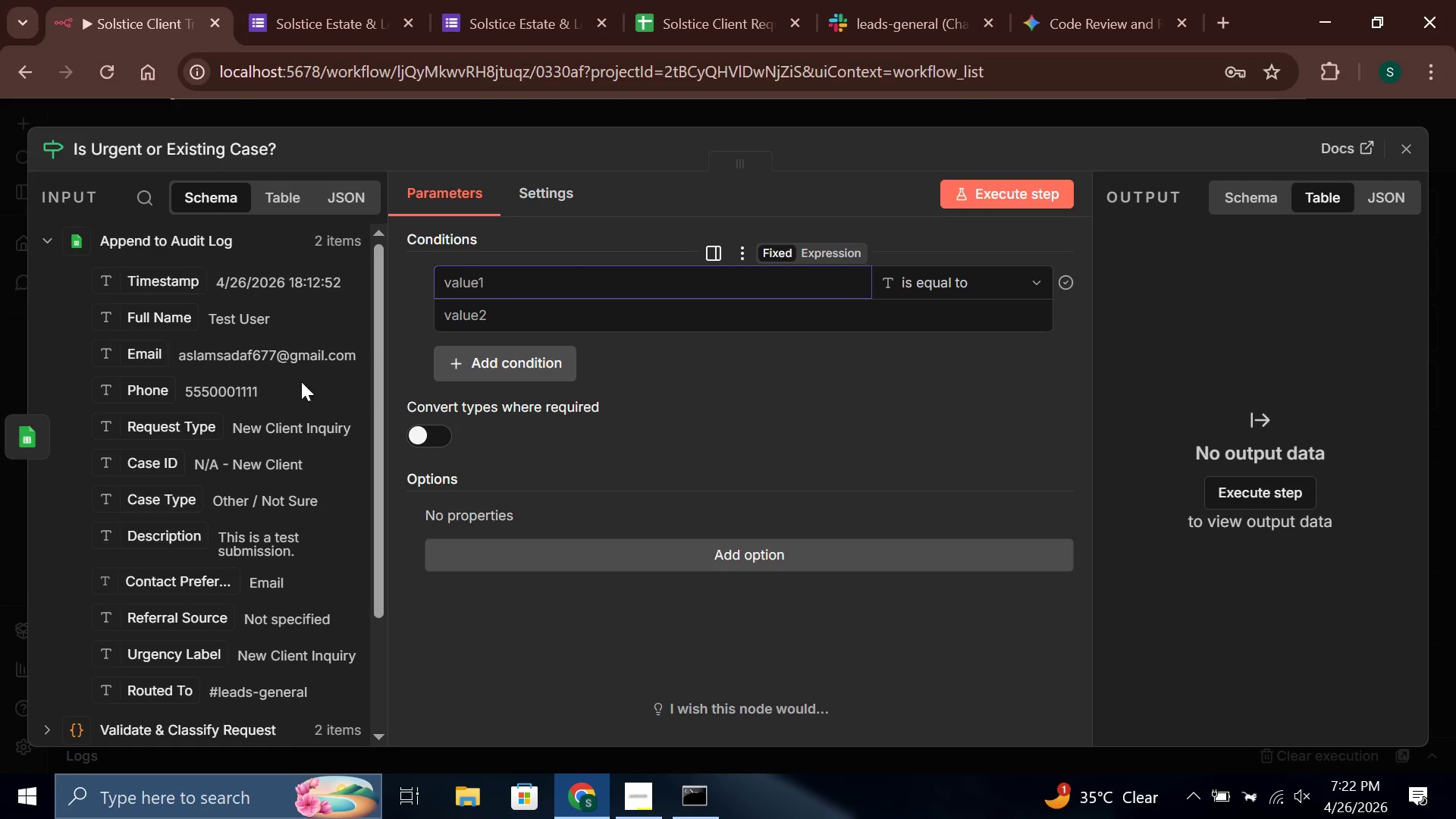 
scroll: coordinate [202, 645], scroll_direction: down, amount: 5.0
 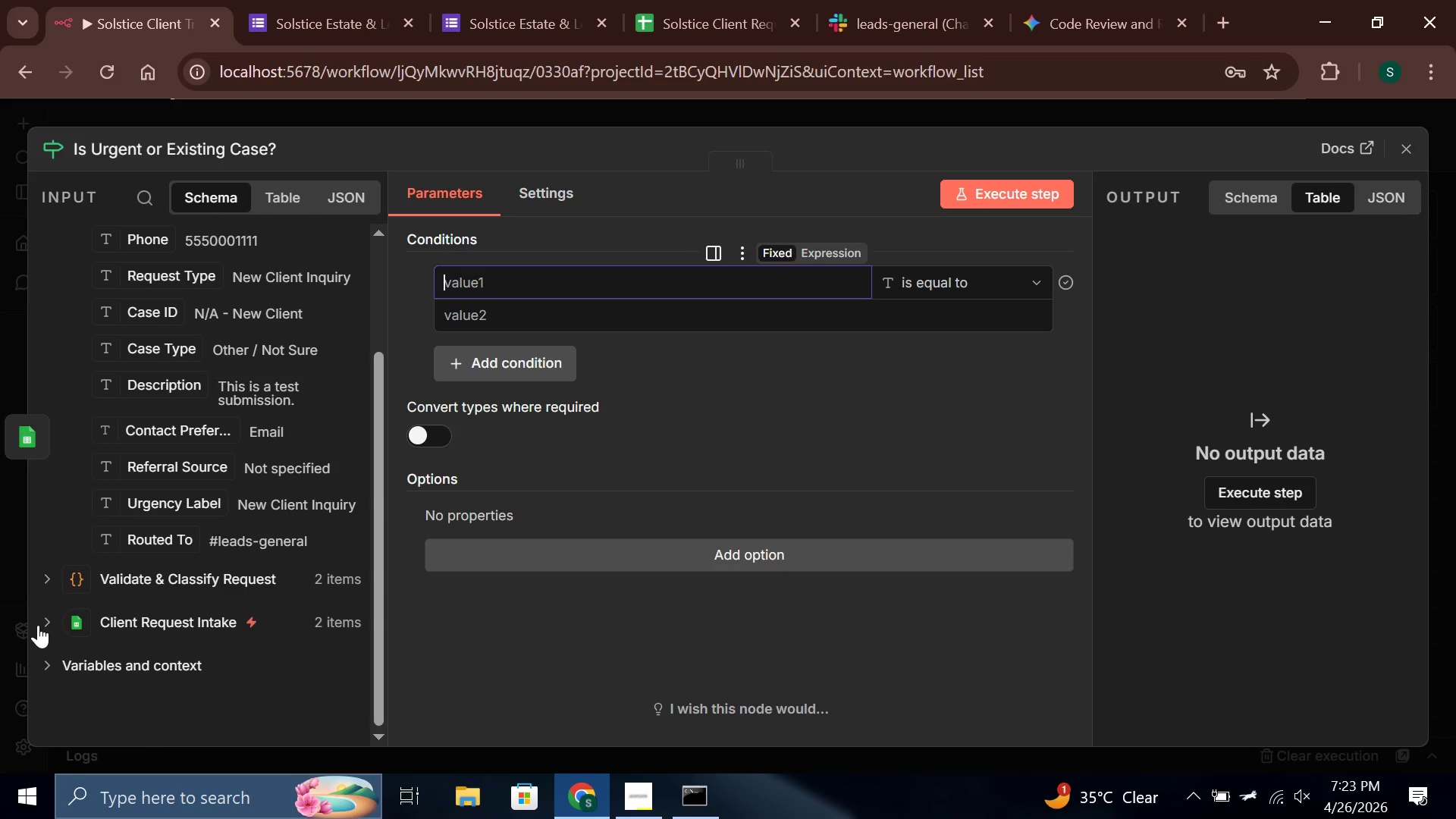 
left_click([45, 626])
 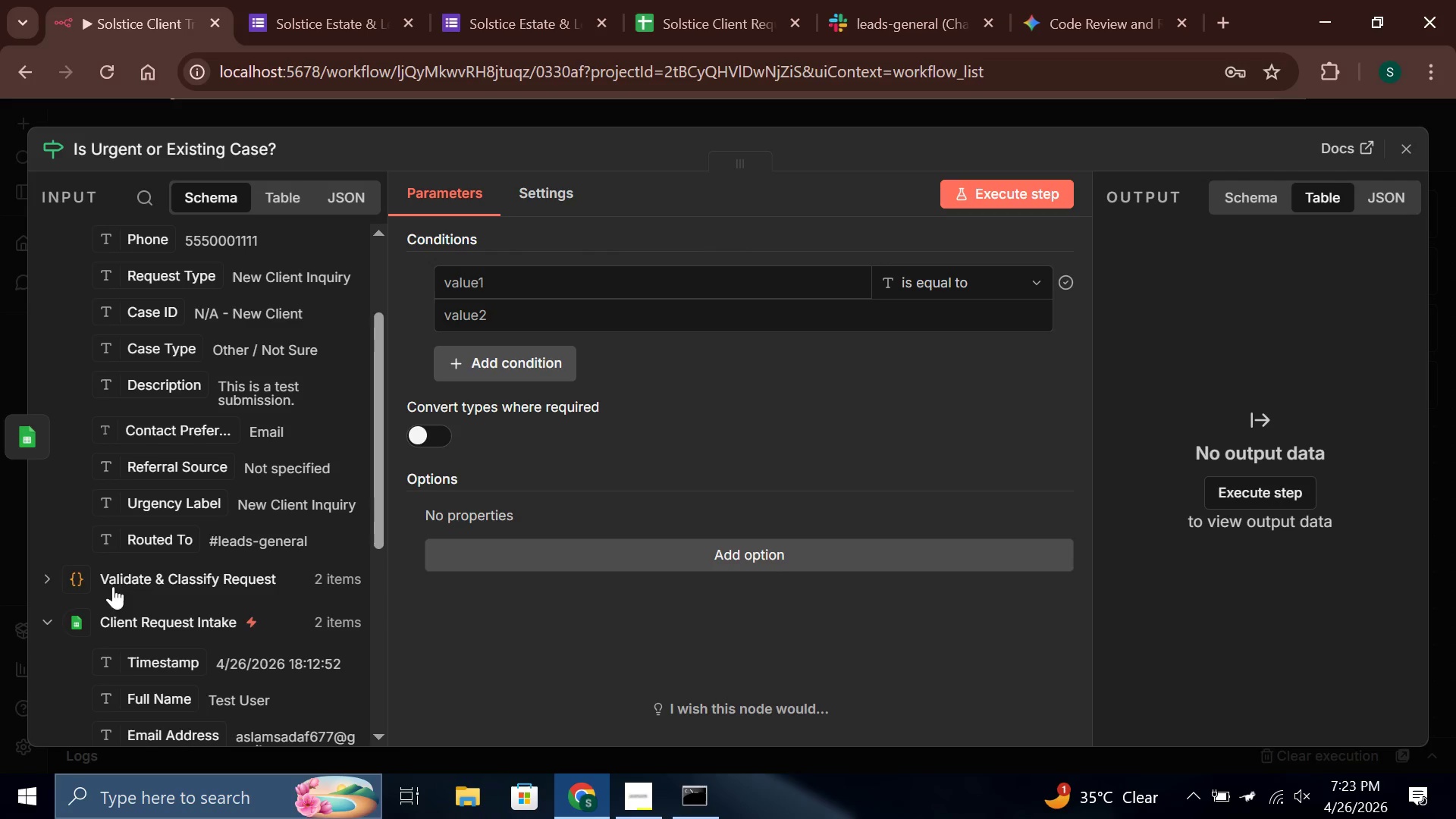 
scroll: coordinate [214, 536], scroll_direction: down, amount: 3.0
 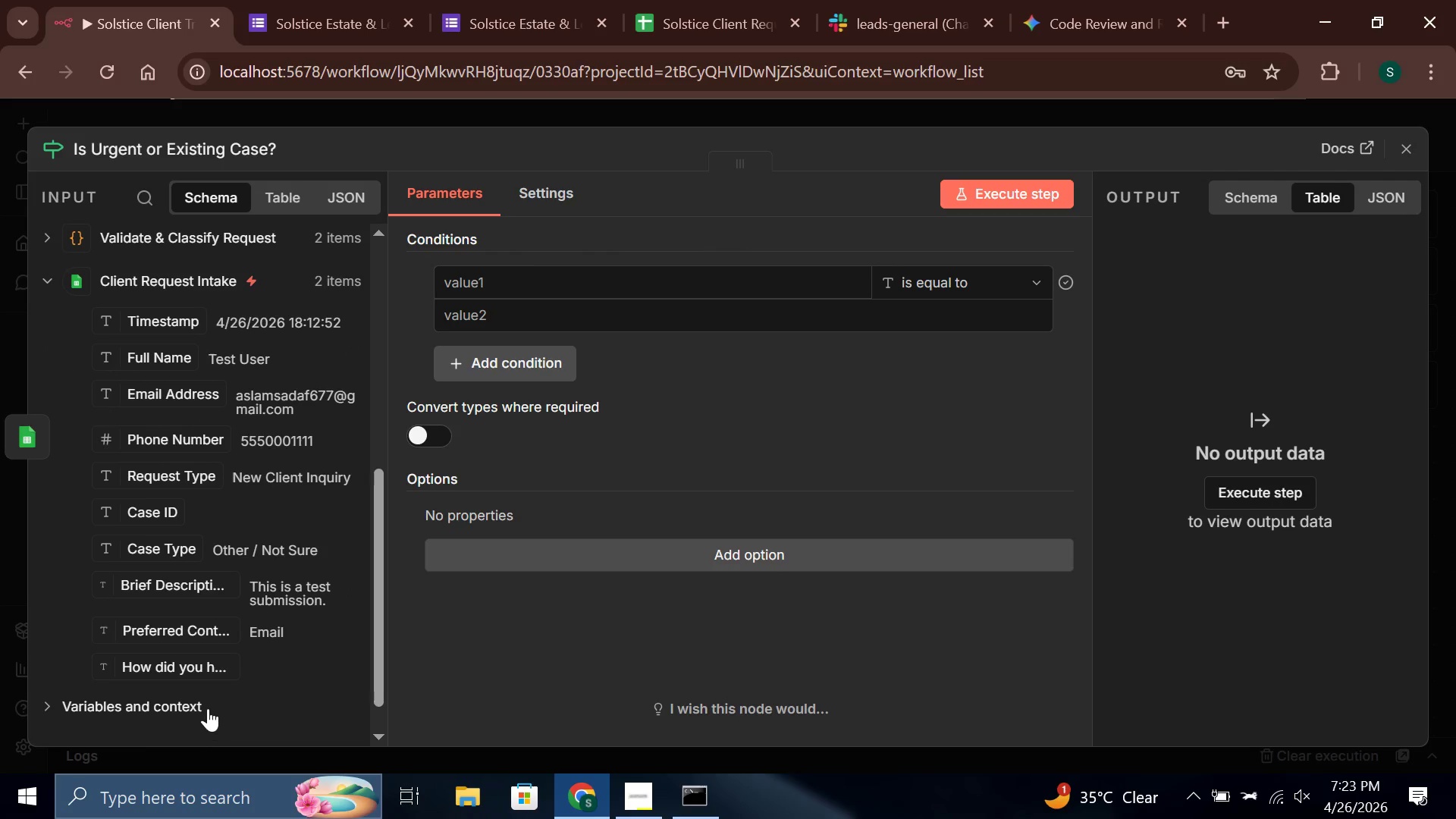 
scroll: coordinate [198, 488], scroll_direction: up, amount: 1.0
 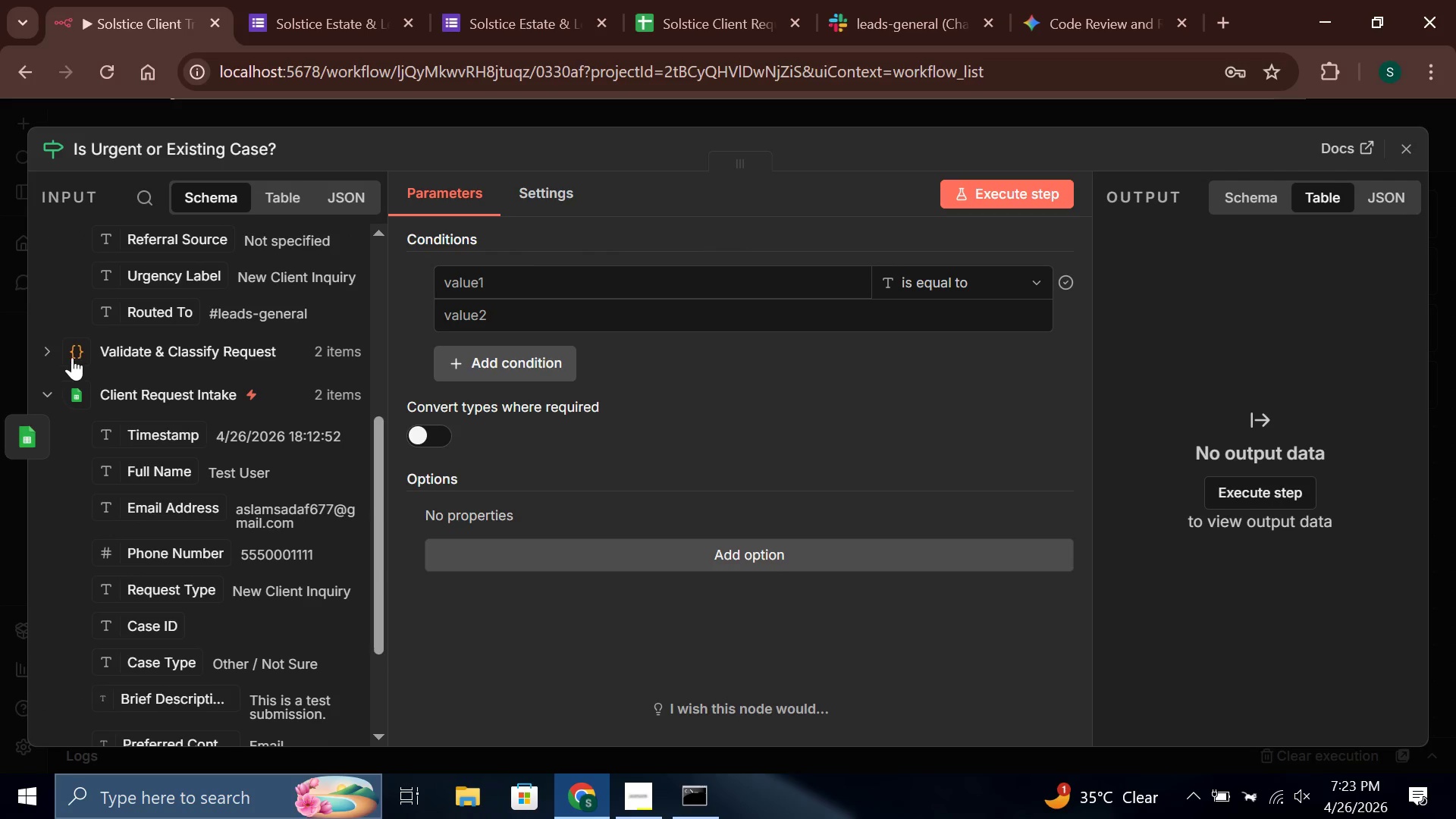 
left_click([50, 344])
 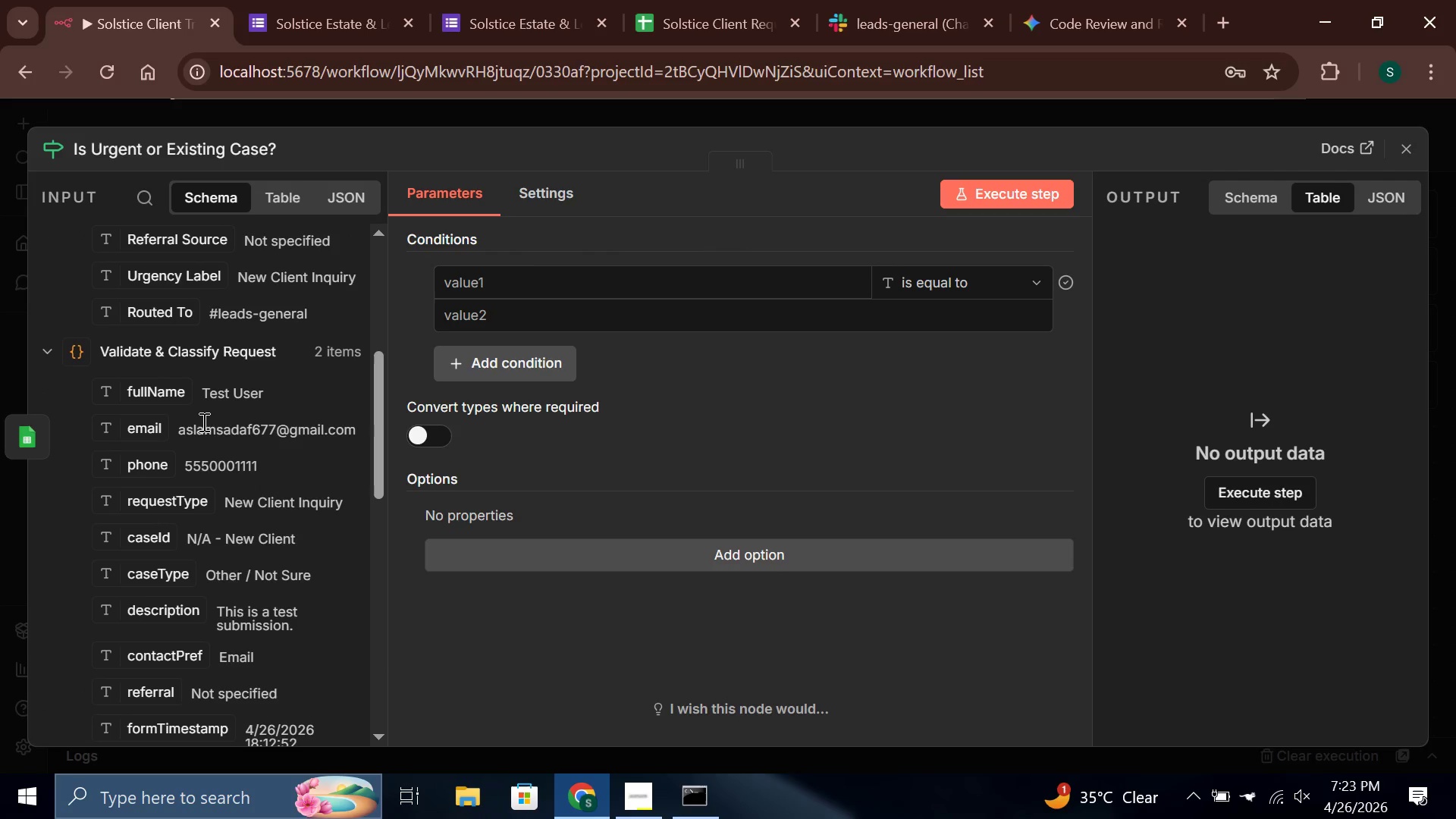 
scroll: coordinate [191, 592], scroll_direction: down, amount: 2.0
 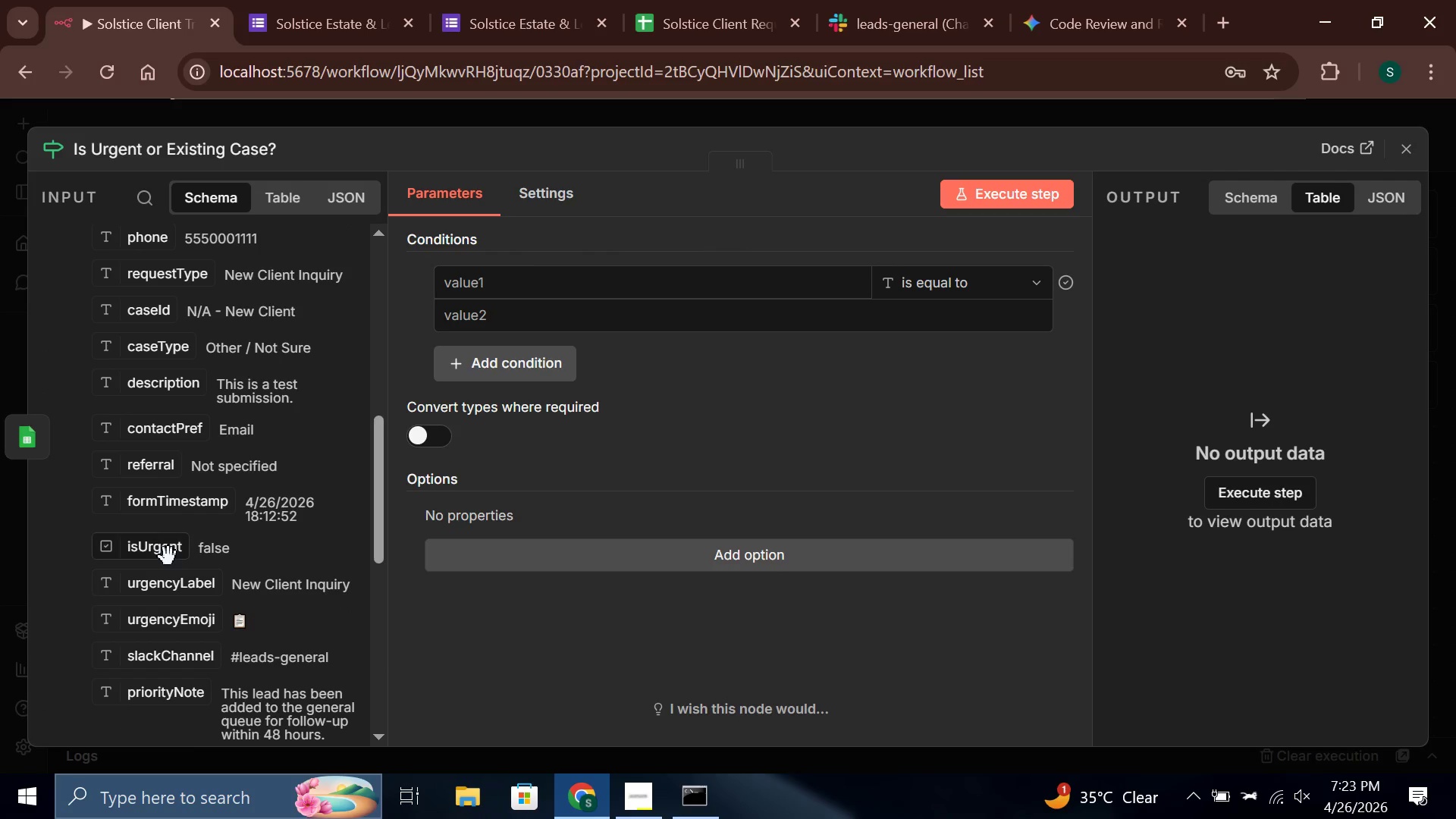 
left_click_drag(start_coordinate=[167, 555], to_coordinate=[533, 290])
 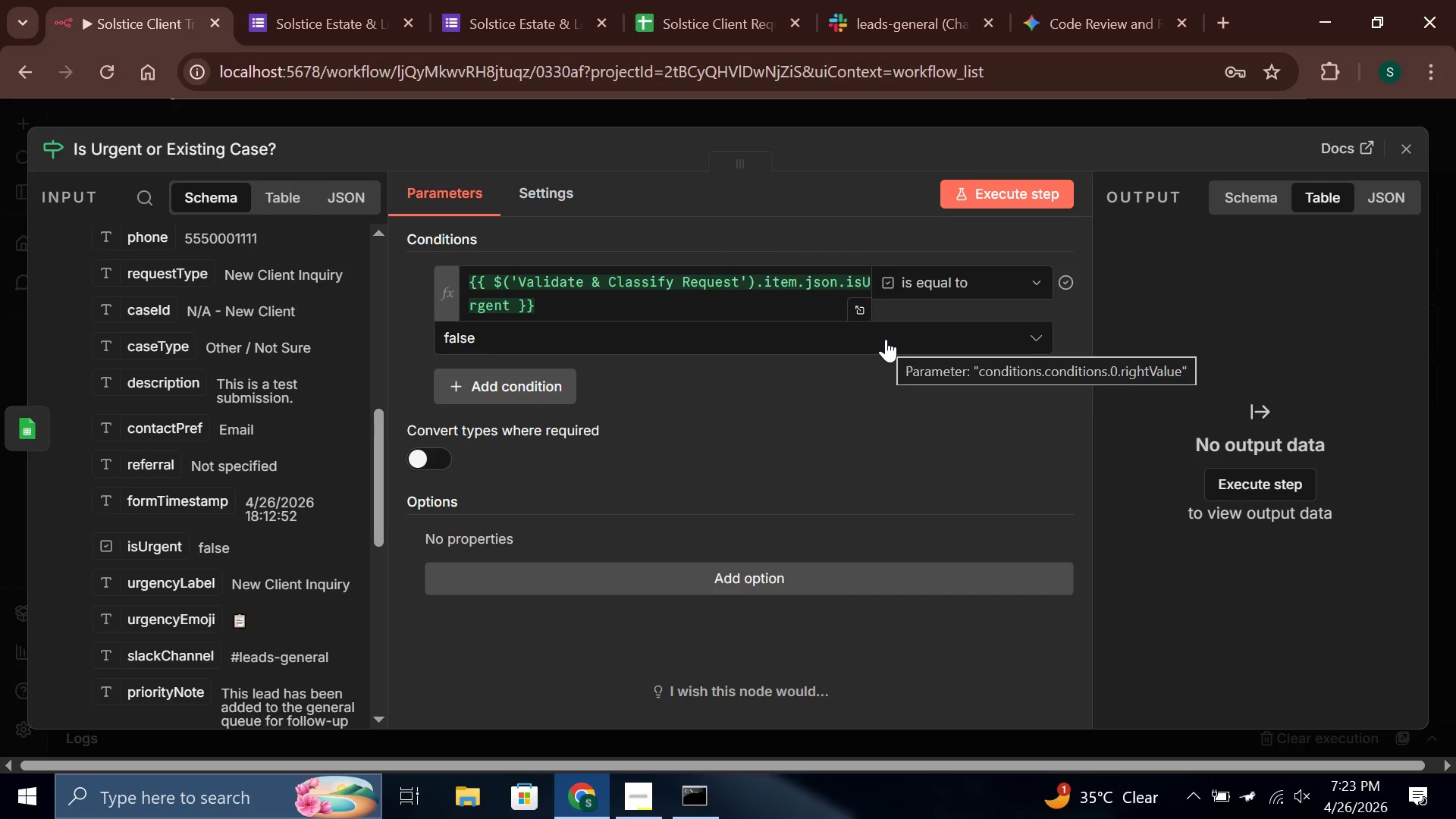 
wait(5.38)
 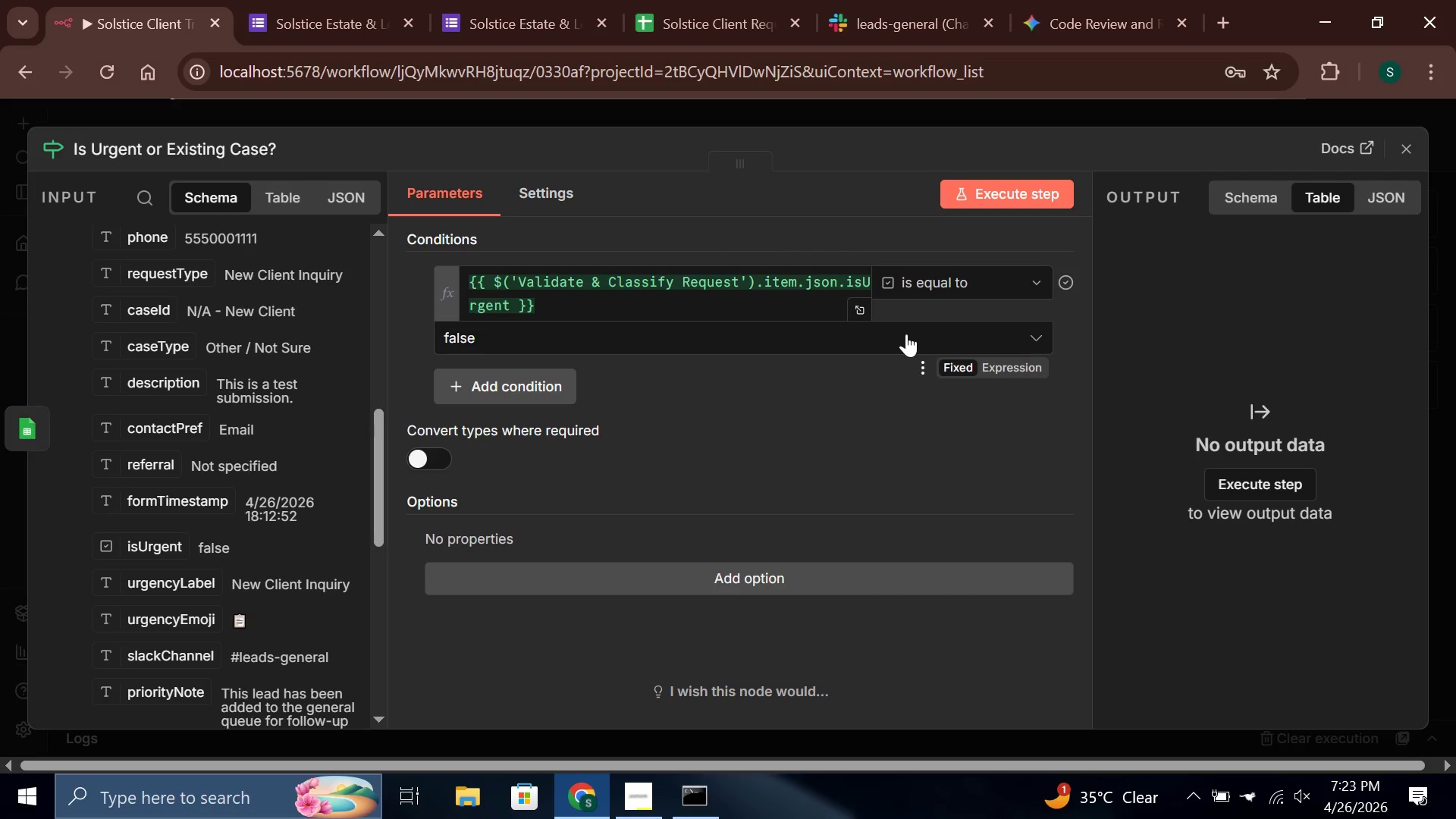 
left_click([886, 339])
 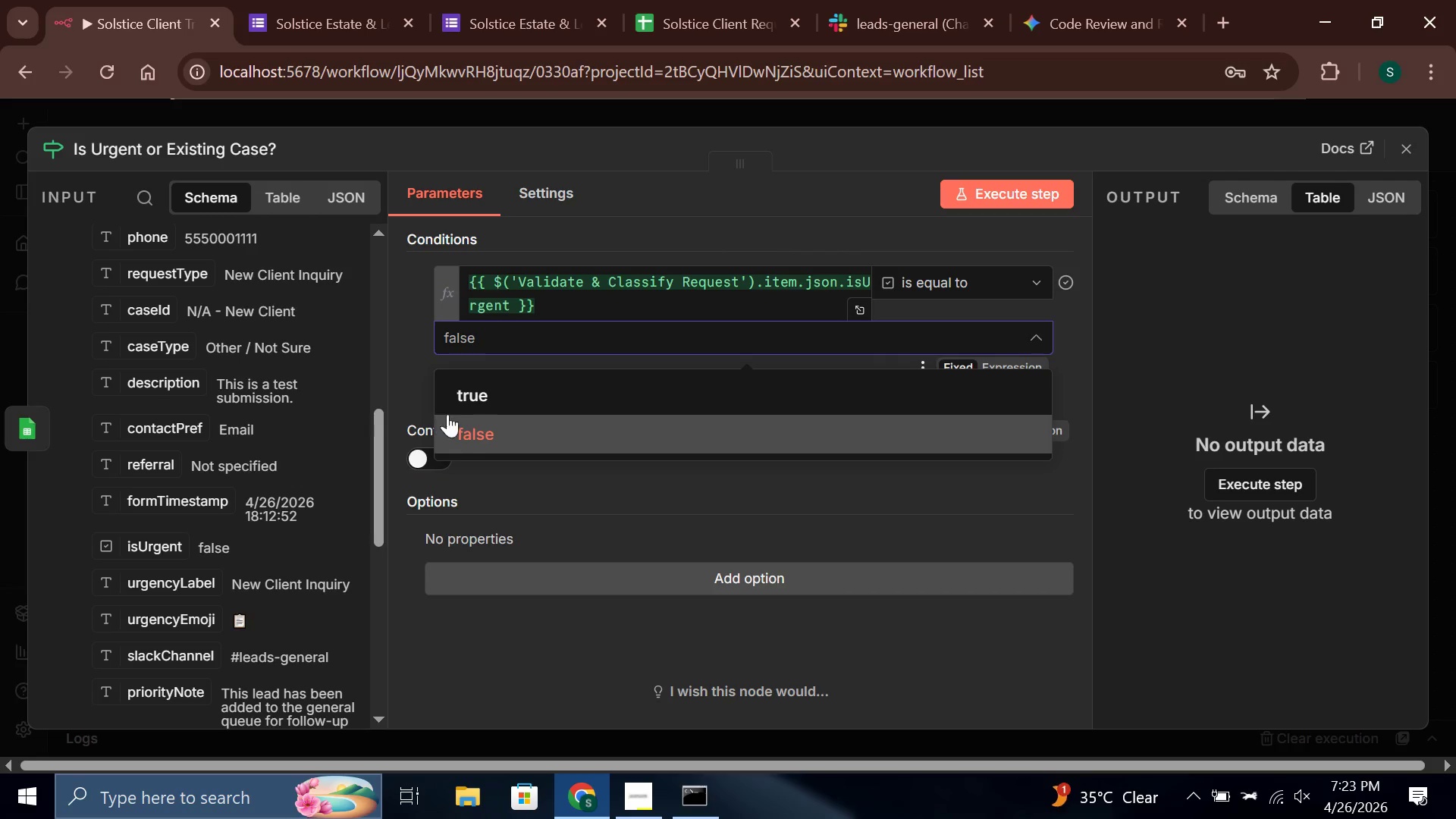 
left_click([465, 400])
 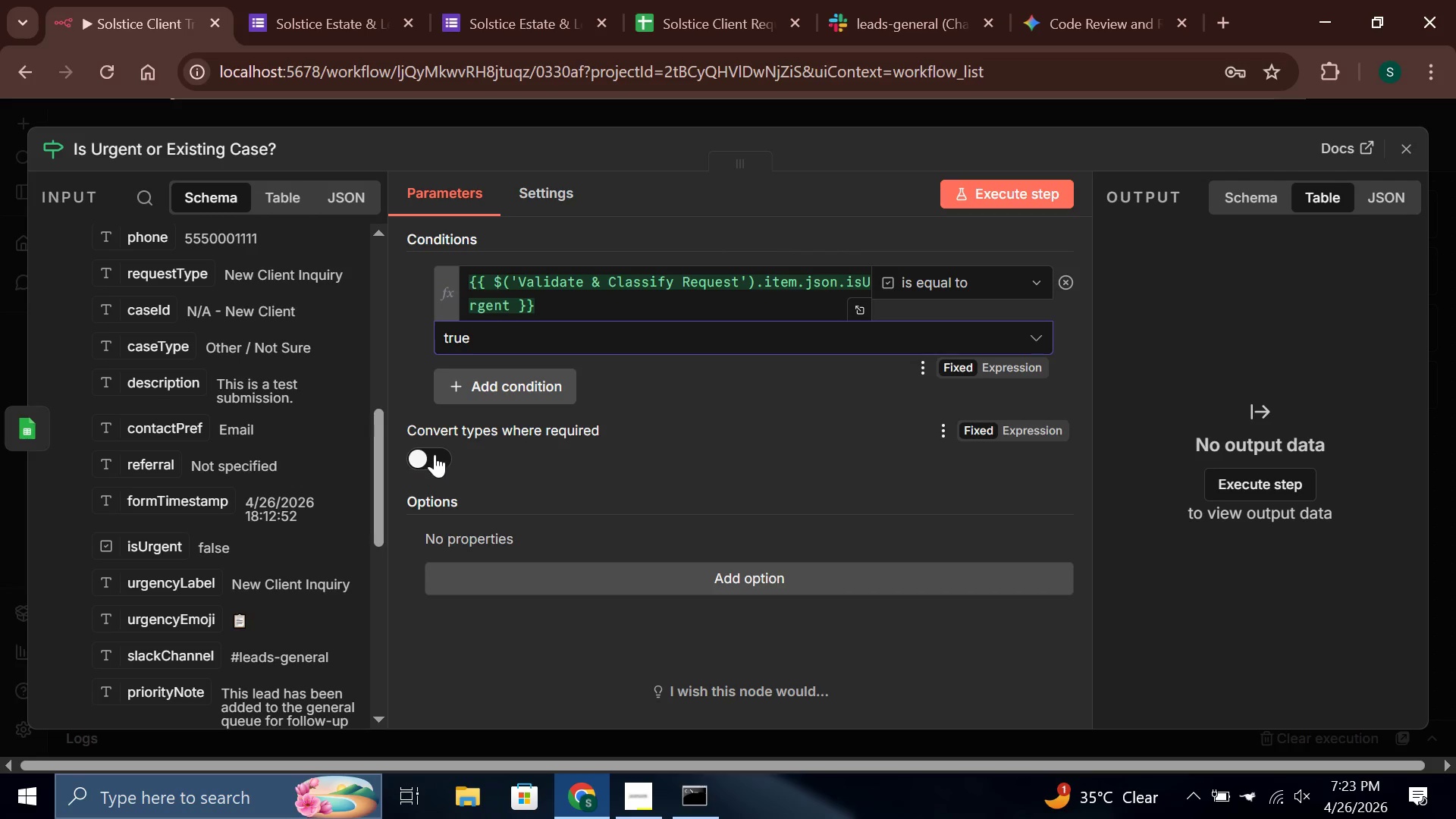 
left_click([435, 454])
 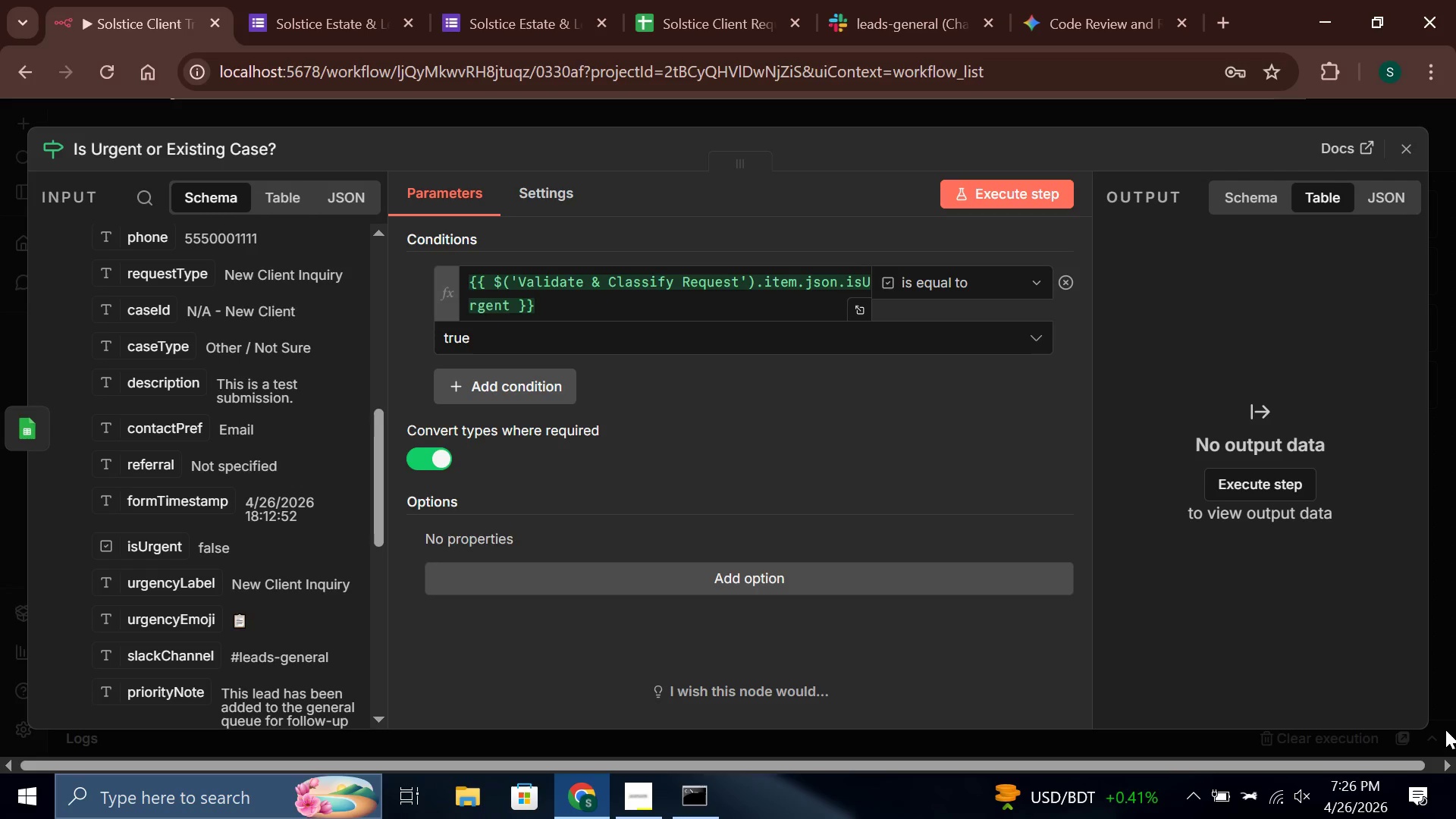 
wait(213.73)
 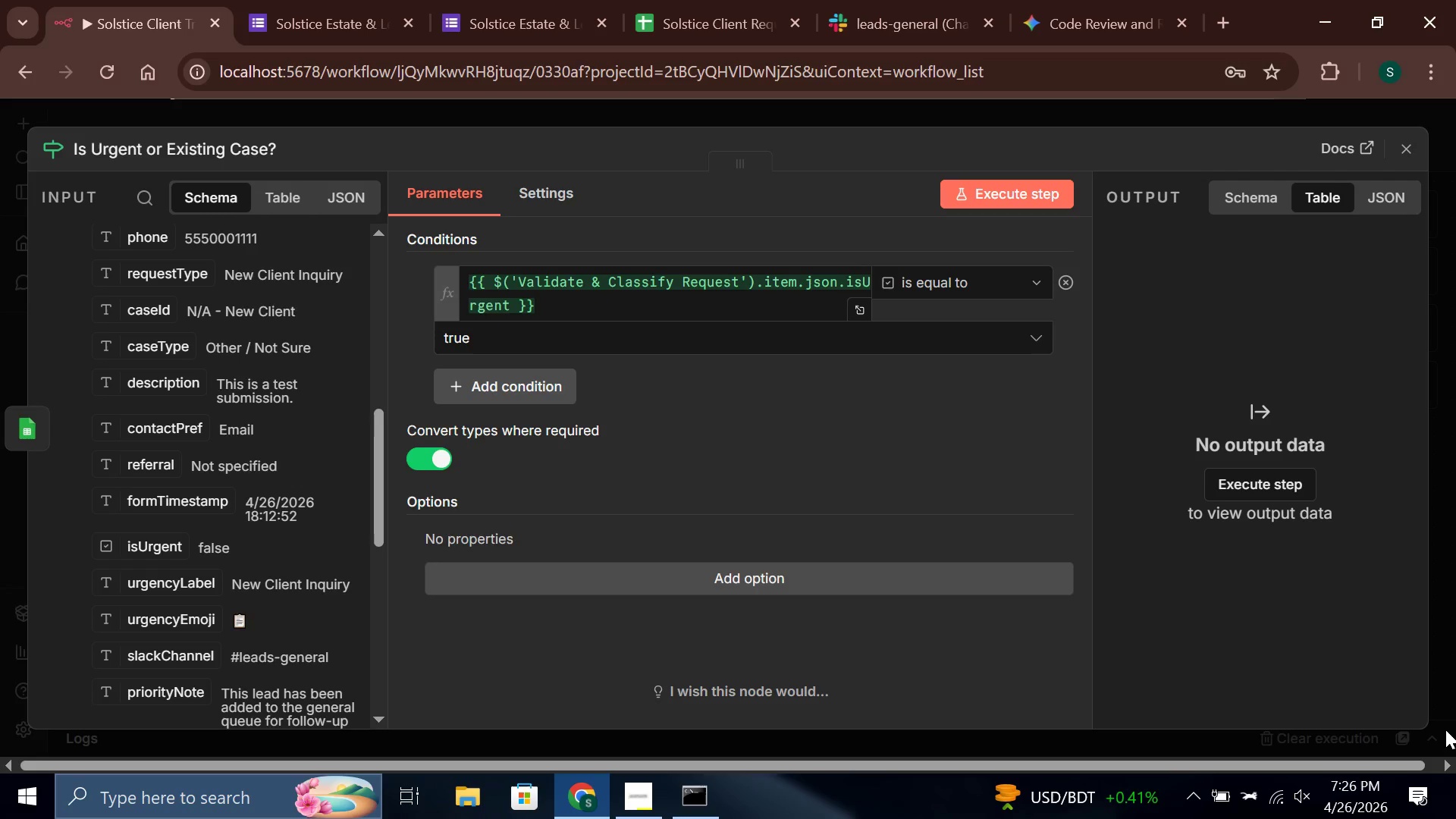 
left_click([1040, 198])
 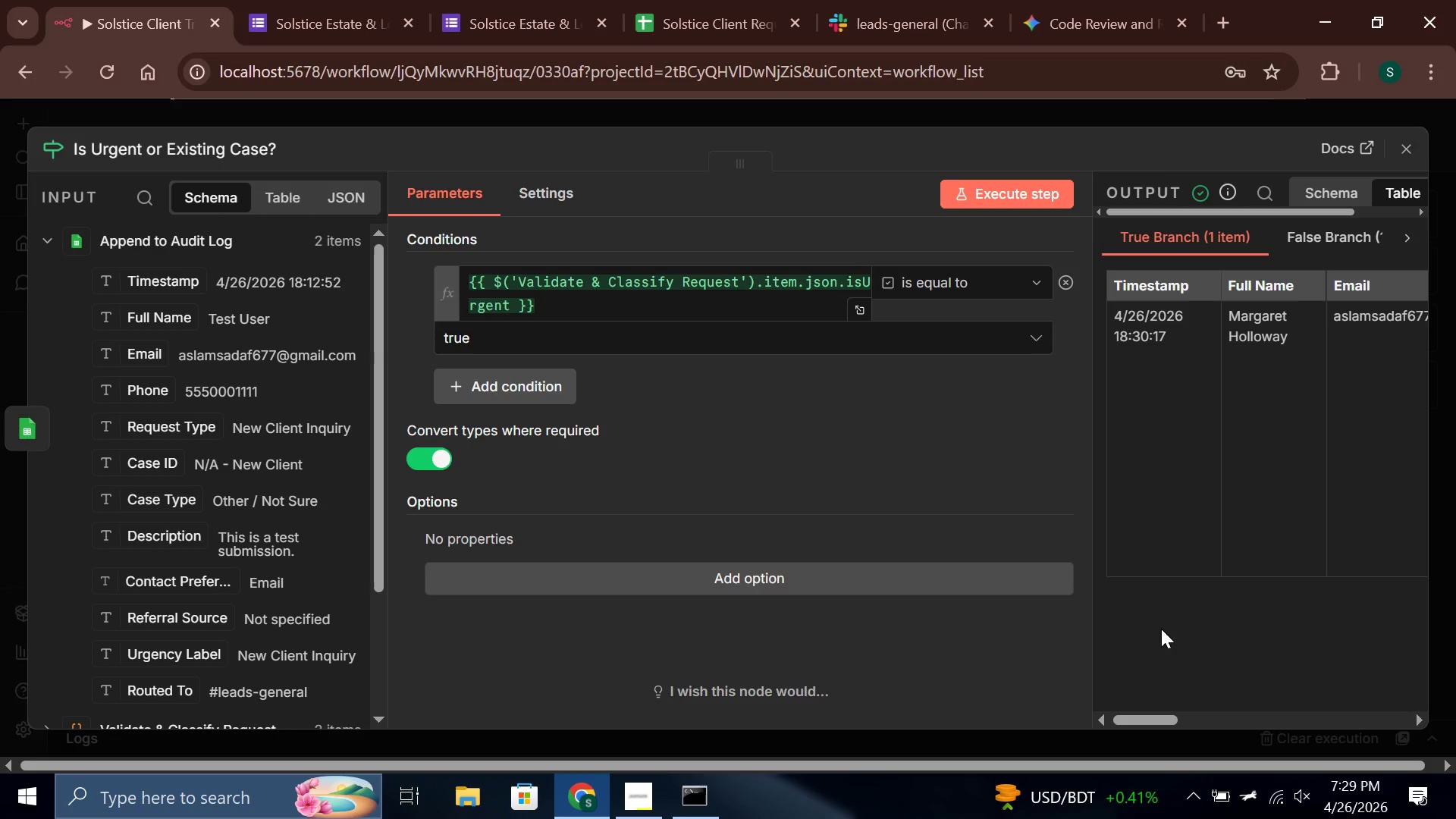 
wait(153.94)
 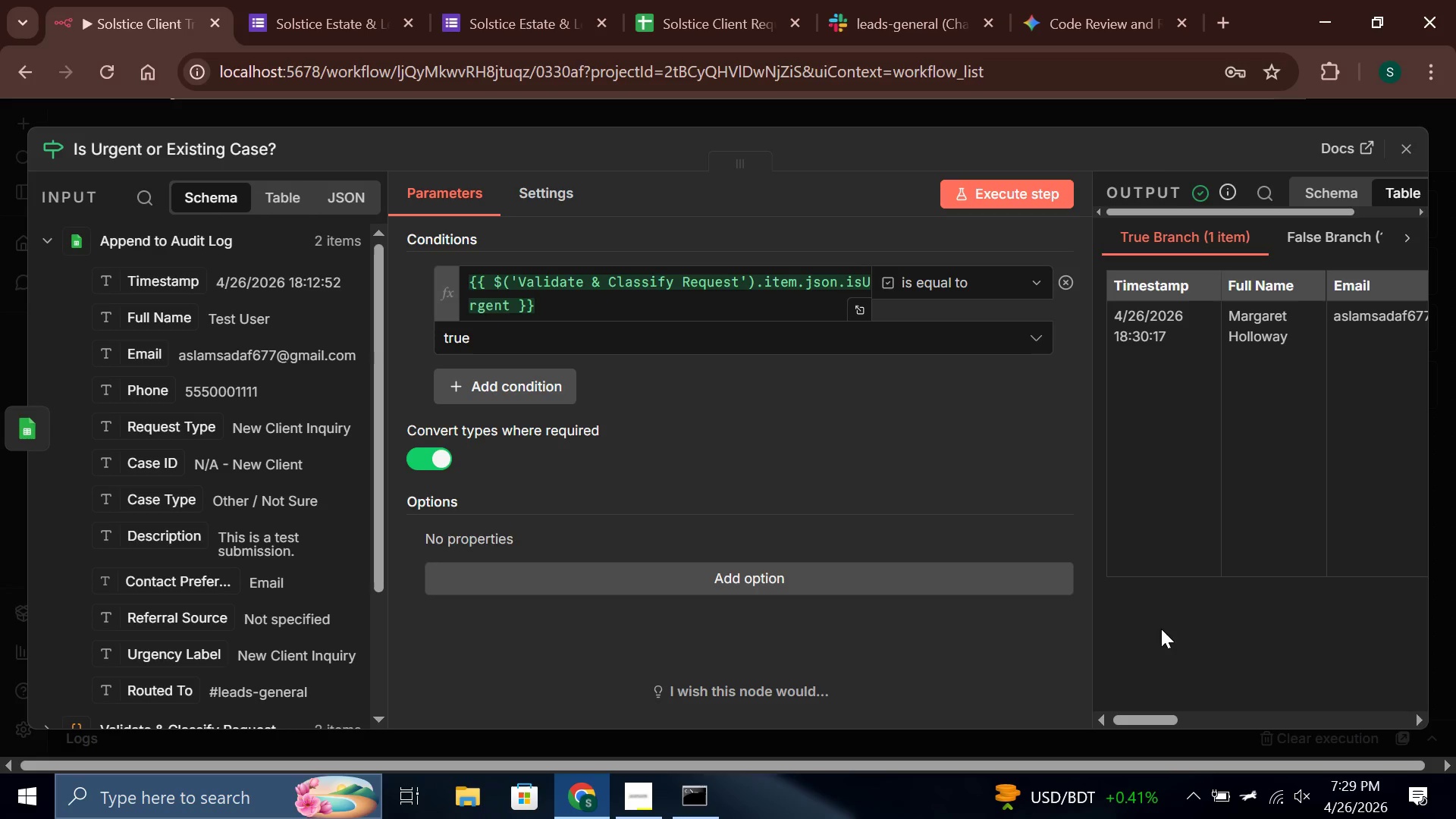 
left_click([1395, 147])
 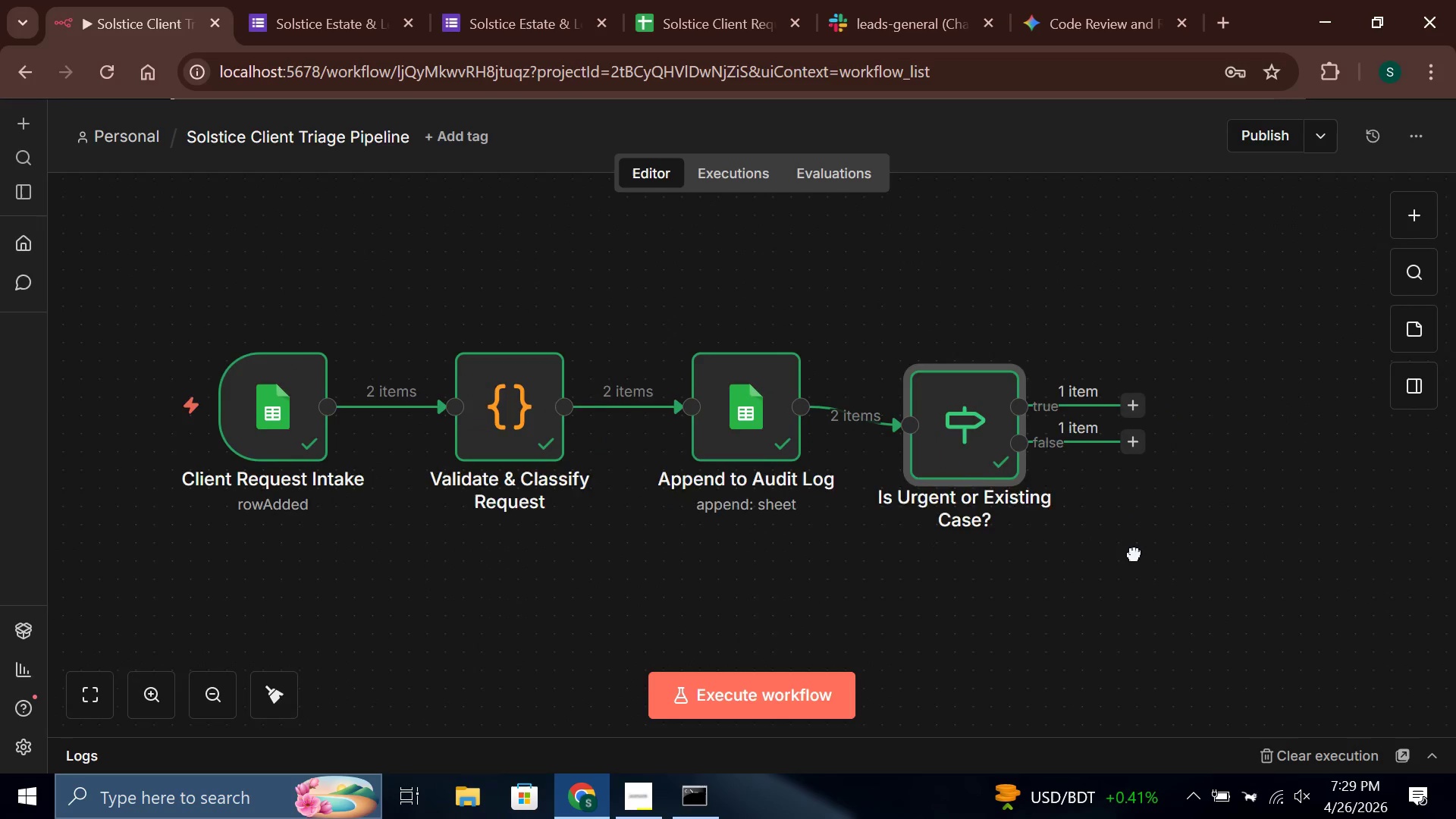 
wait(6.17)
 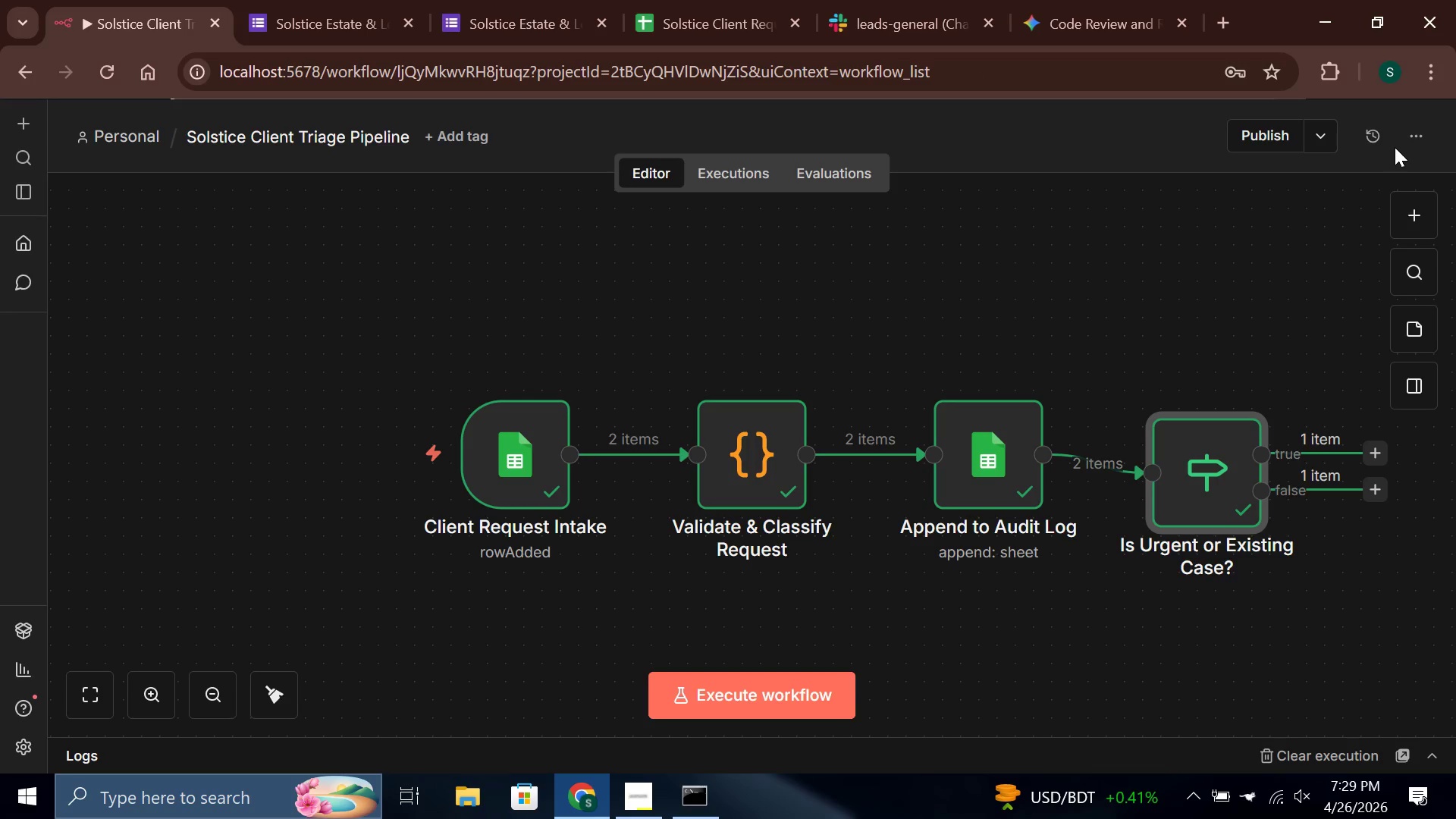 
left_click([909, 400])
 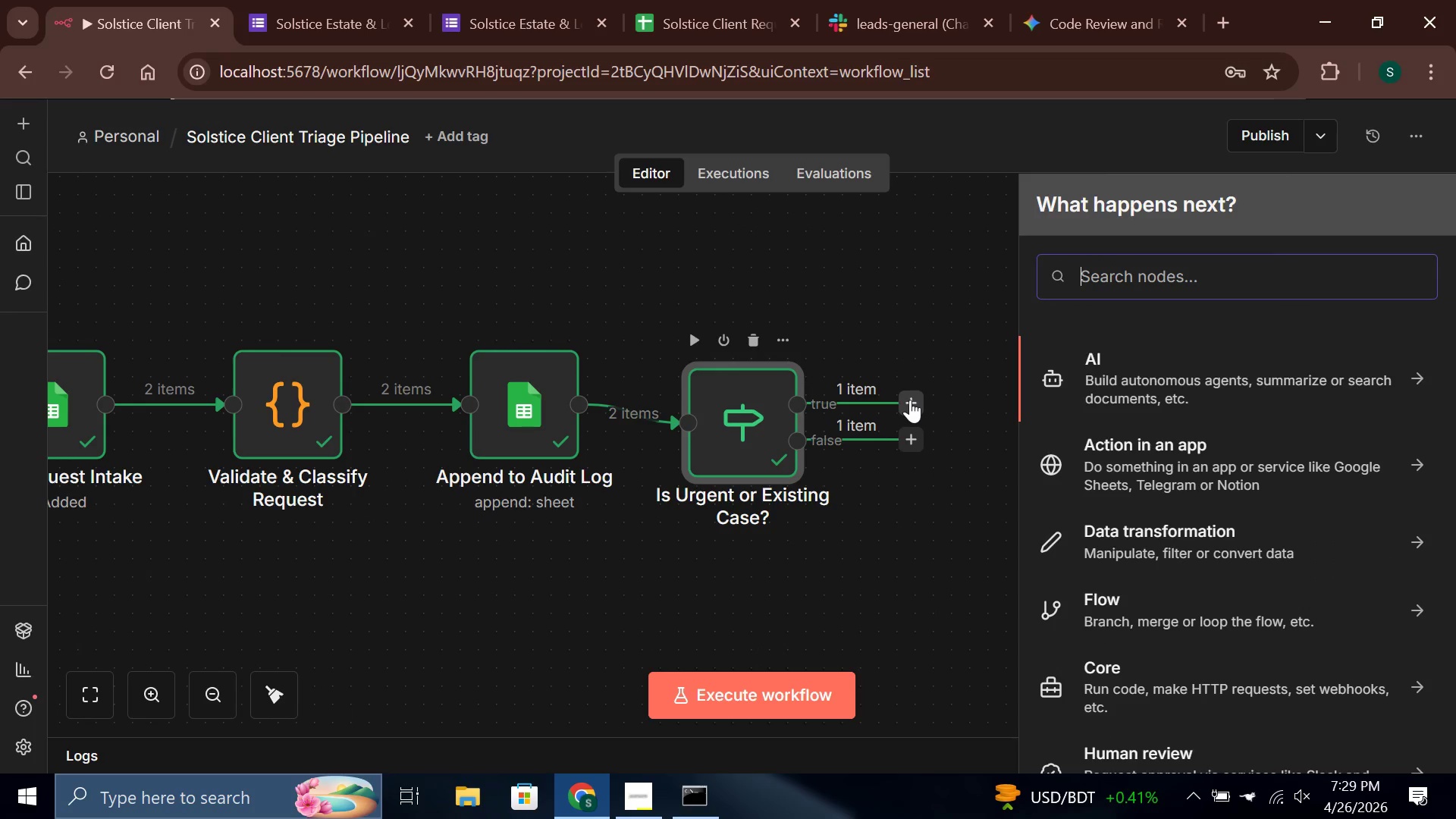 
type(slack)
 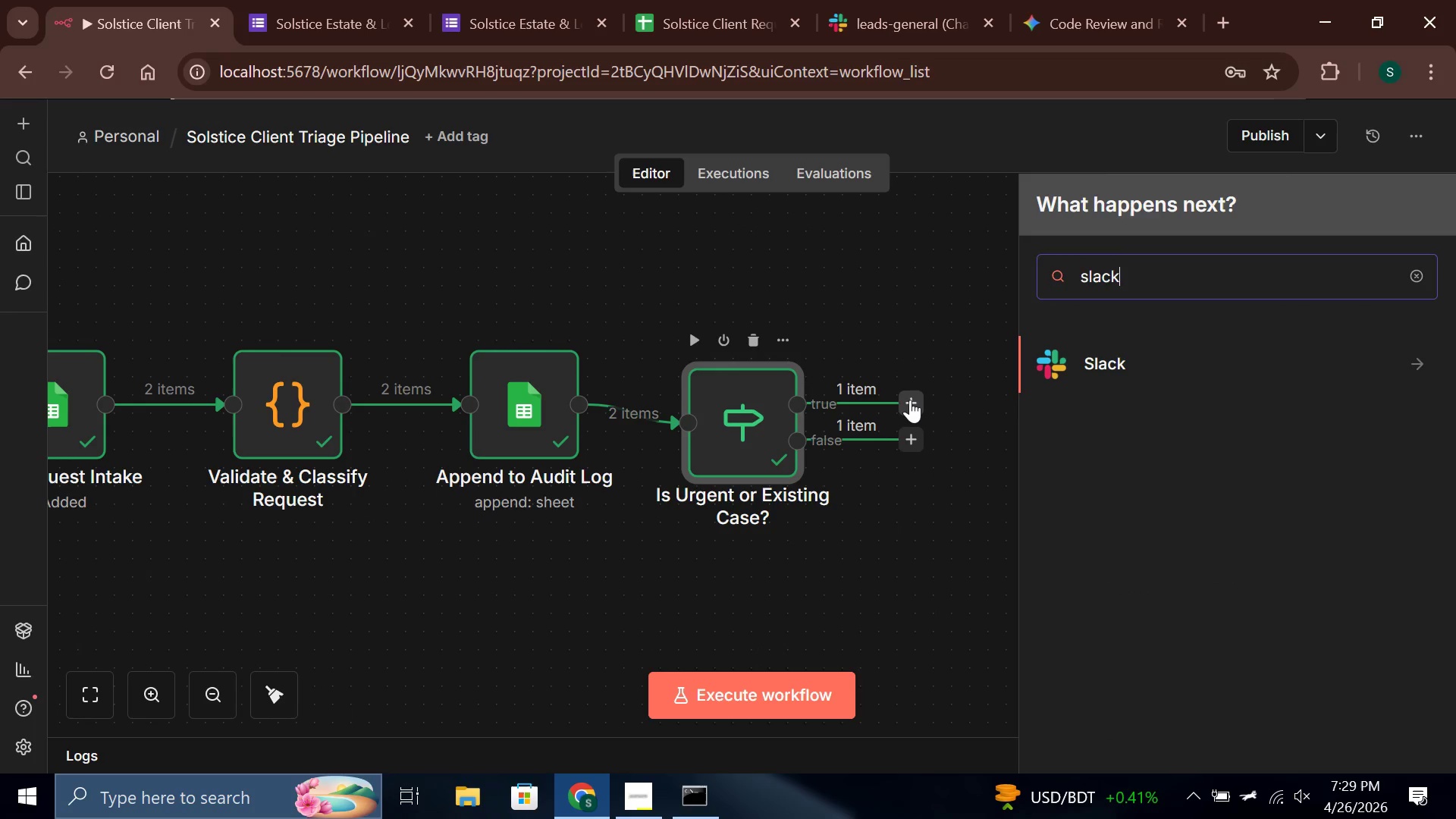 
key(Enter)
 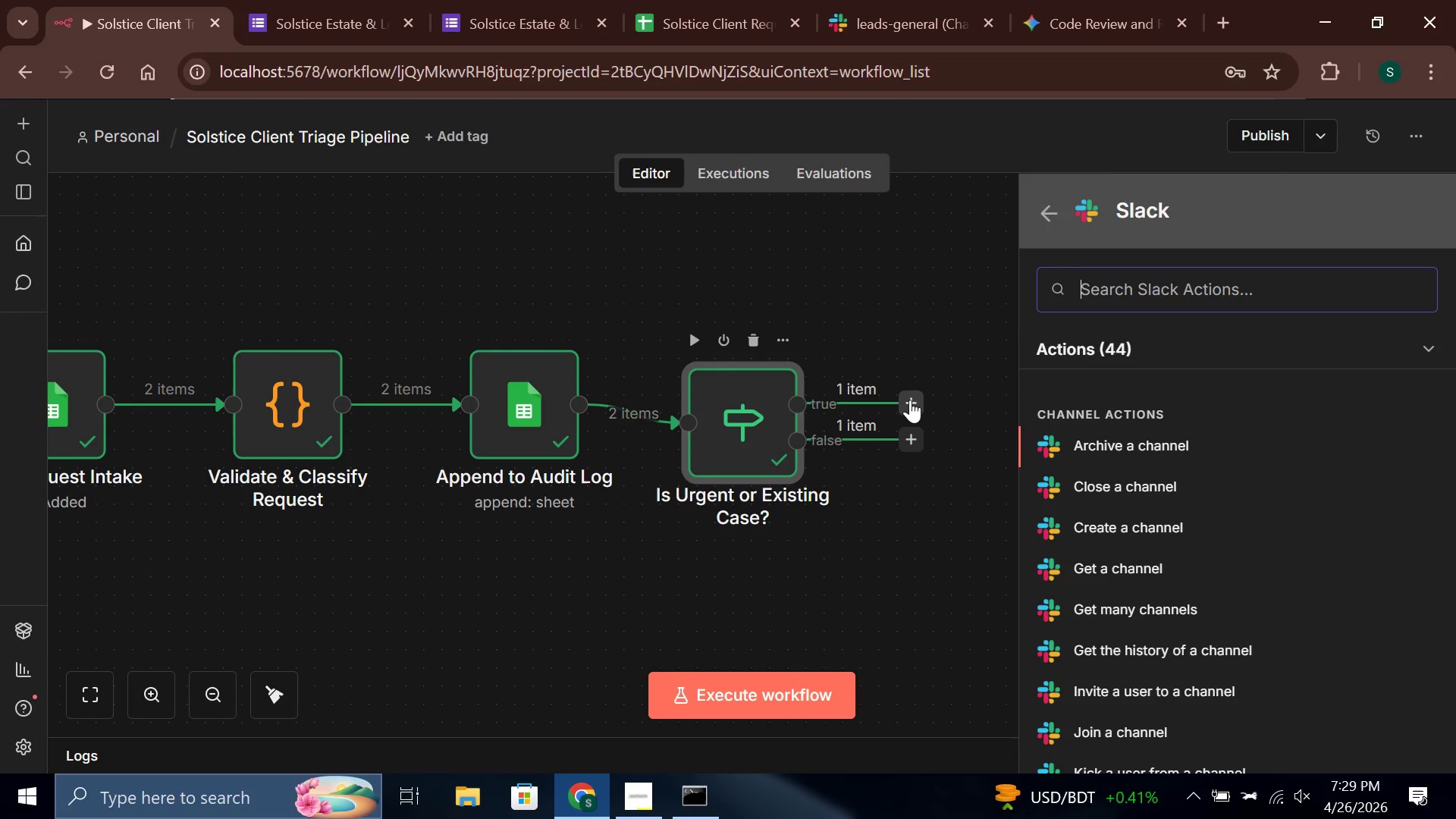 
key(ArrowDown)
 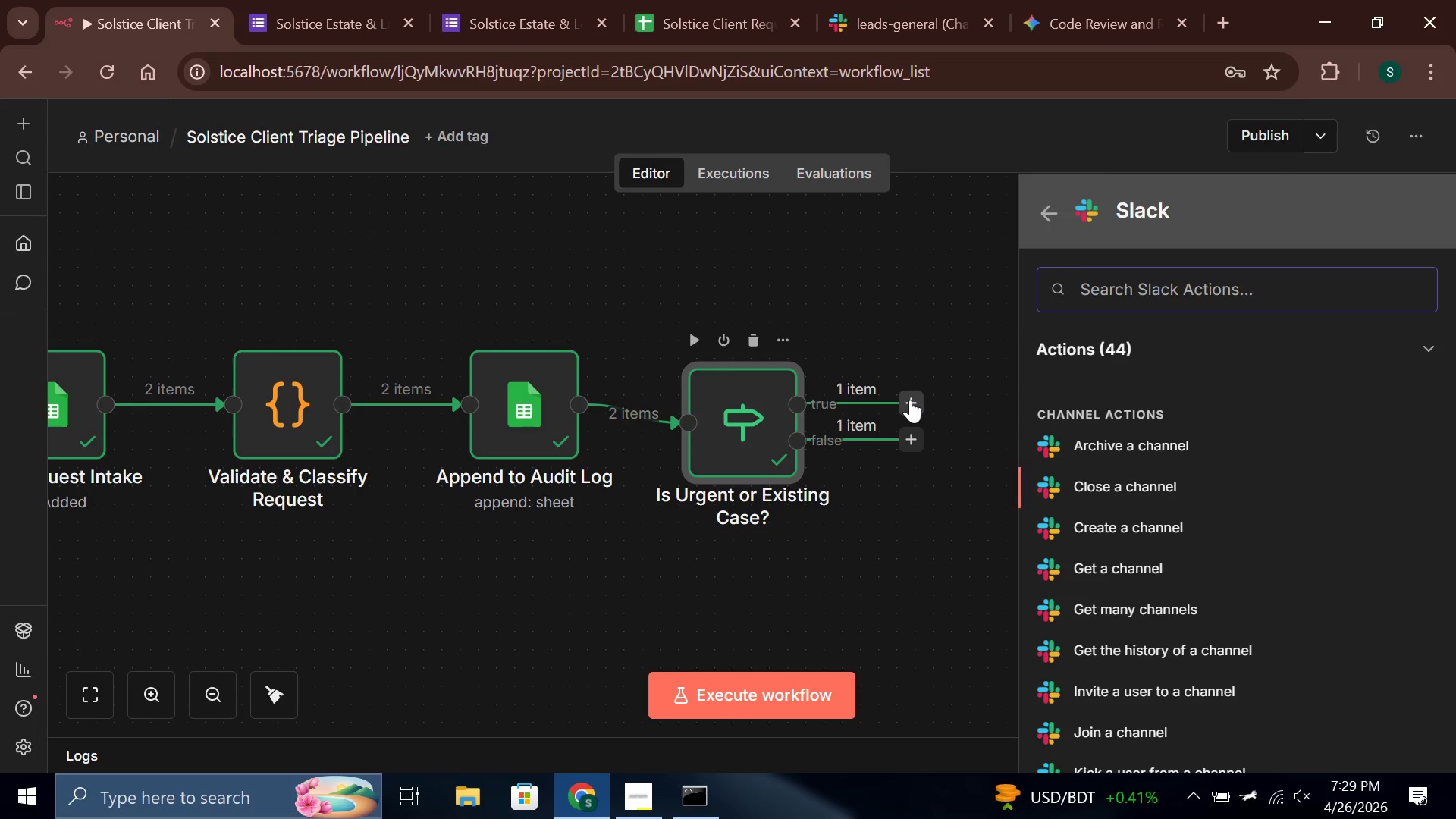 
key(ArrowDown)
 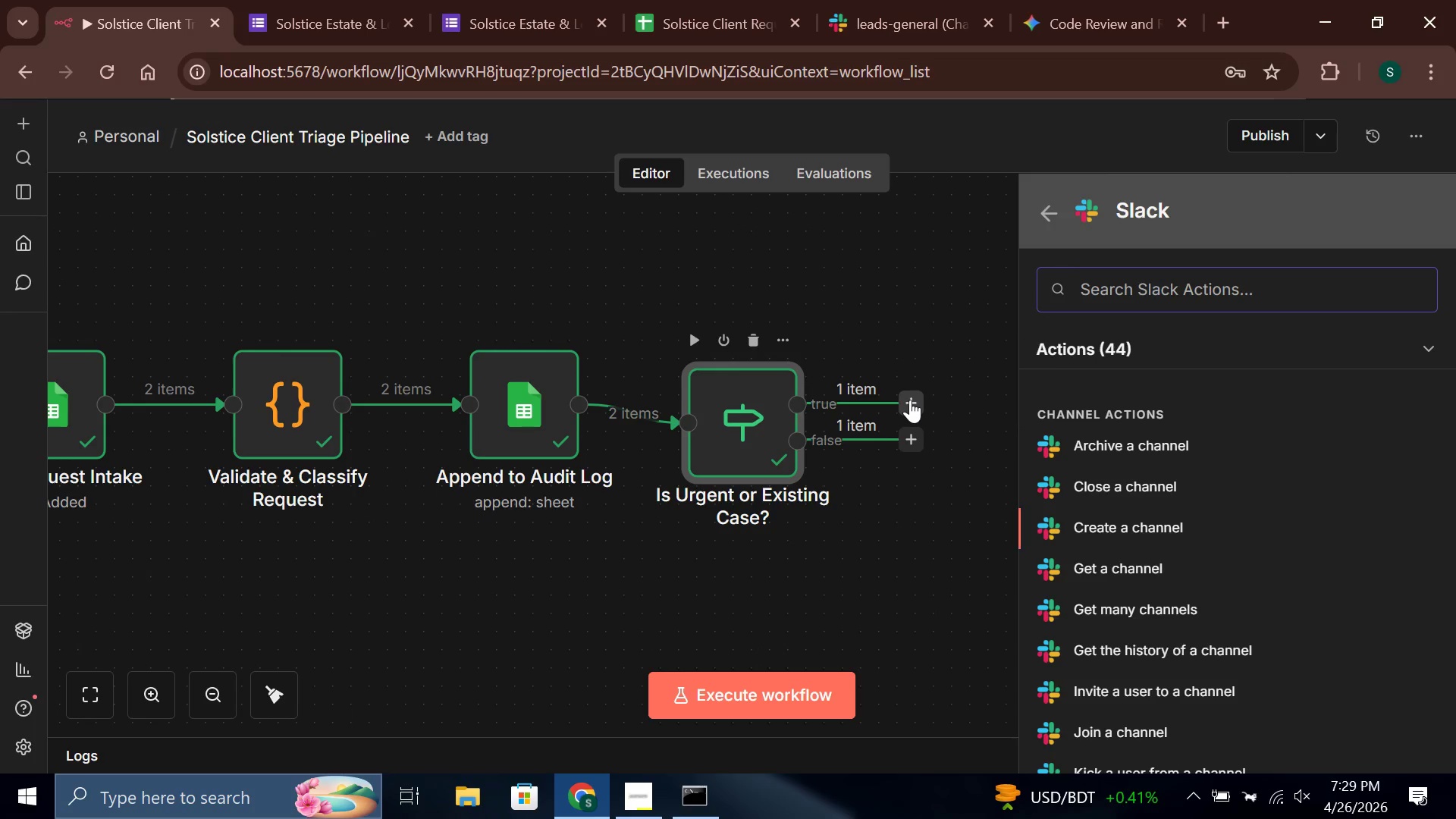 
key(ArrowDown)
 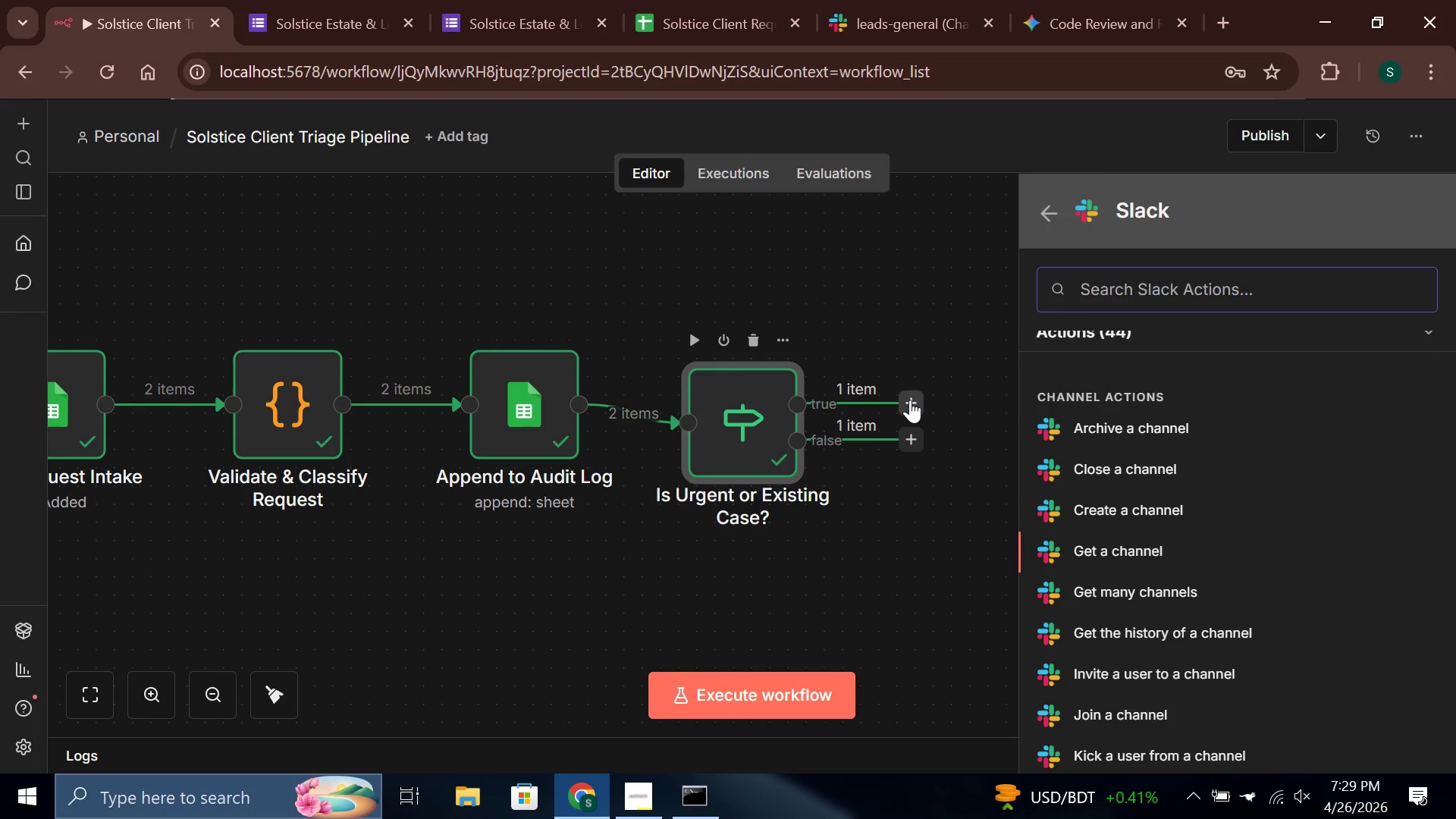 
key(ArrowDown)
 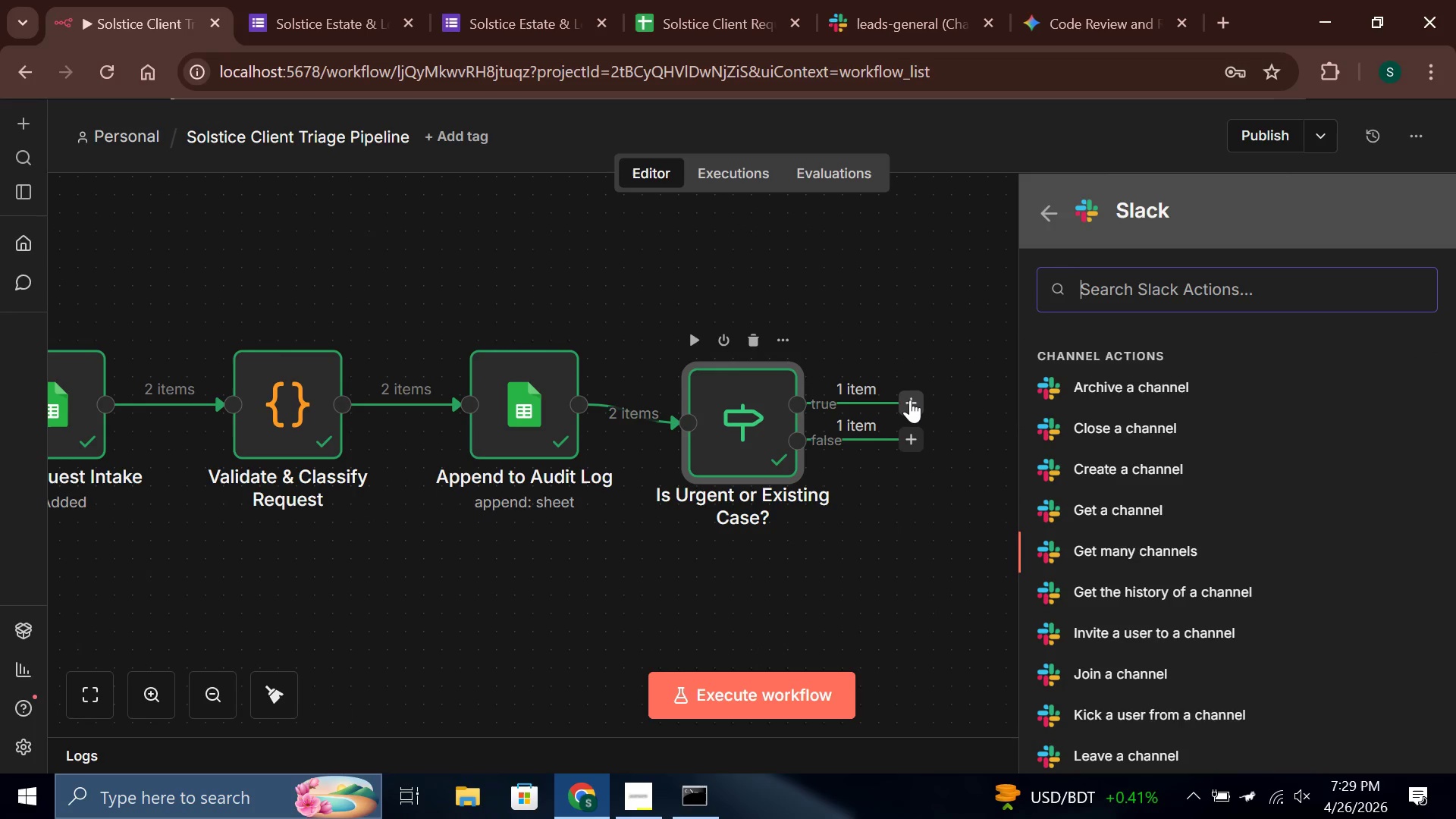 
key(ArrowDown)
 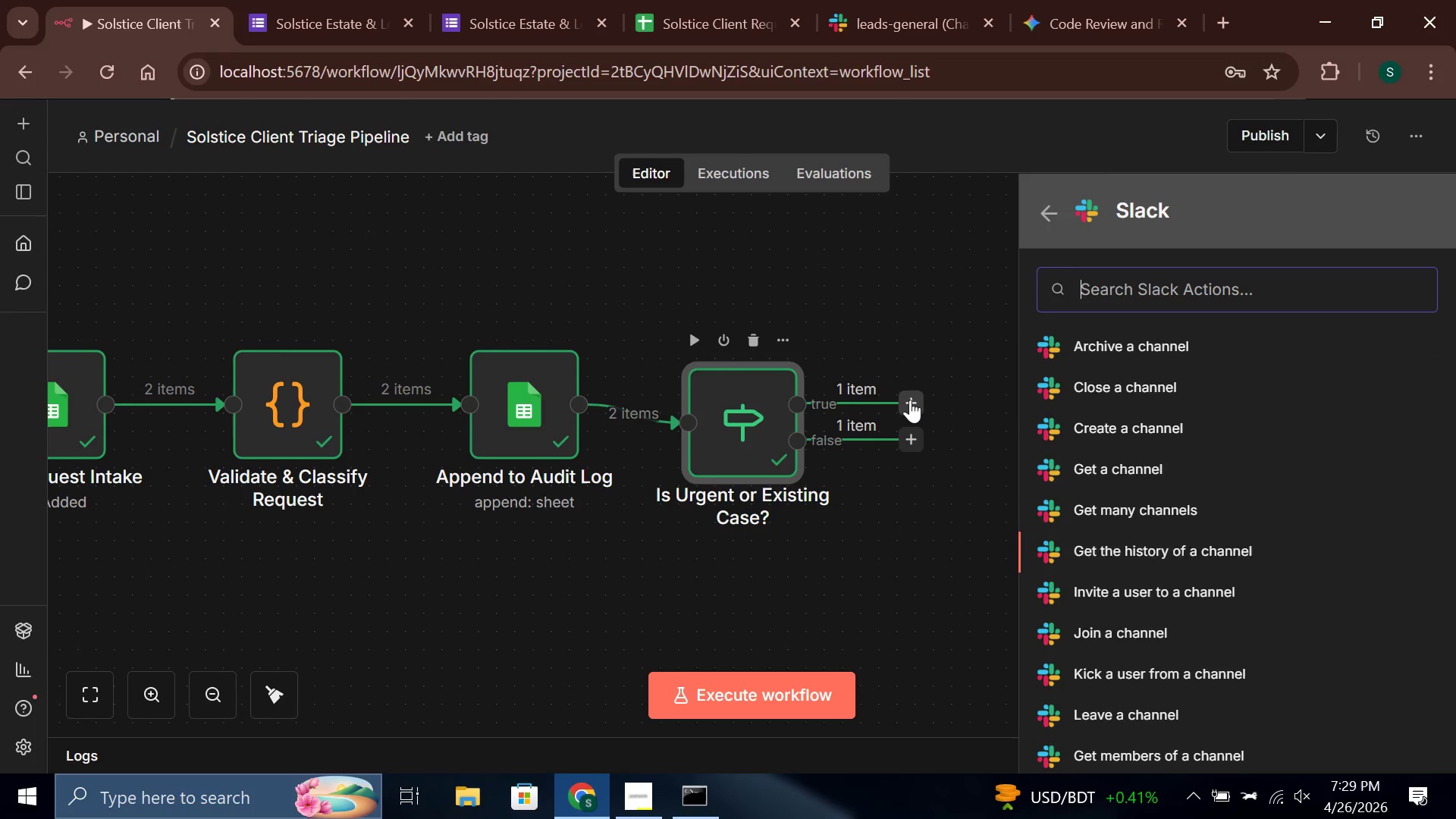 
key(ArrowDown)
 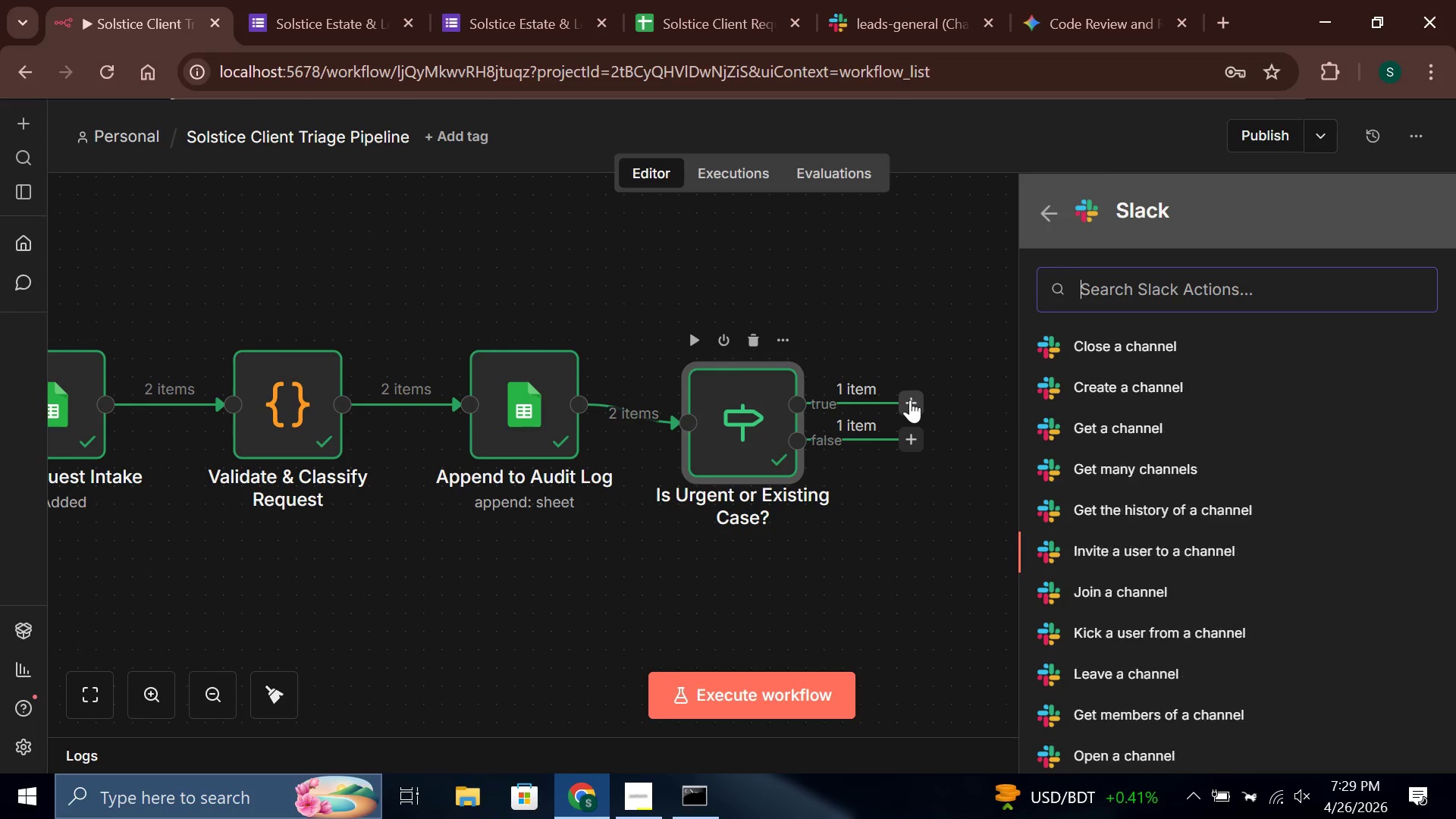 
key(ArrowDown)
 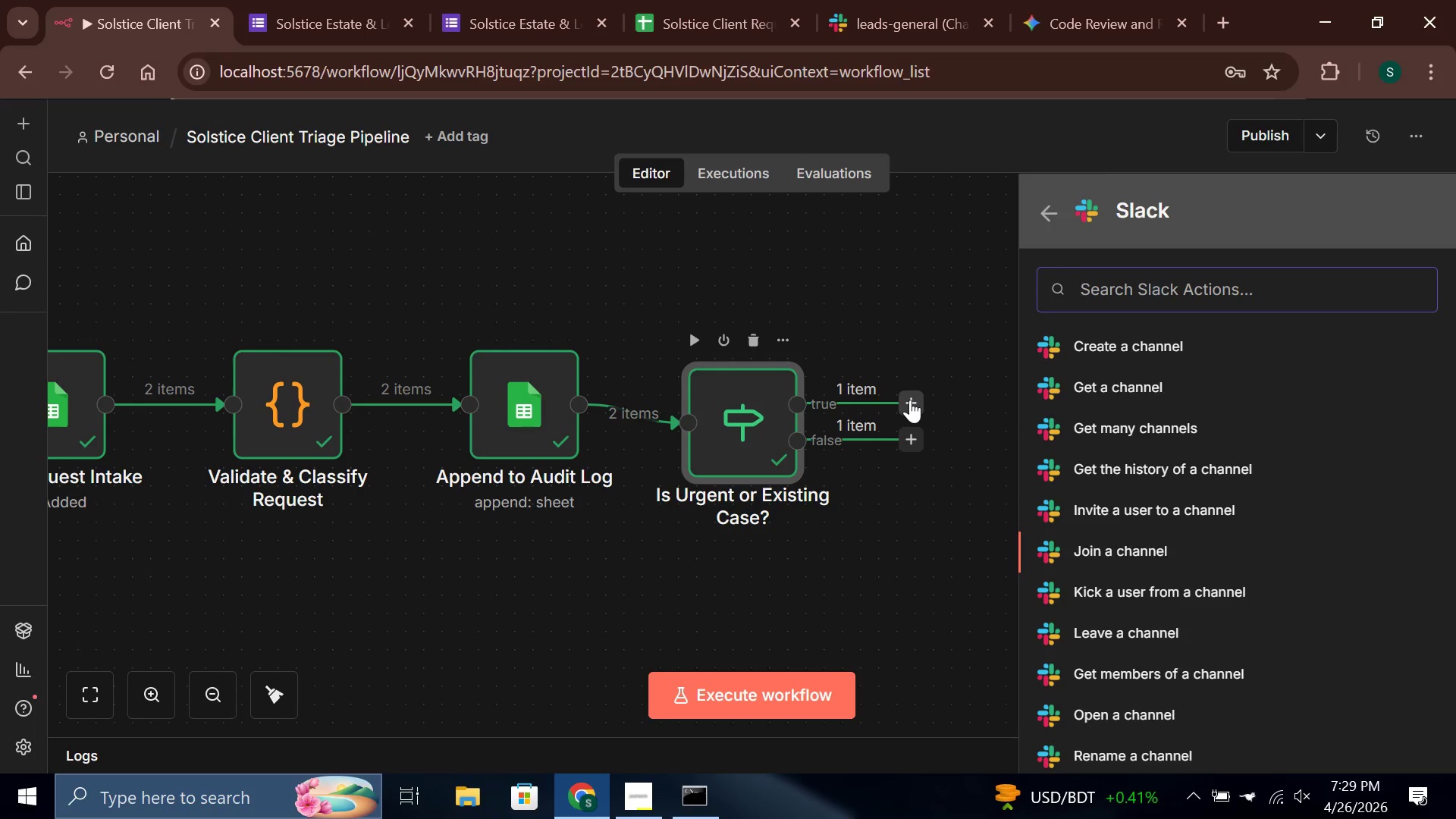 
key(ArrowDown)
 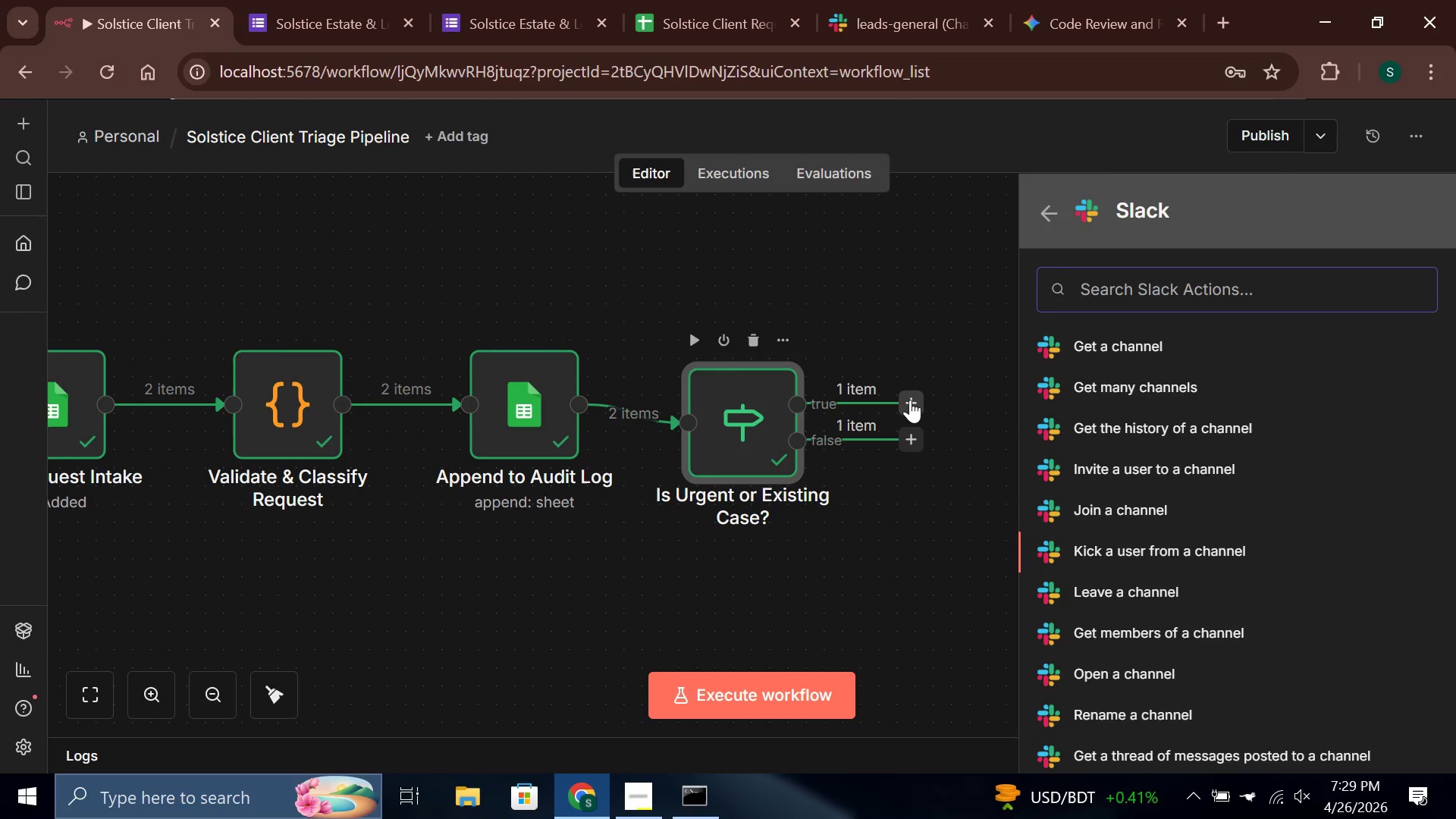 
key(ArrowDown)
 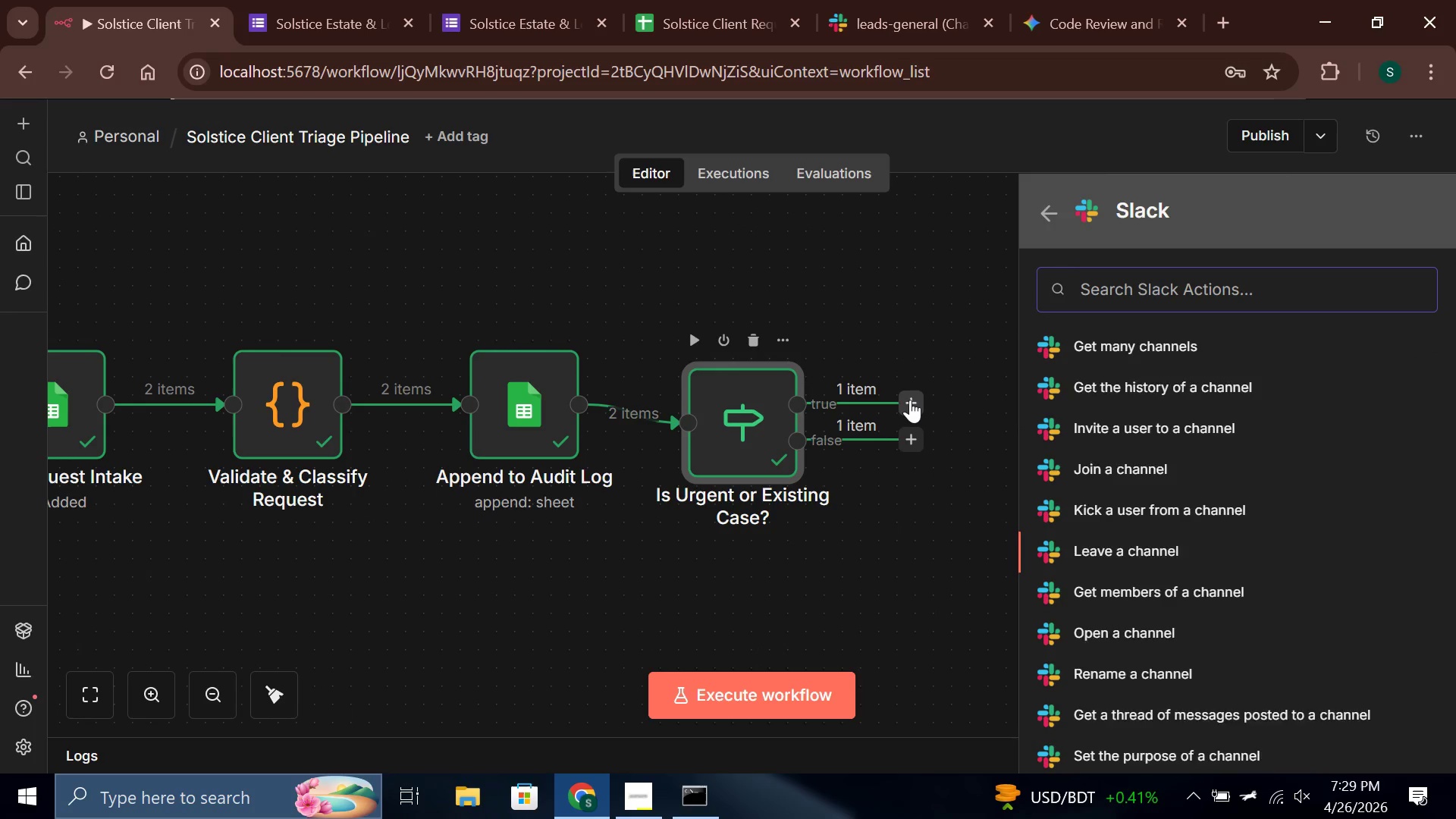 
key(ArrowDown)
 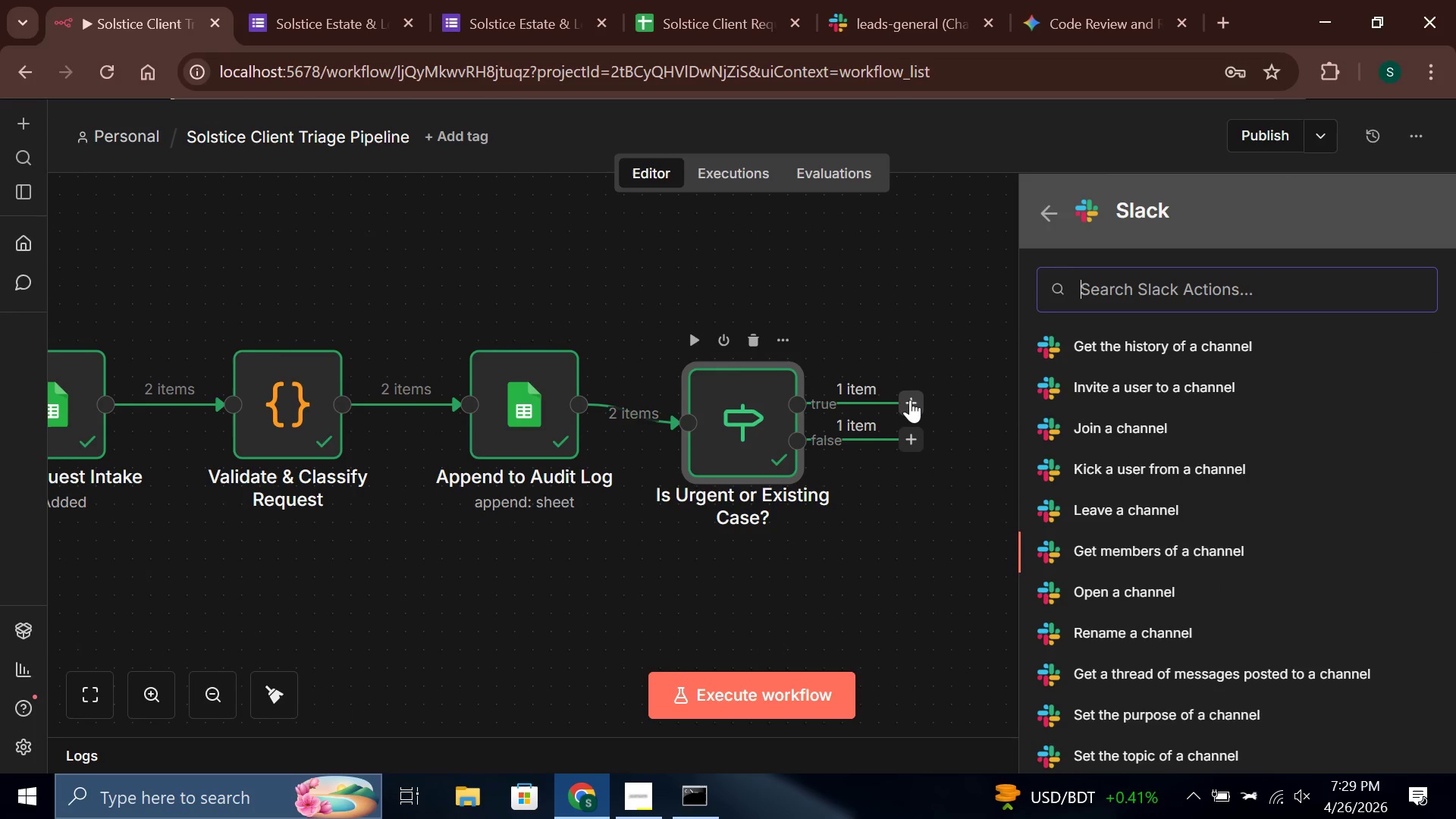 
key(ArrowDown)
 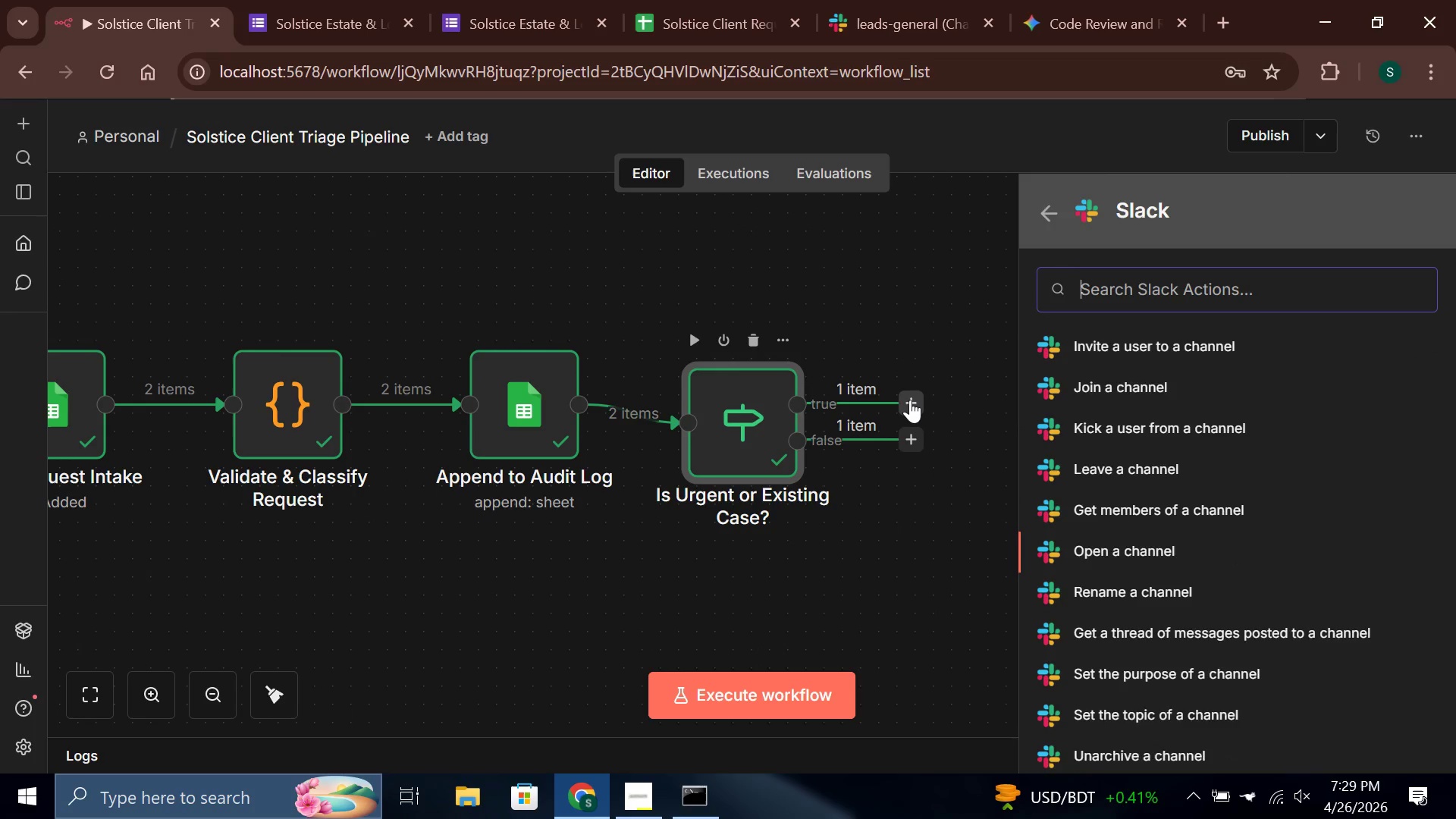 
key(ArrowDown)
 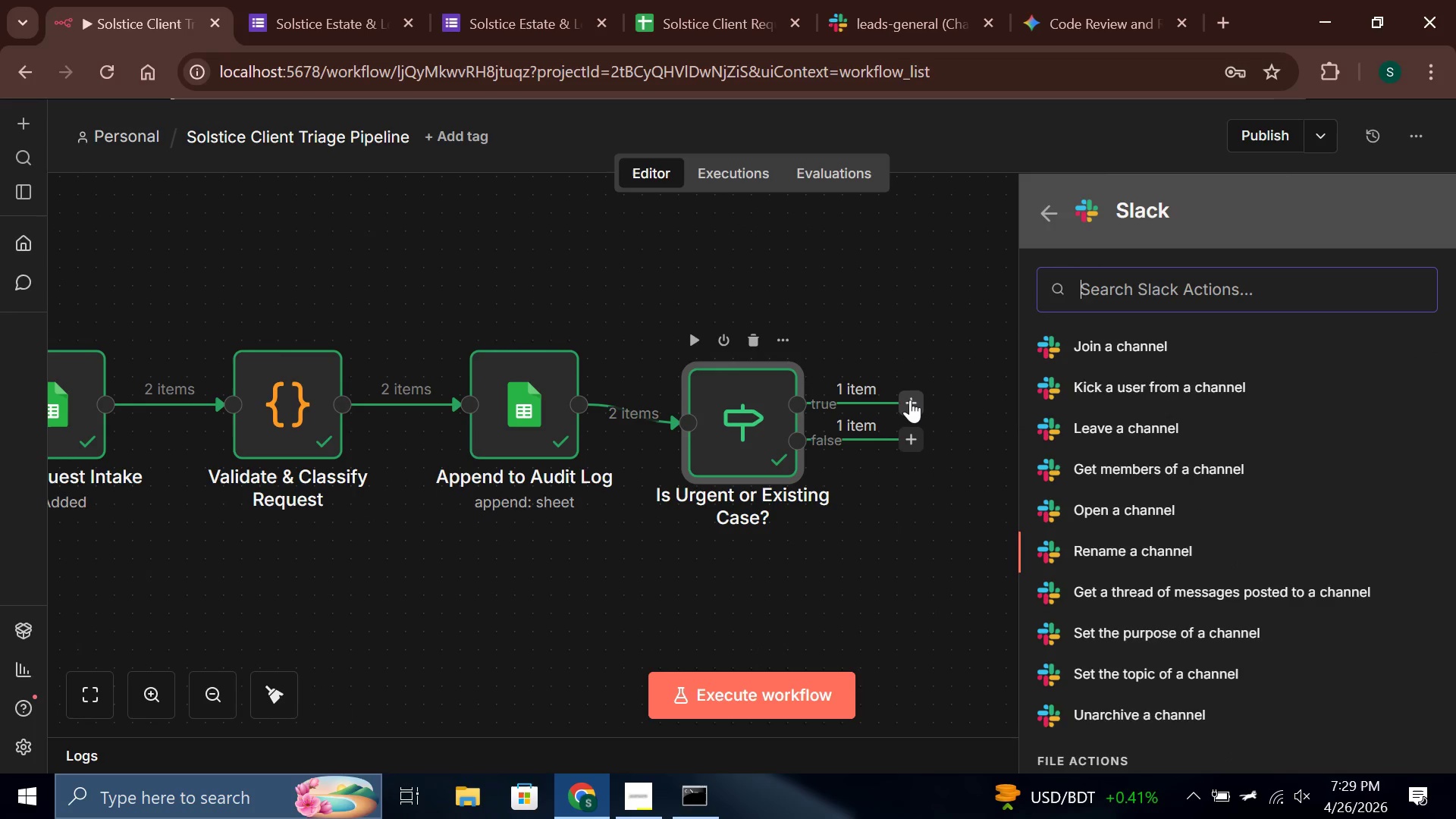 
key(ArrowDown)
 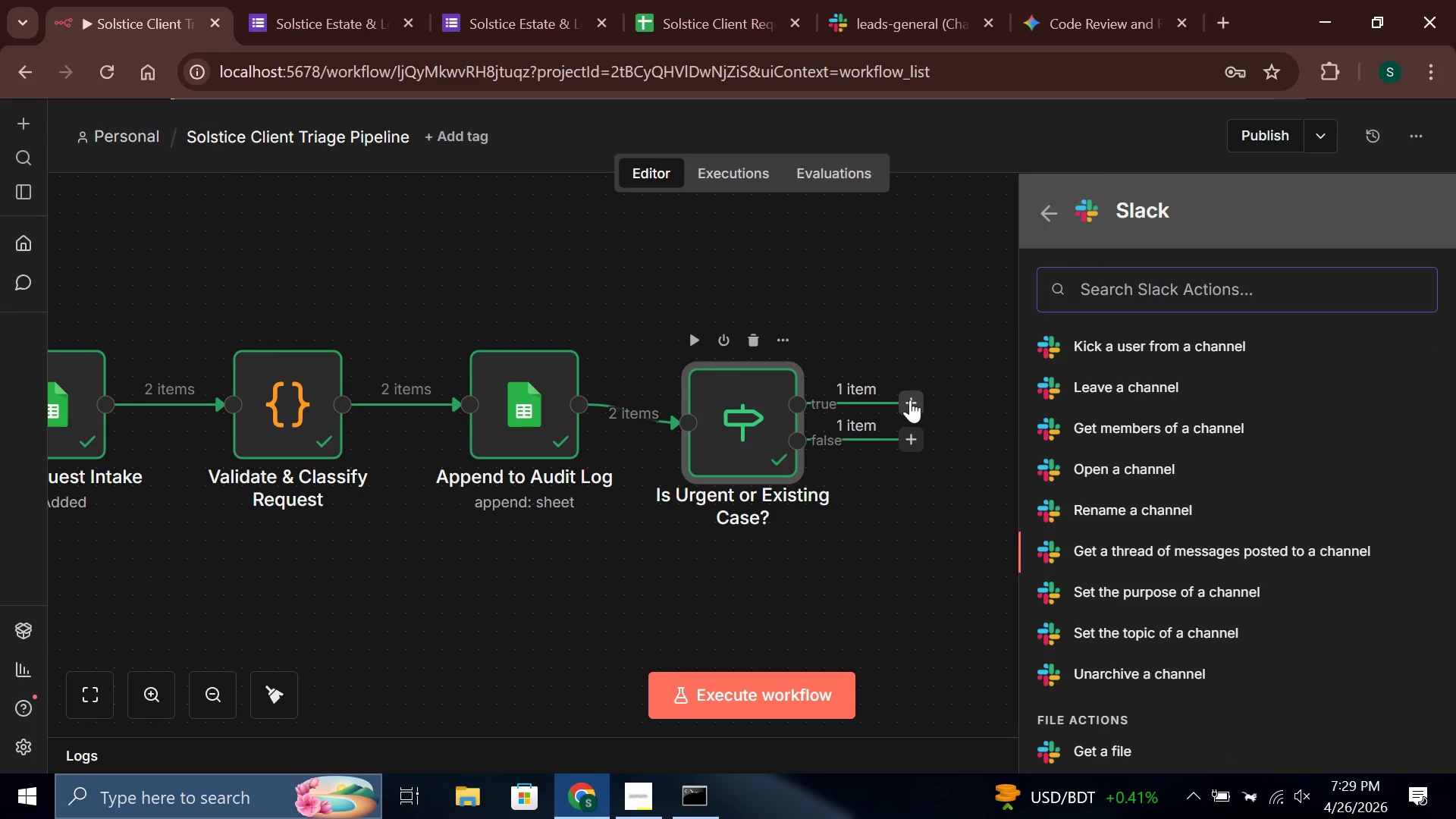 
key(ArrowDown)
 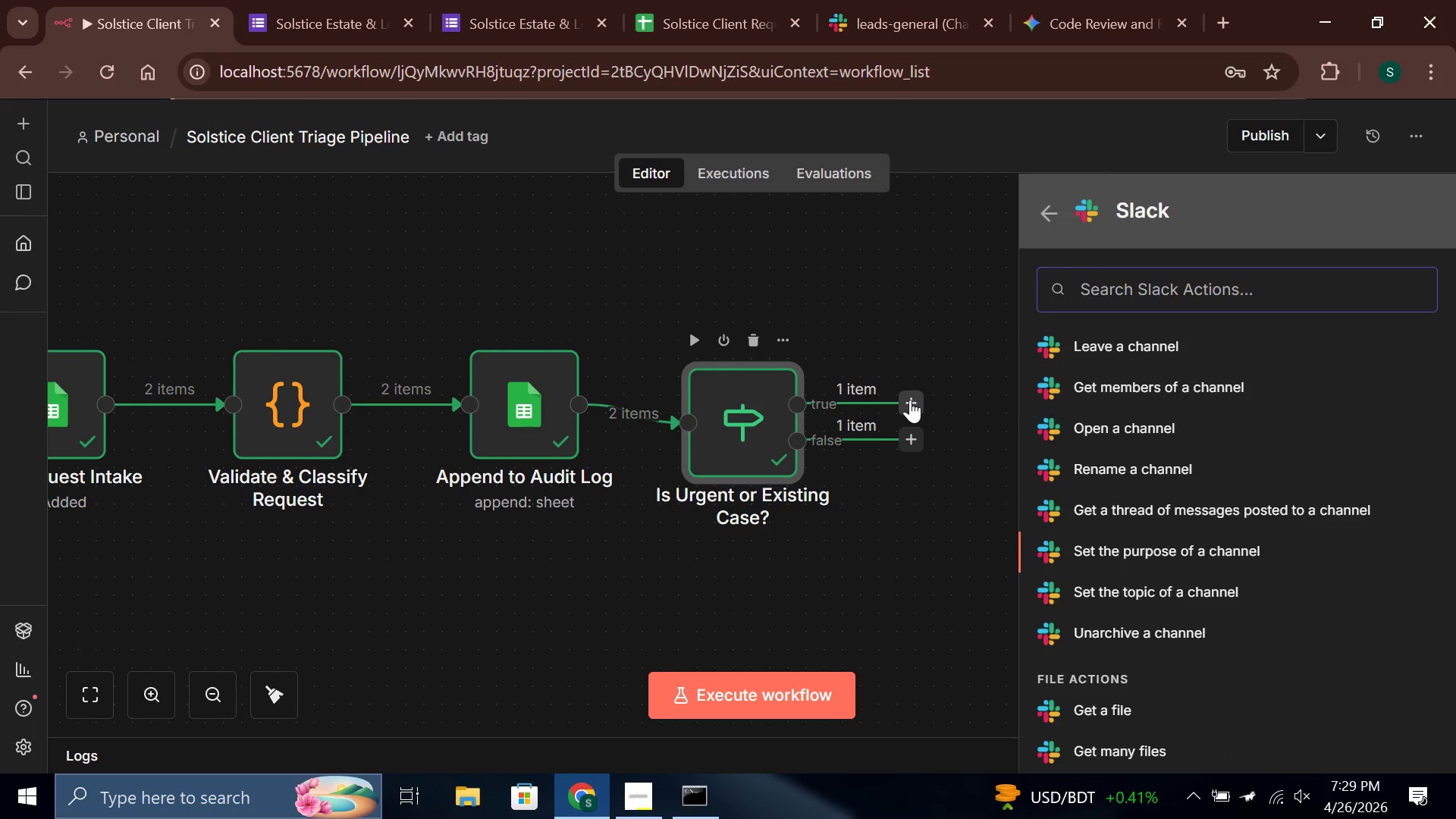 
key(ArrowDown)
 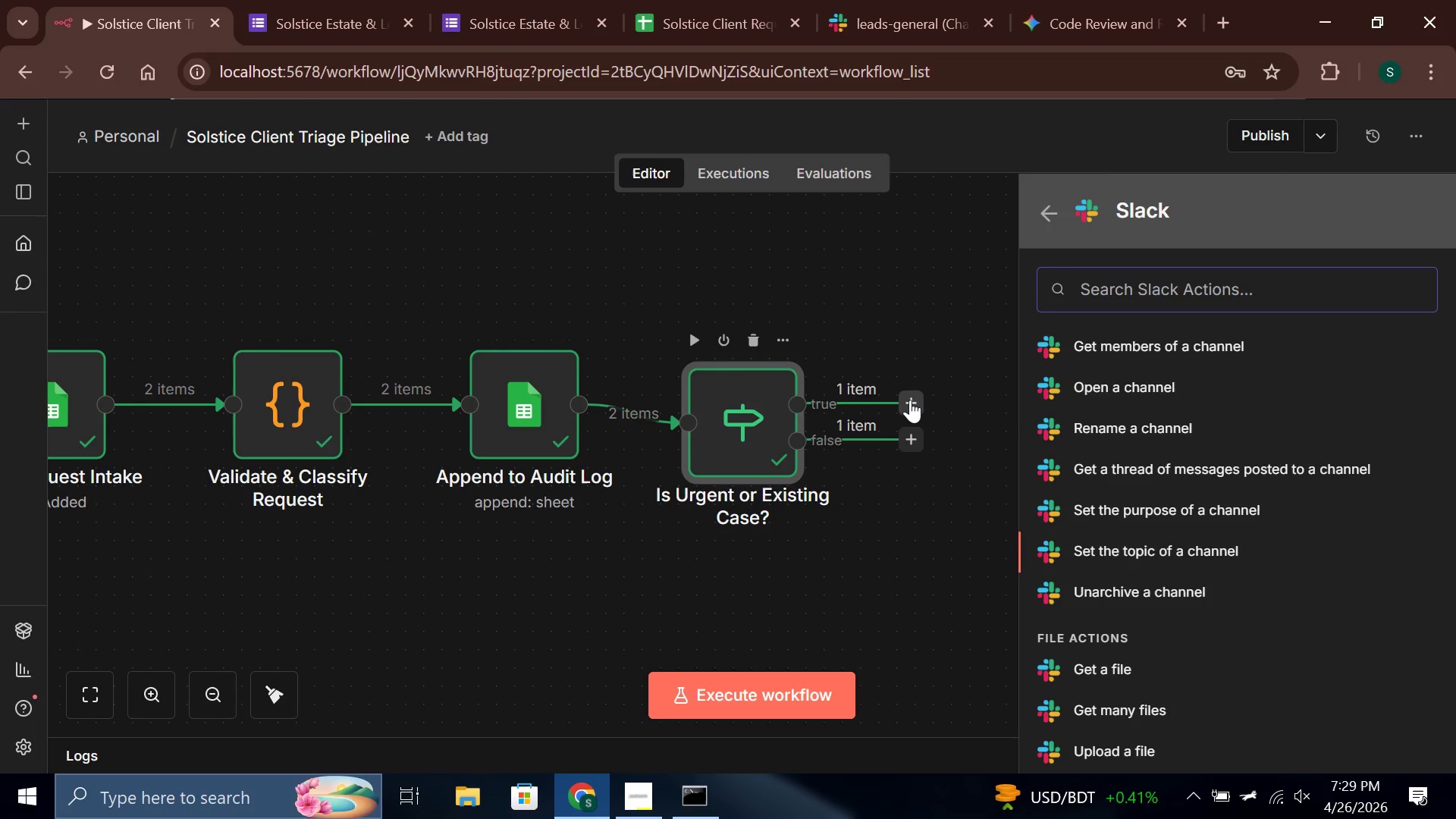 
key(ArrowDown)
 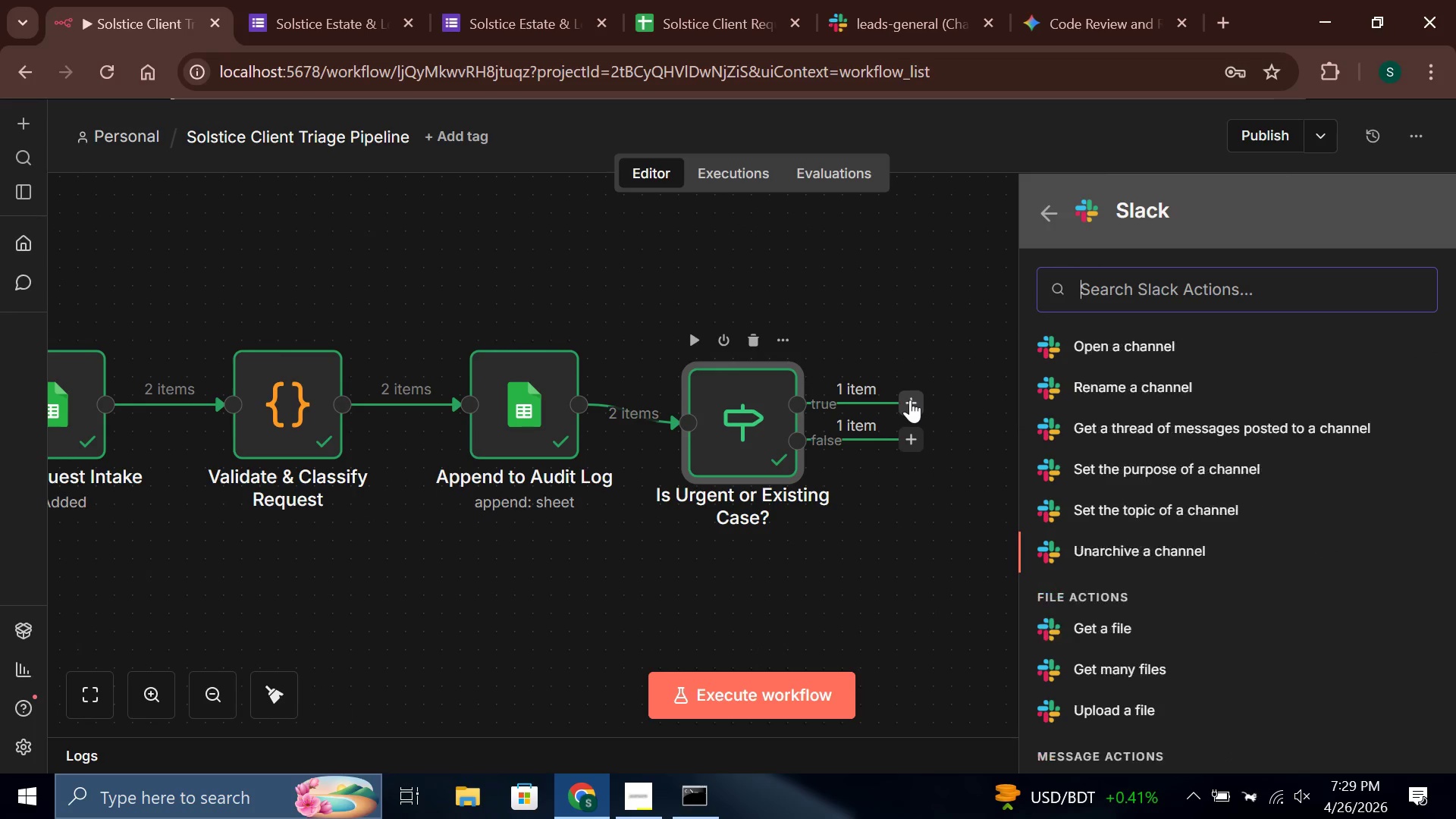 
key(ArrowDown)
 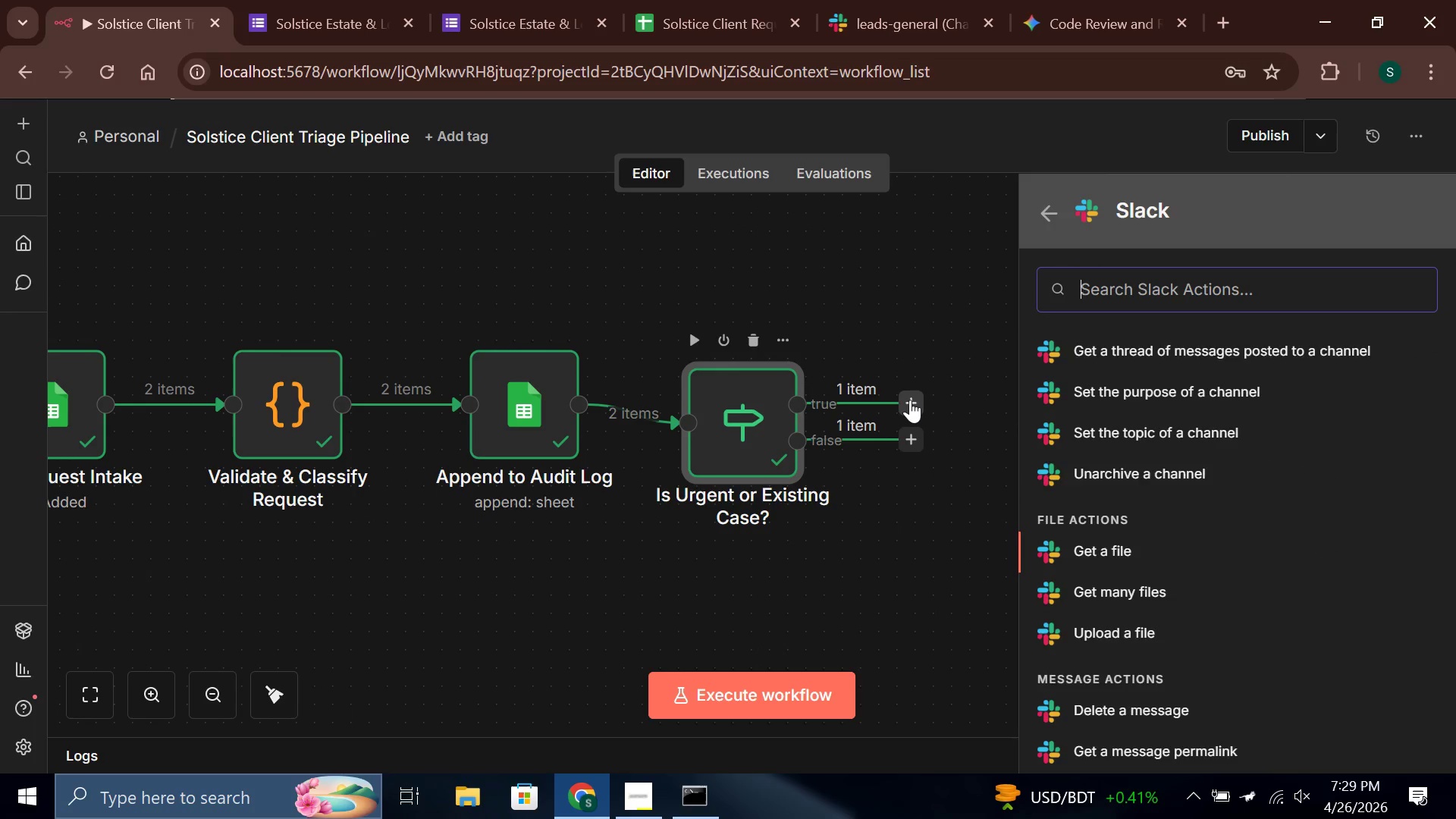 
key(ArrowDown)
 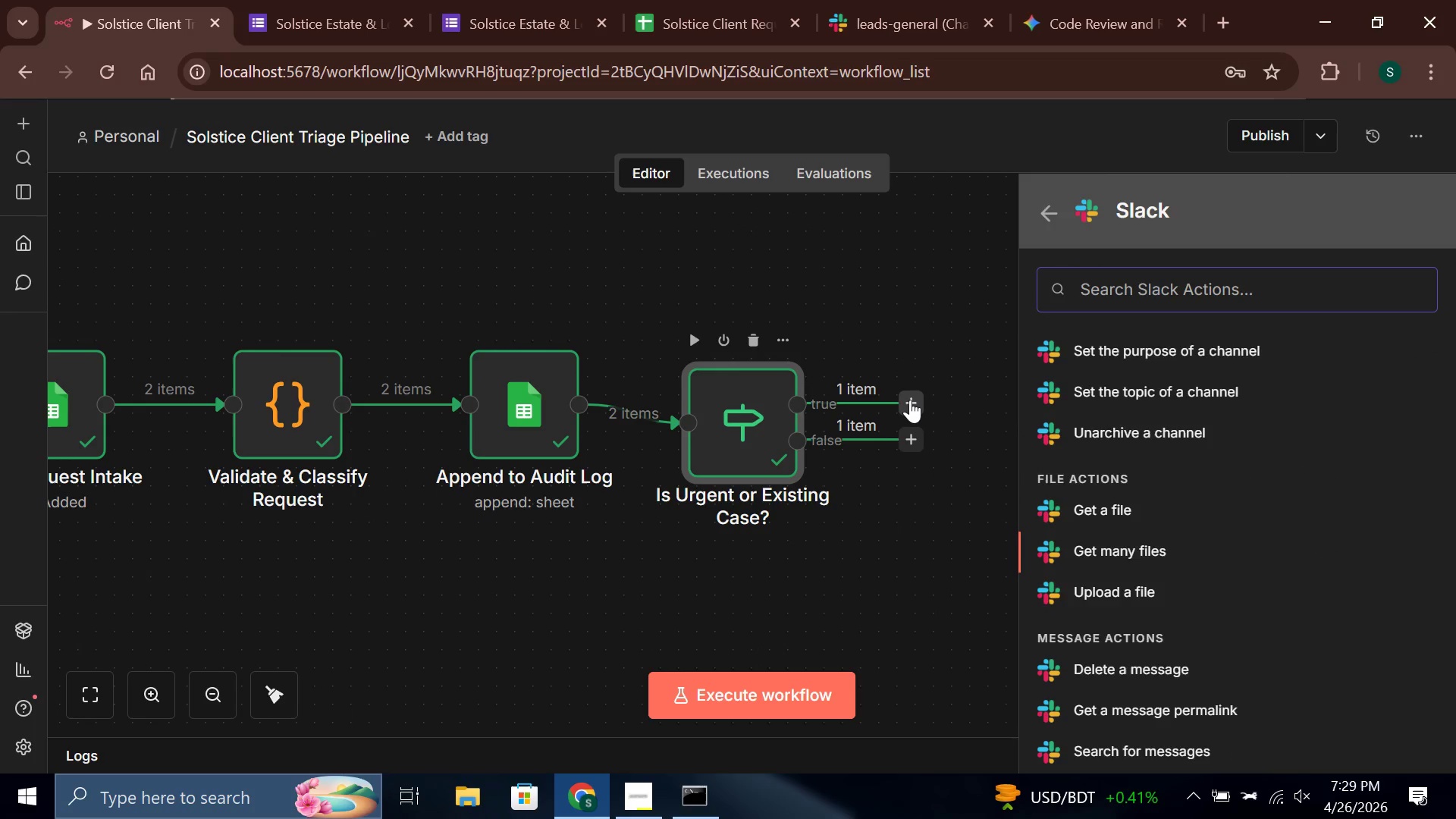 
key(ArrowDown)
 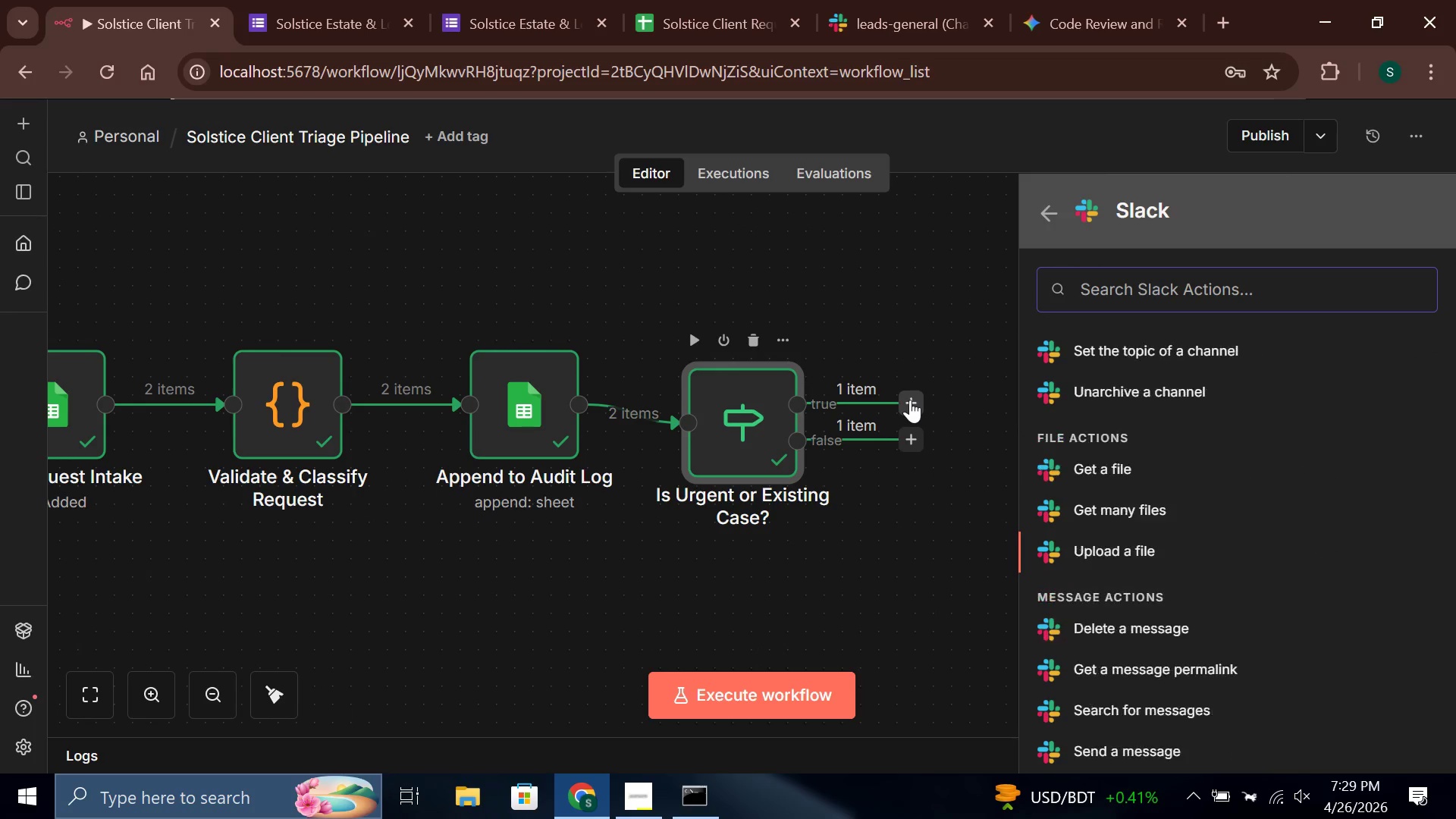 
key(ArrowDown)
 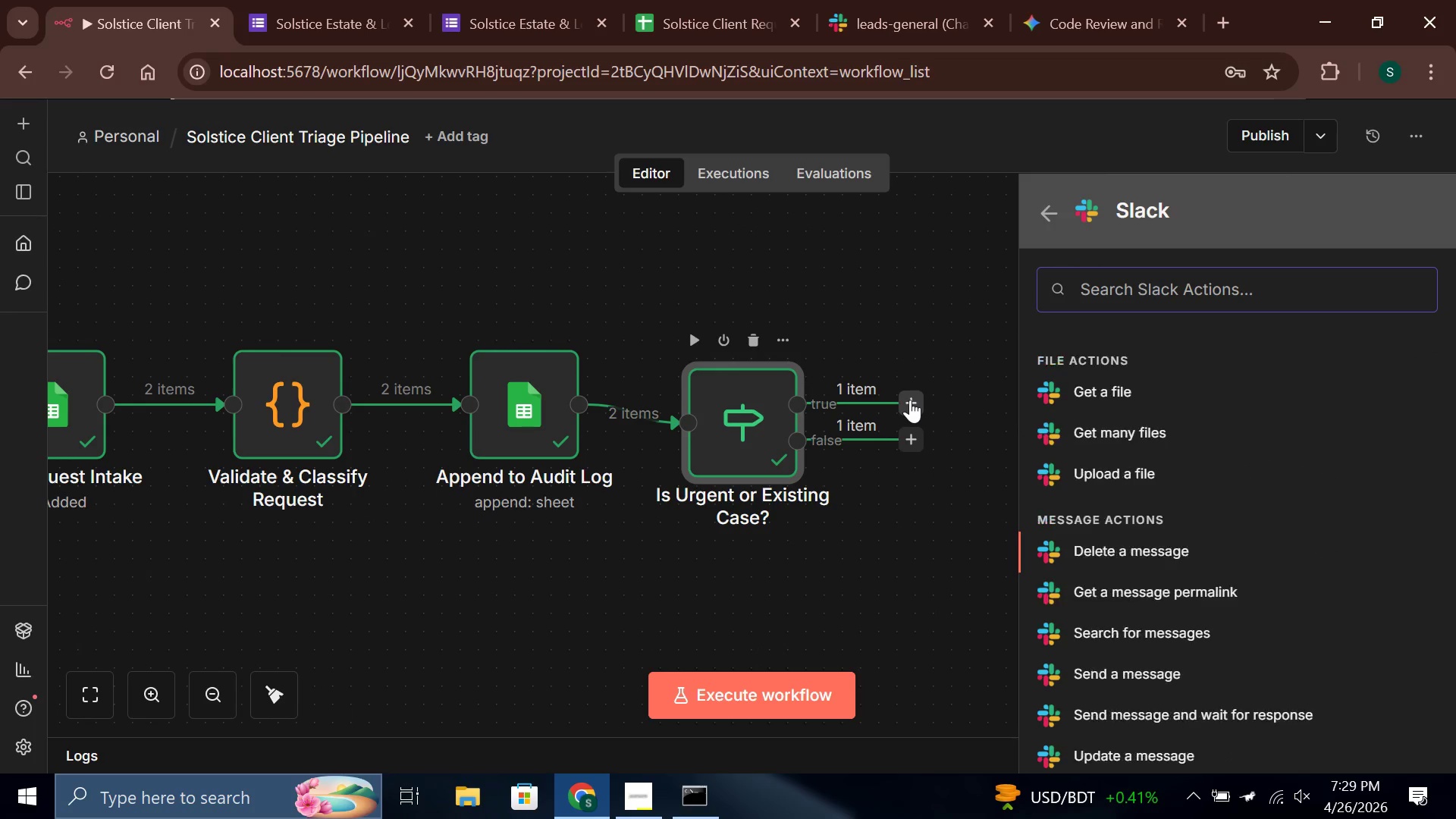 
key(ArrowDown)
 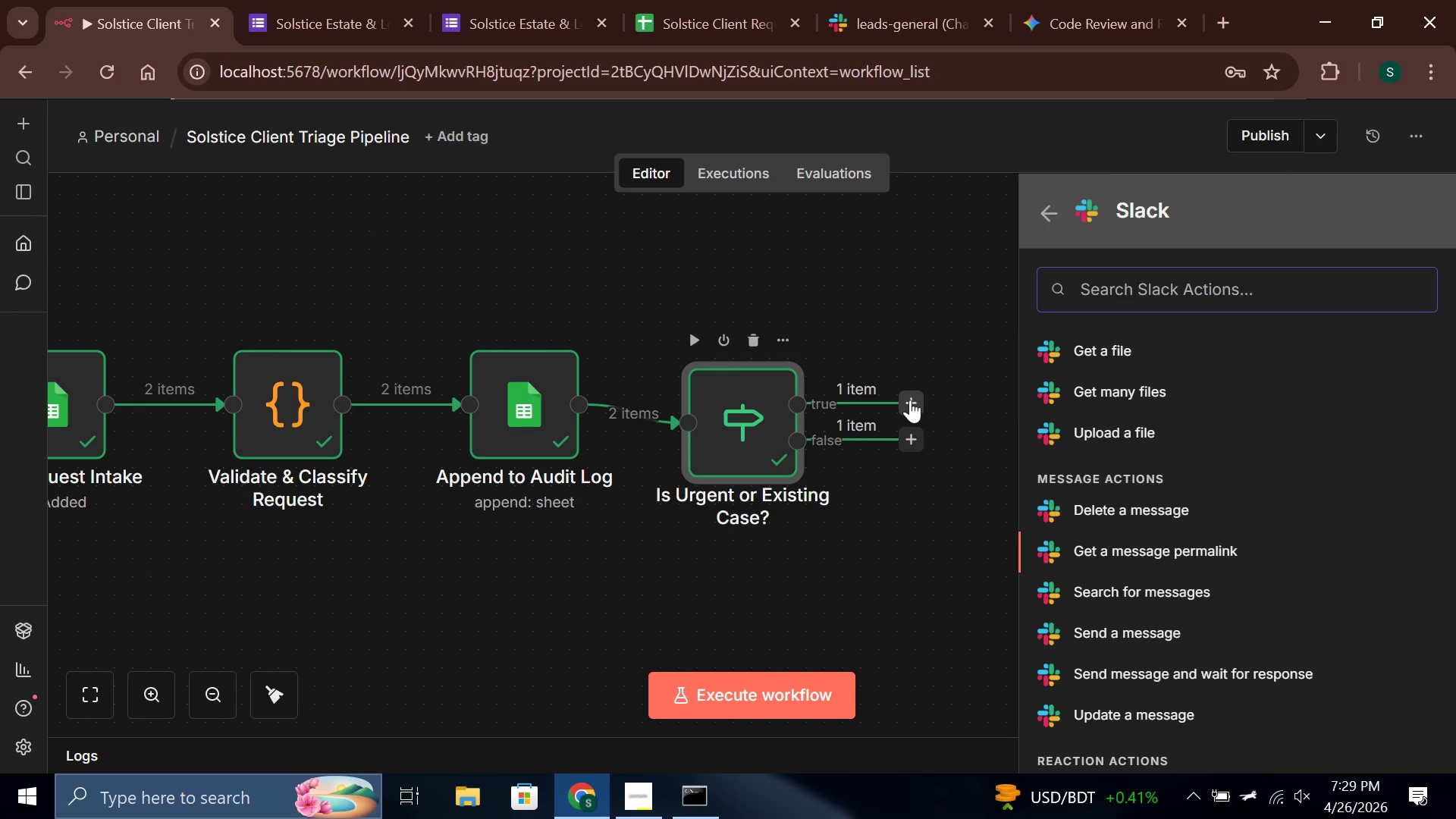 
key(ArrowDown)
 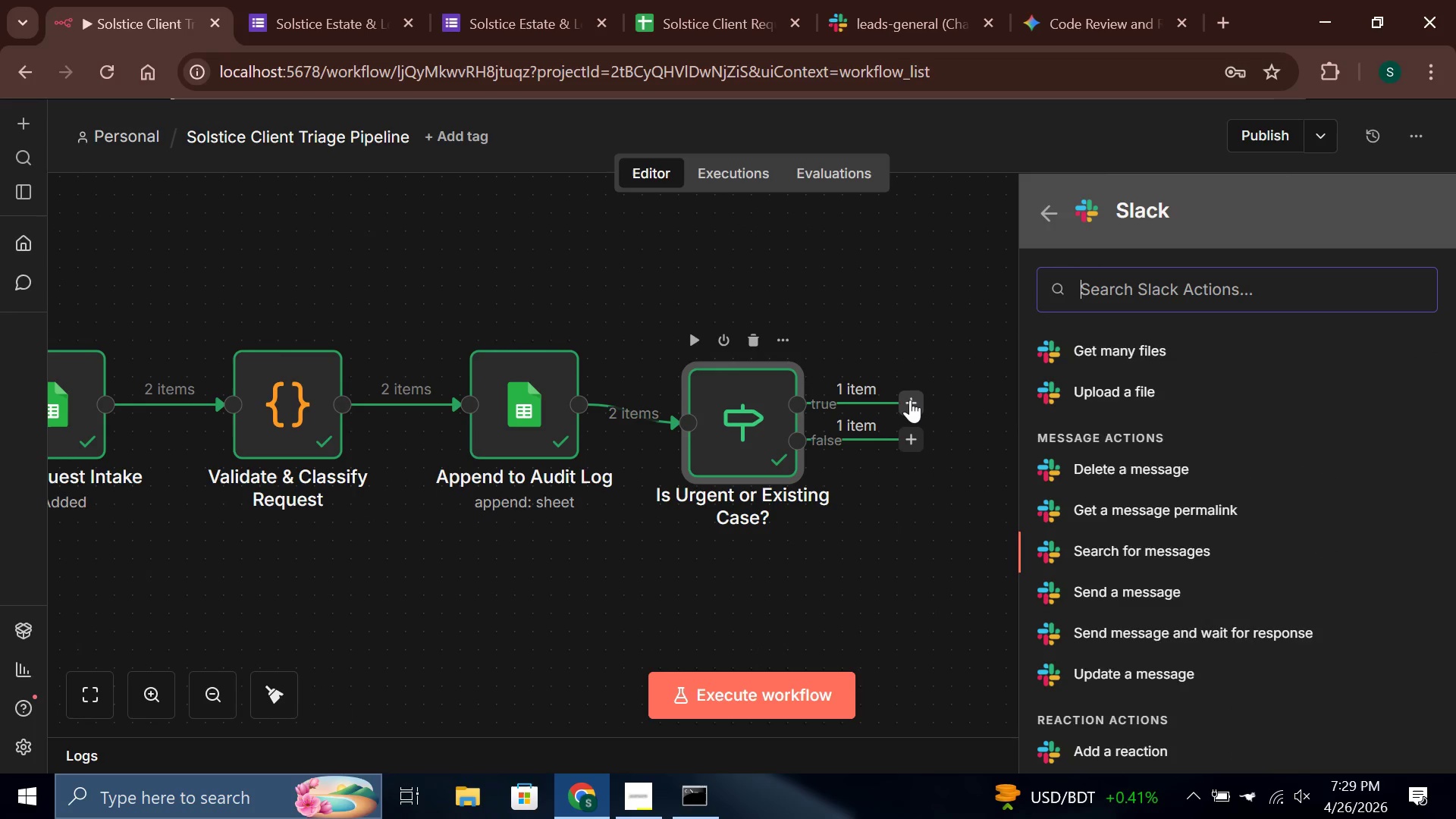 
key(ArrowDown)
 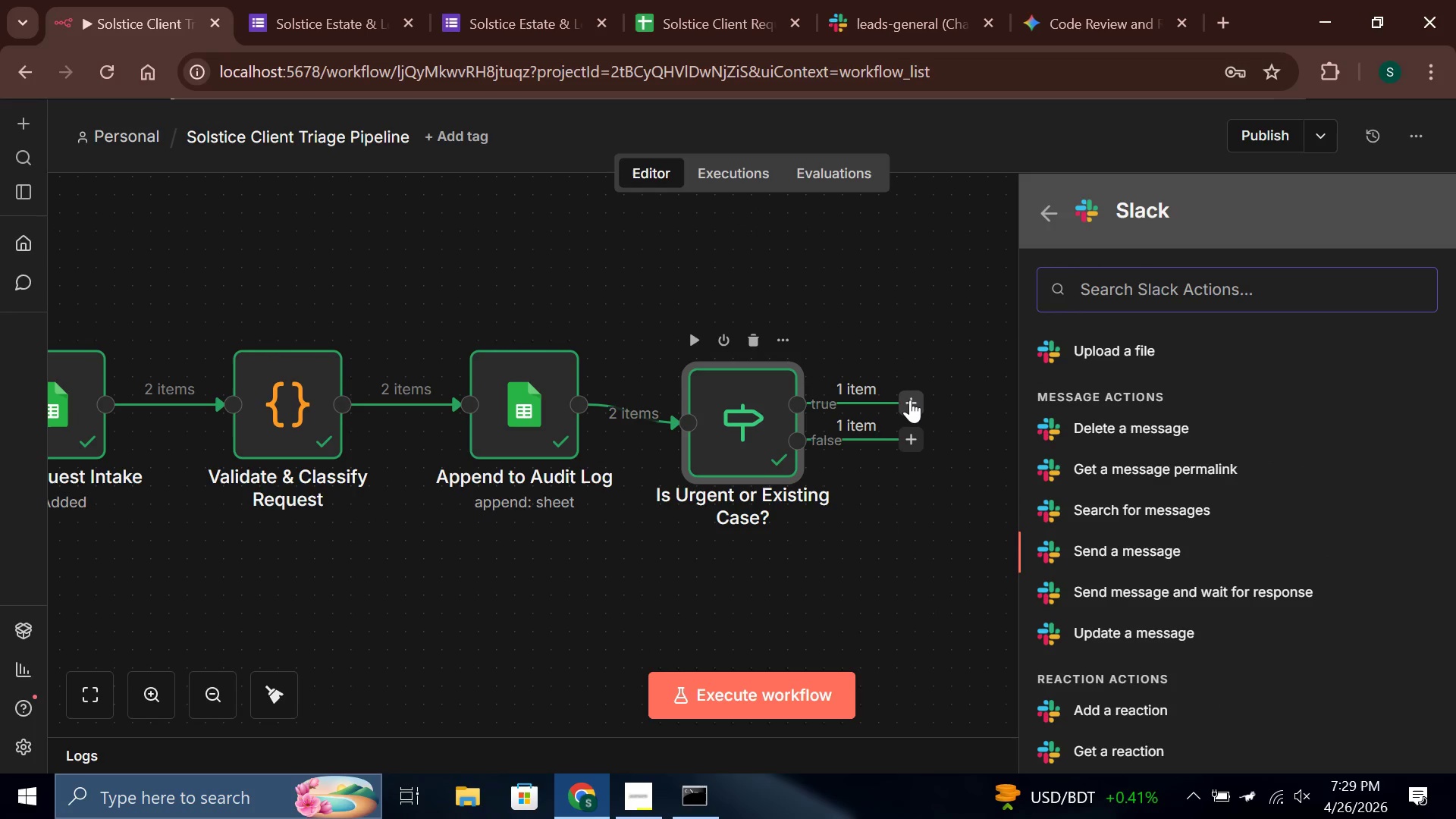 
key(Enter)
 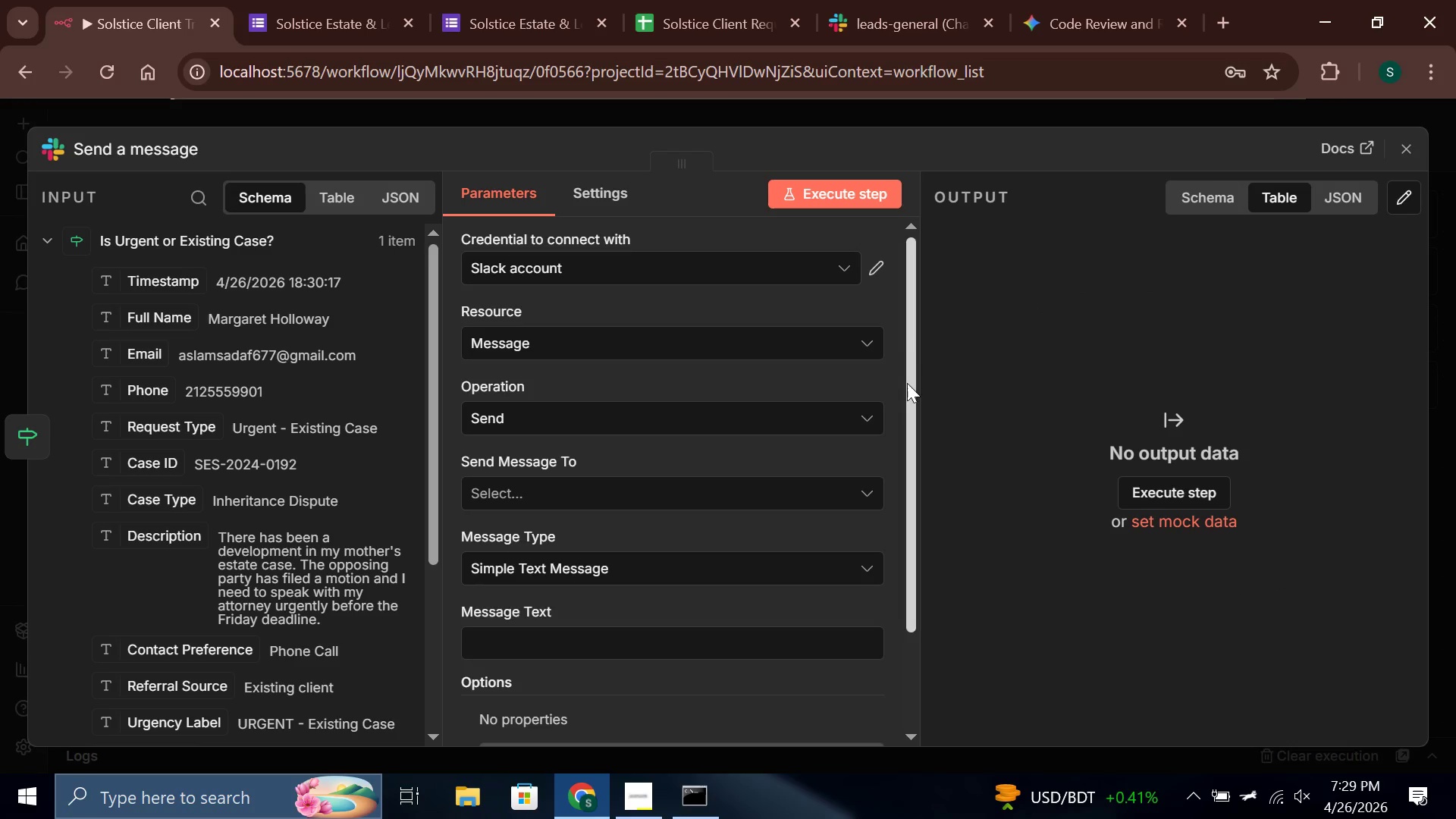 
wait(7.2)
 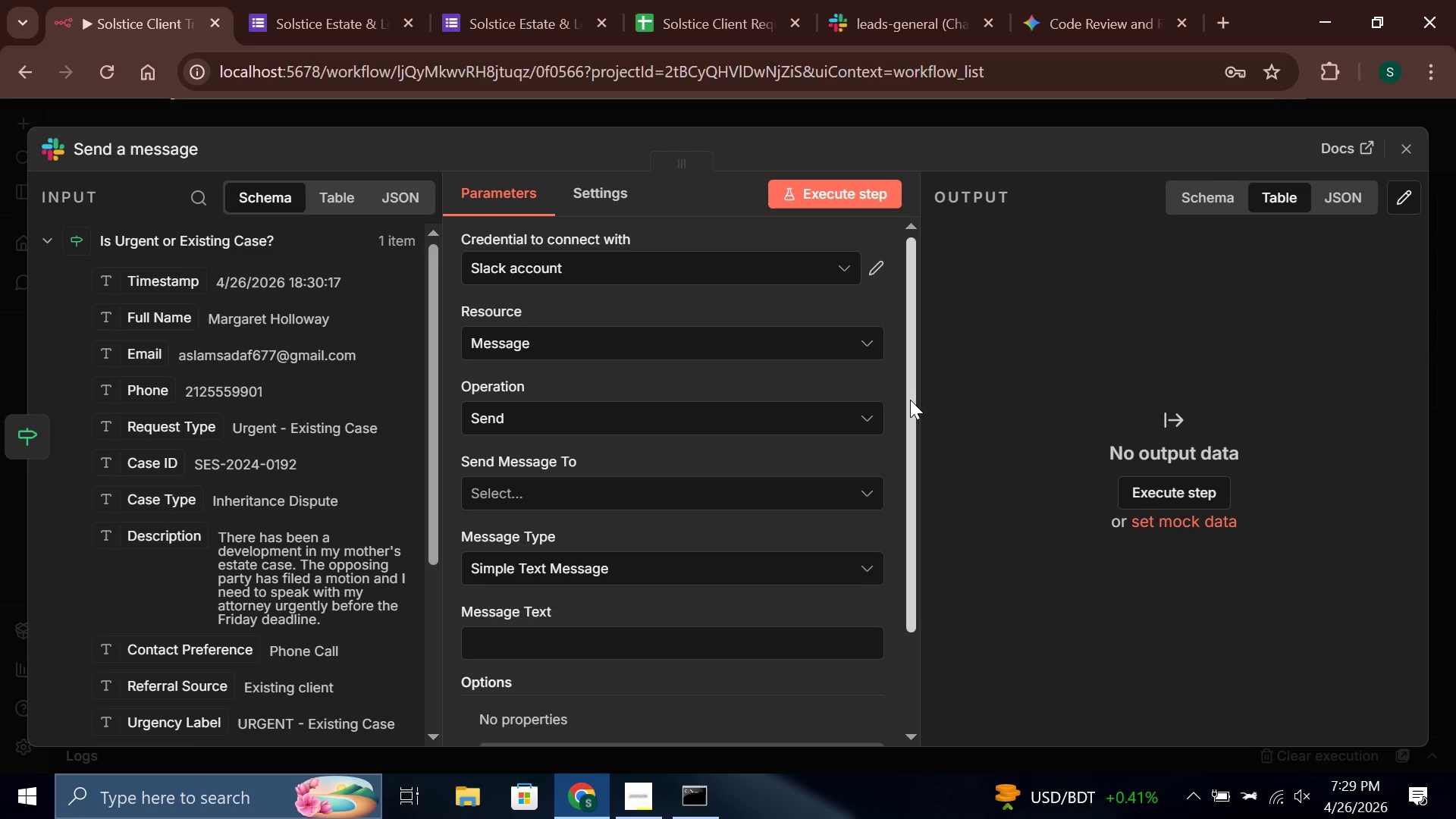 
left_click([180, 161])
 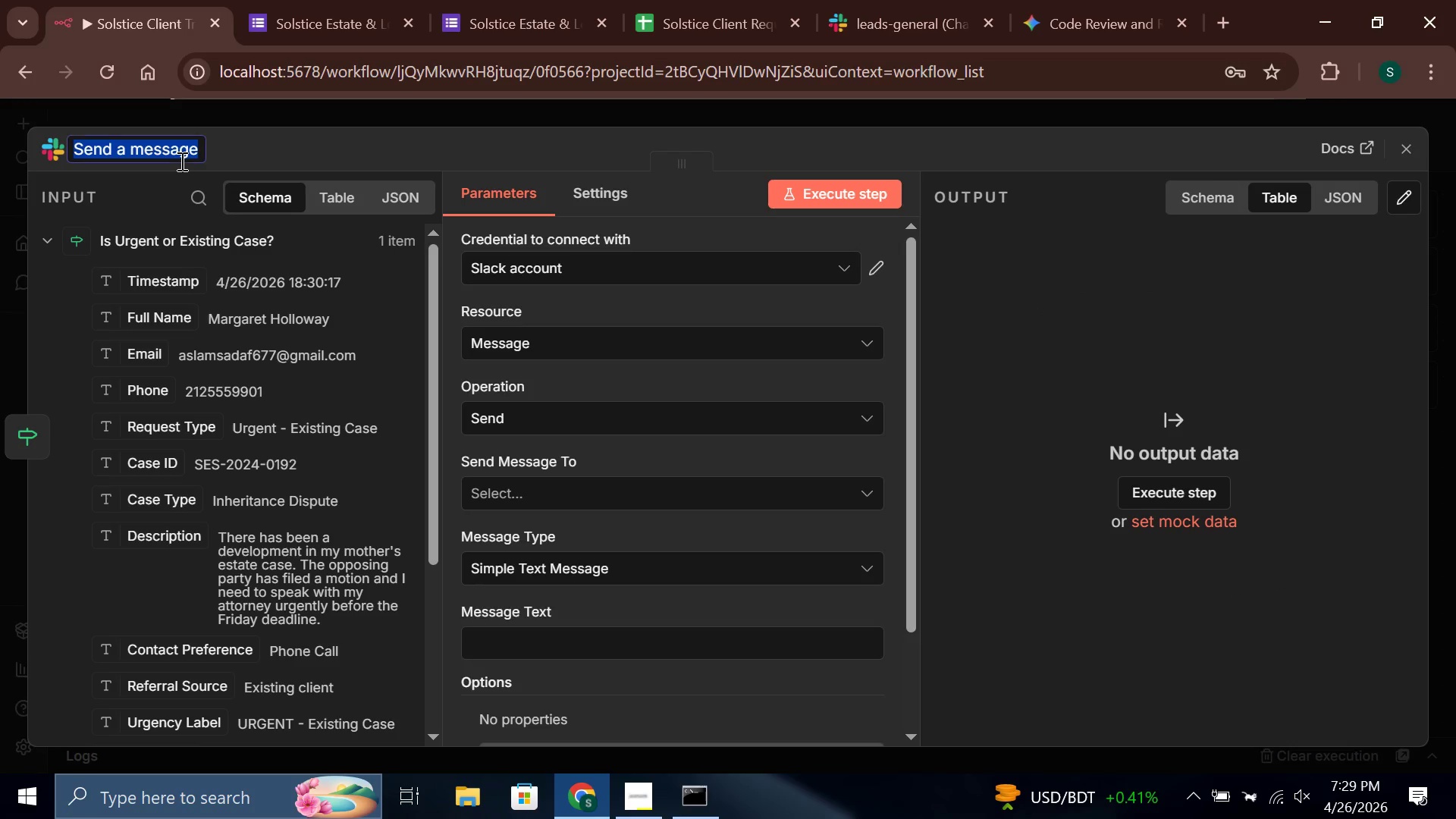 
hold_key(key=ShiftLeft, duration=0.38)
 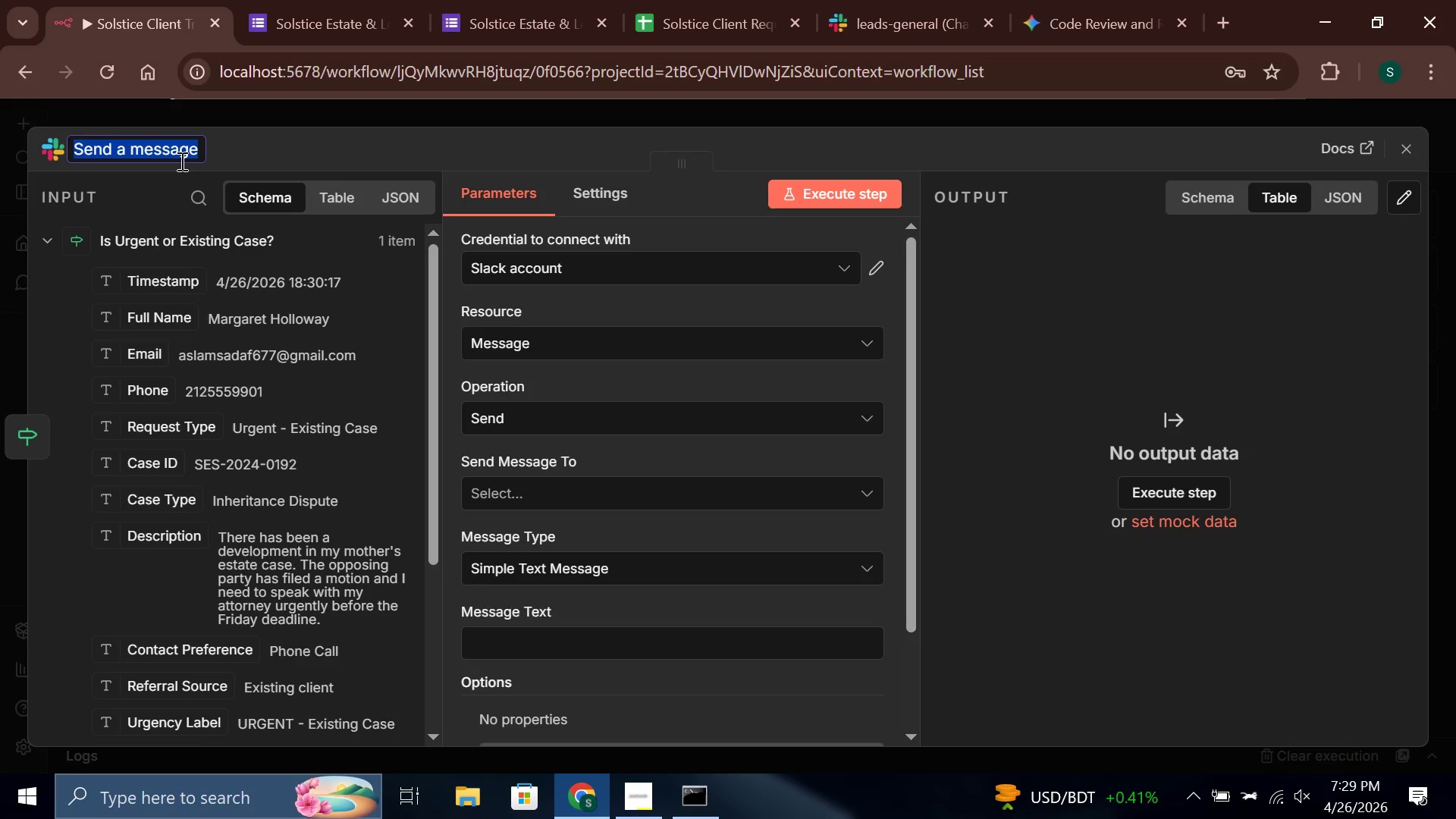 
type(Alert #client-urgent)
 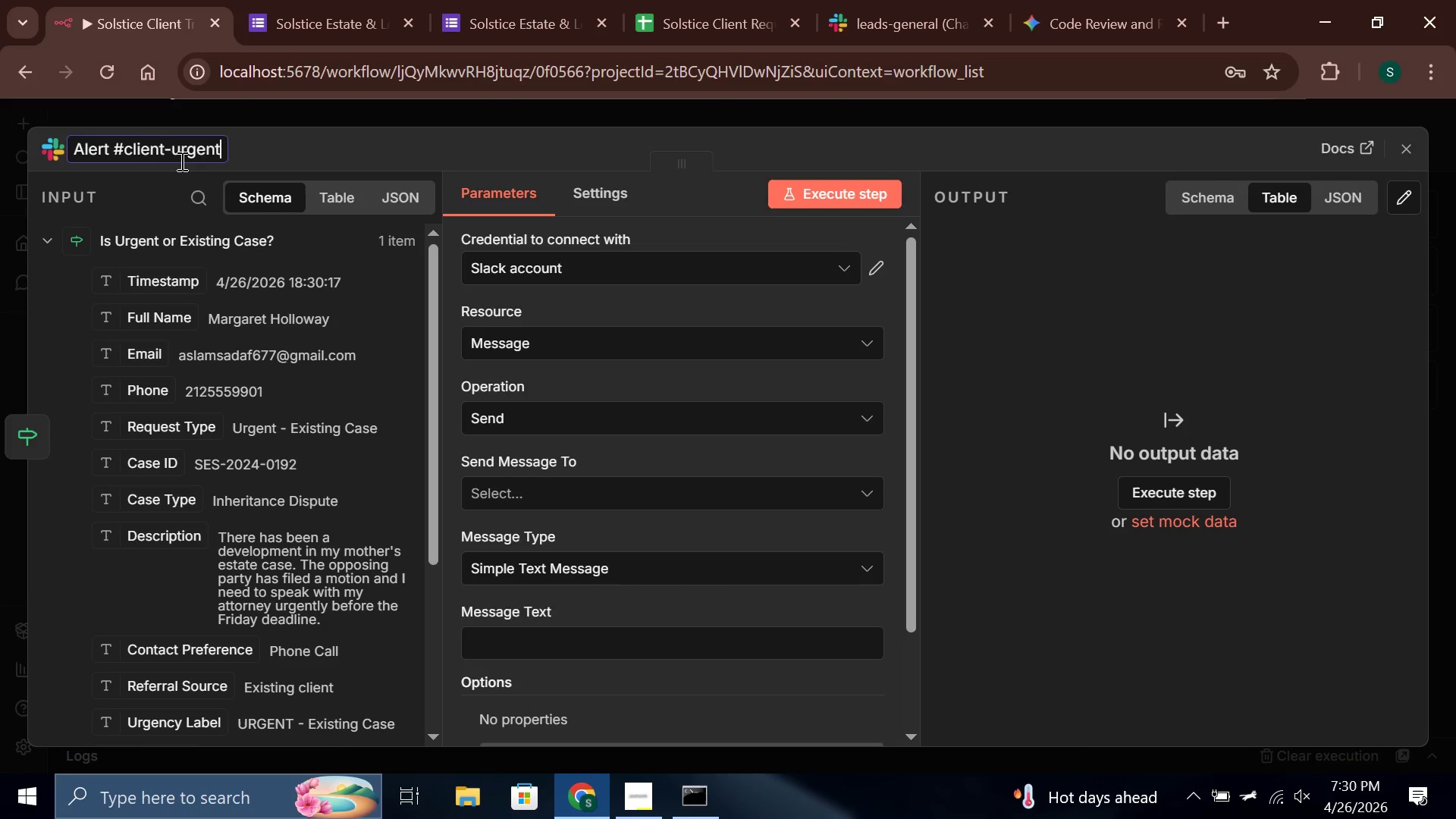 
left_click([979, 150])
 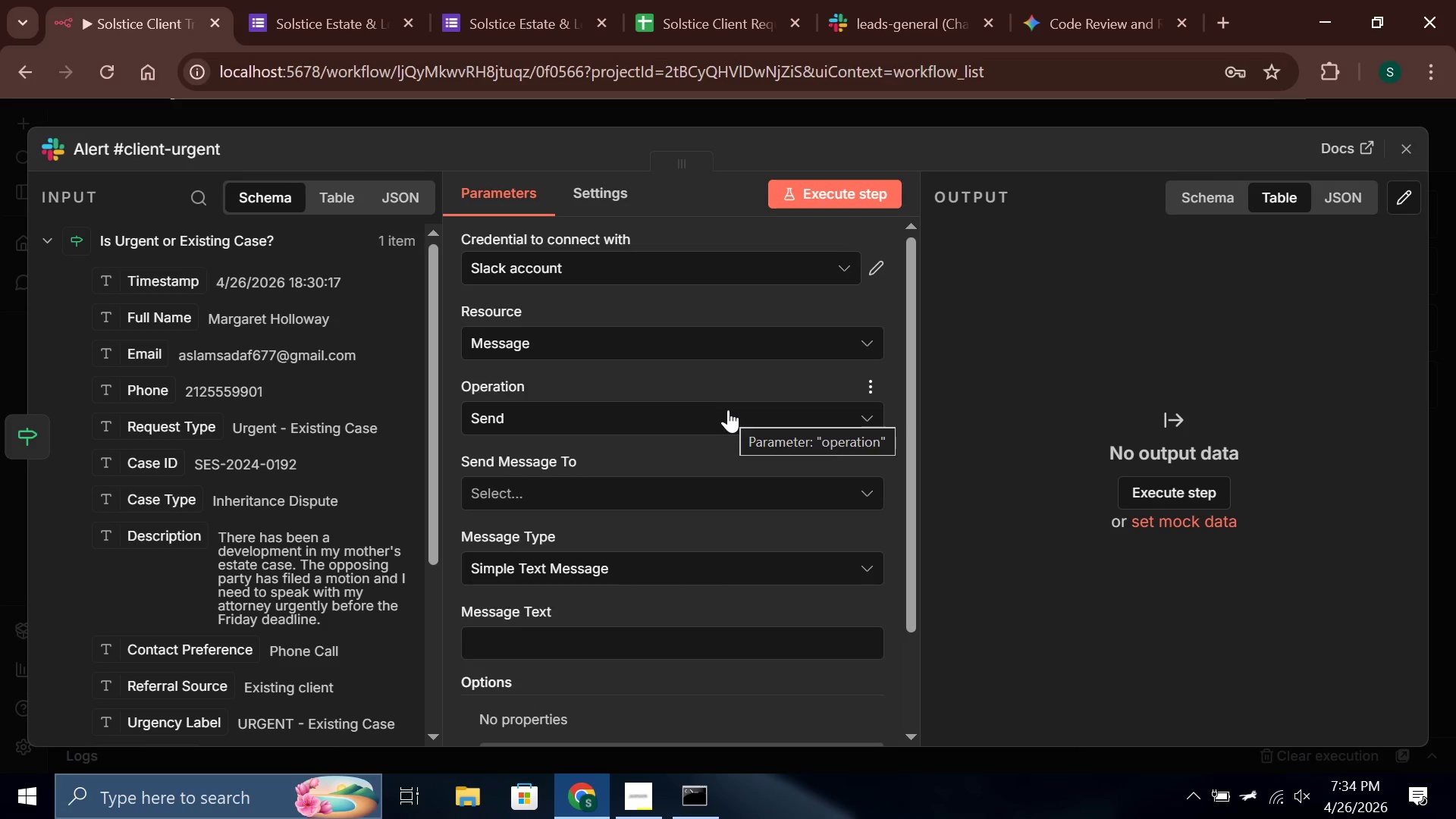 
wait(284.58)
 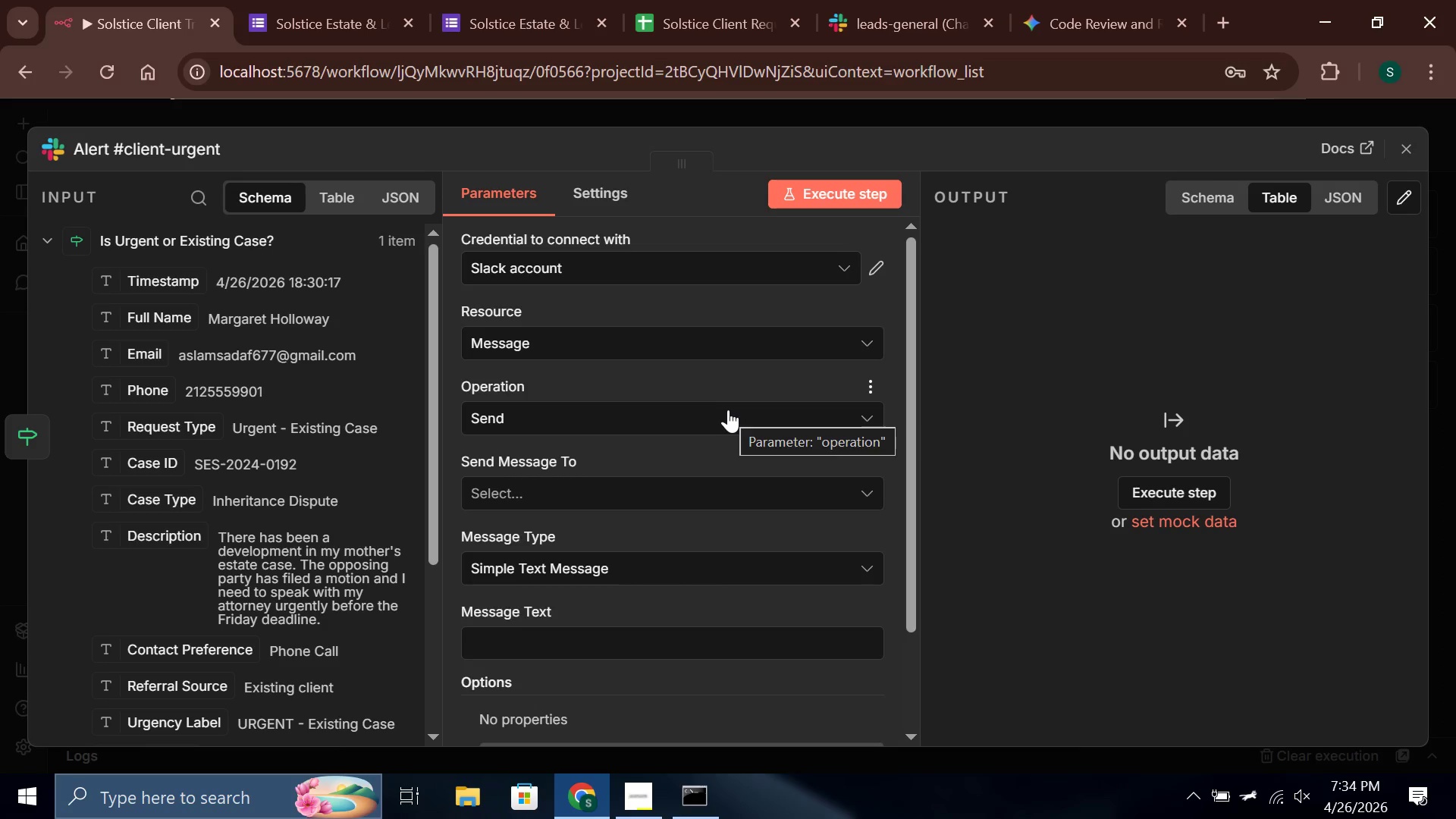 
scroll: coordinate [712, 403], scroll_direction: down, amount: 2.0
 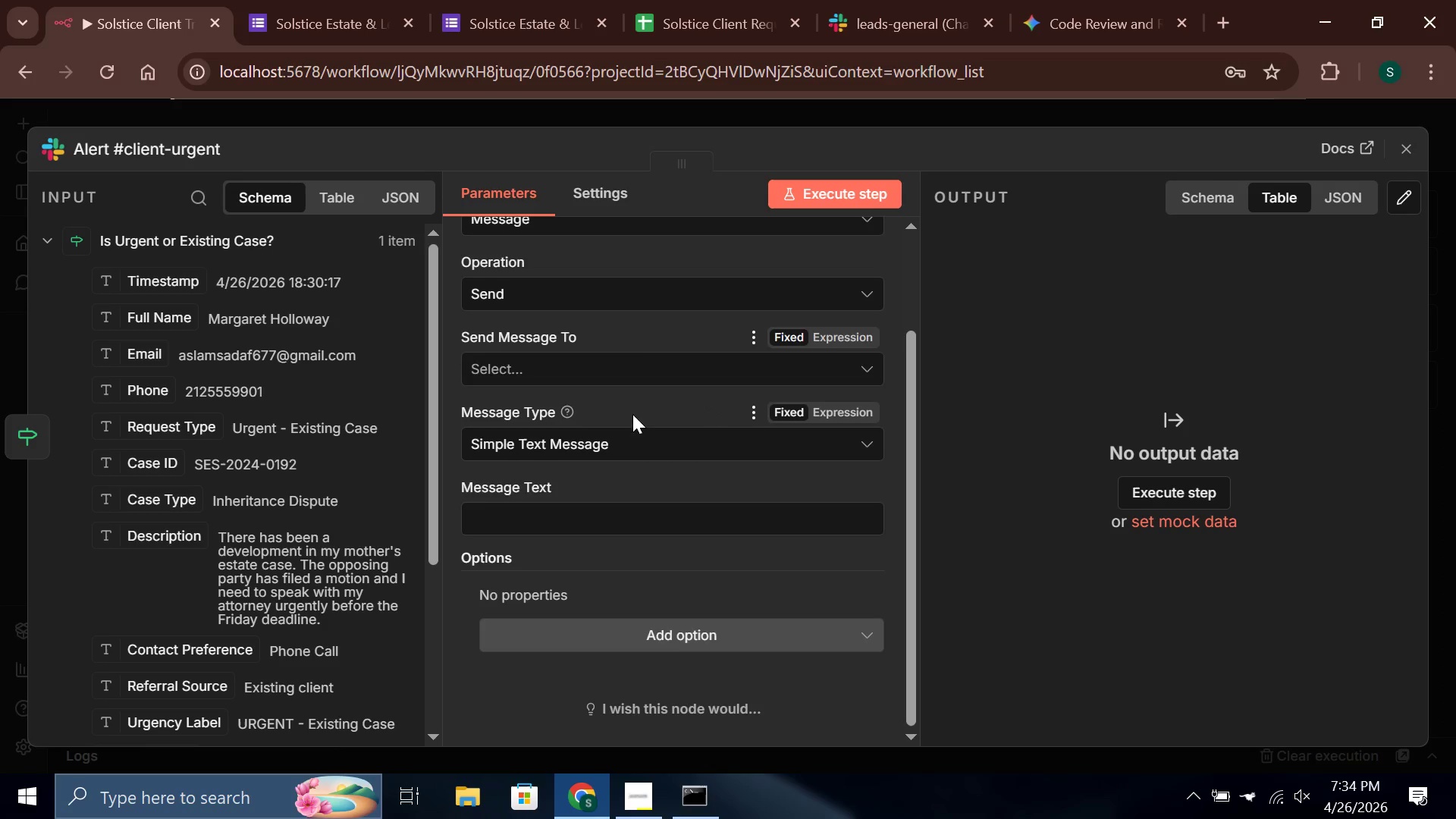 
left_click([635, 362])
 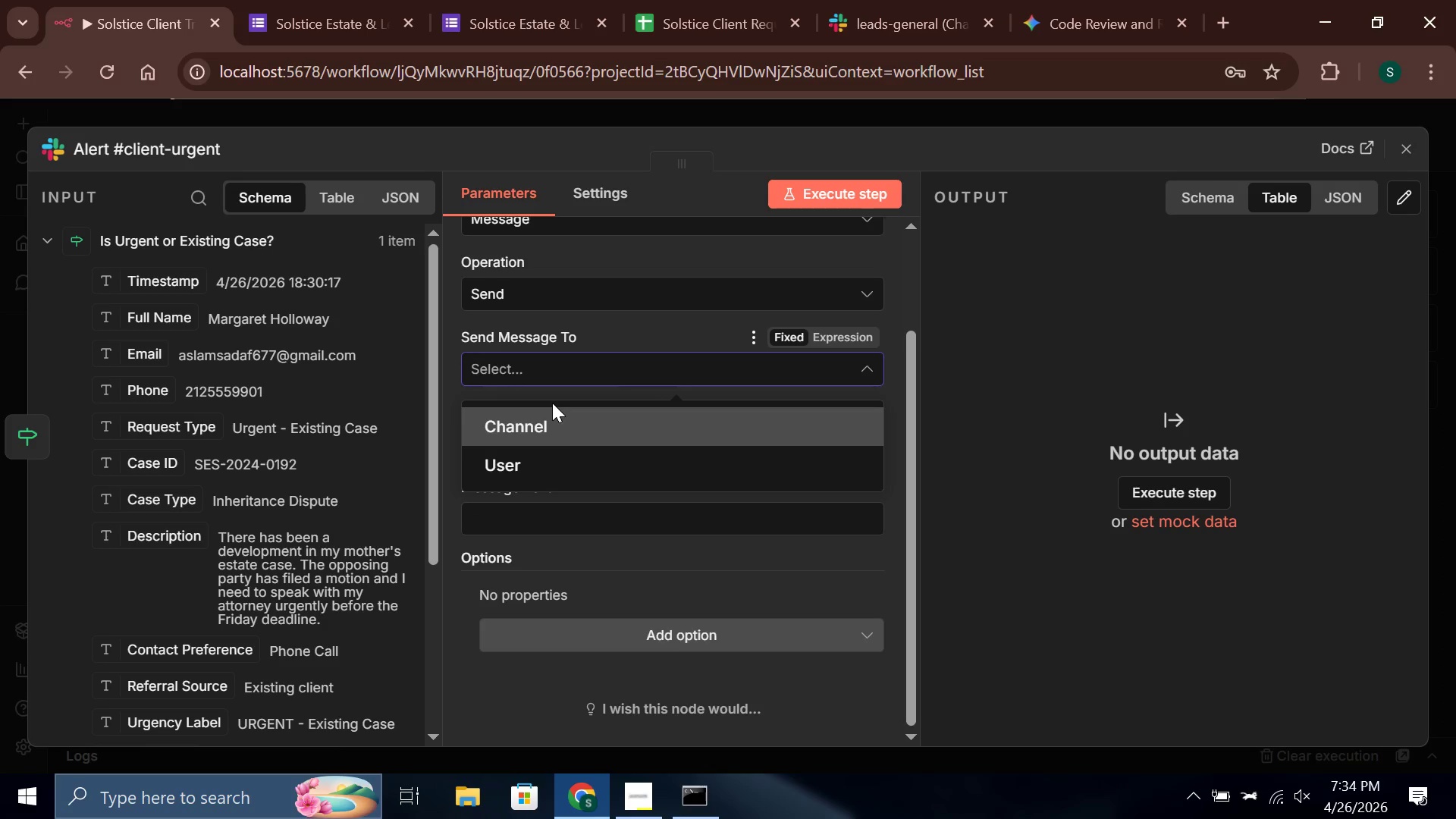 
left_click([563, 423])
 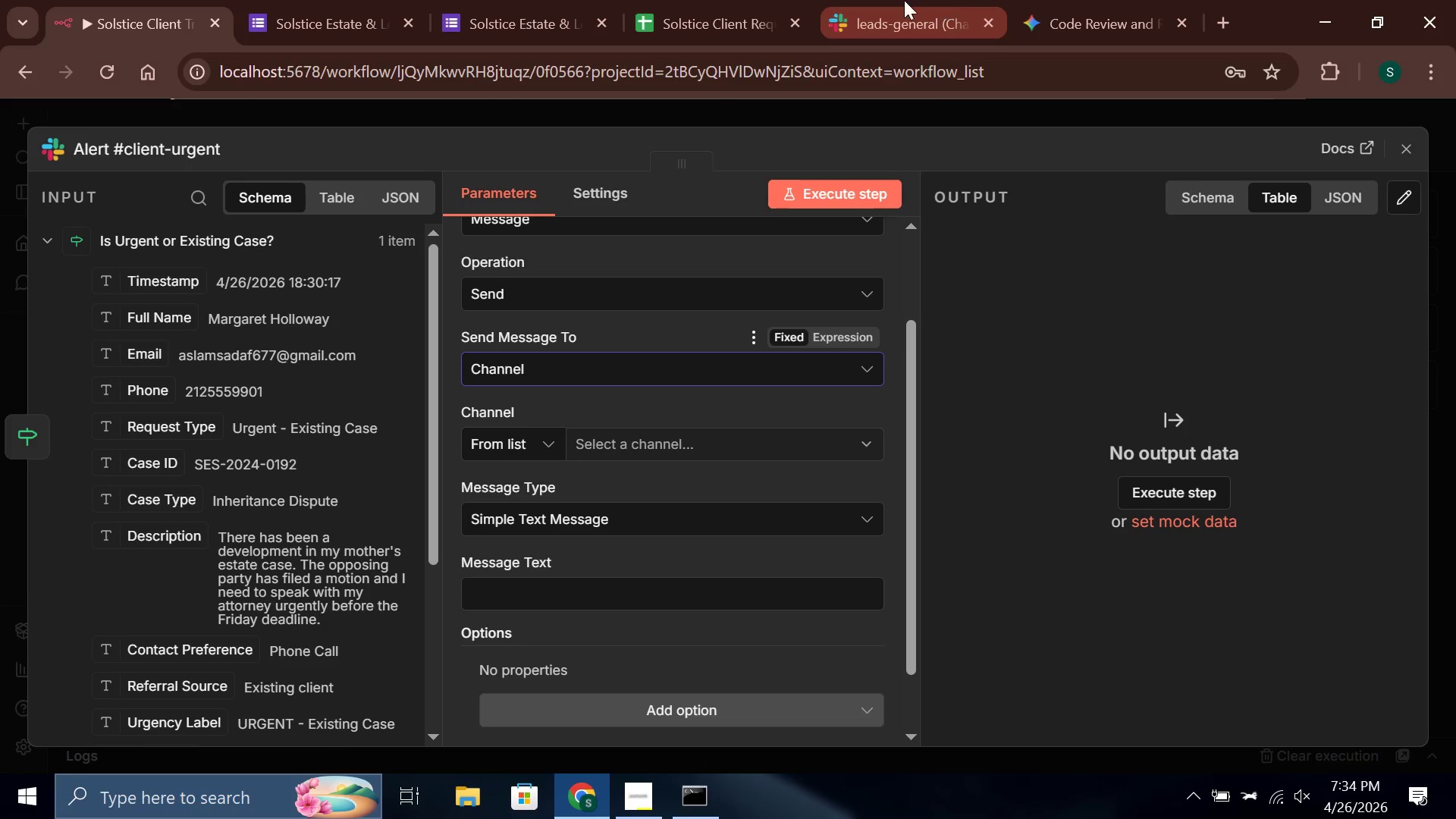 
left_click([904, 0])
 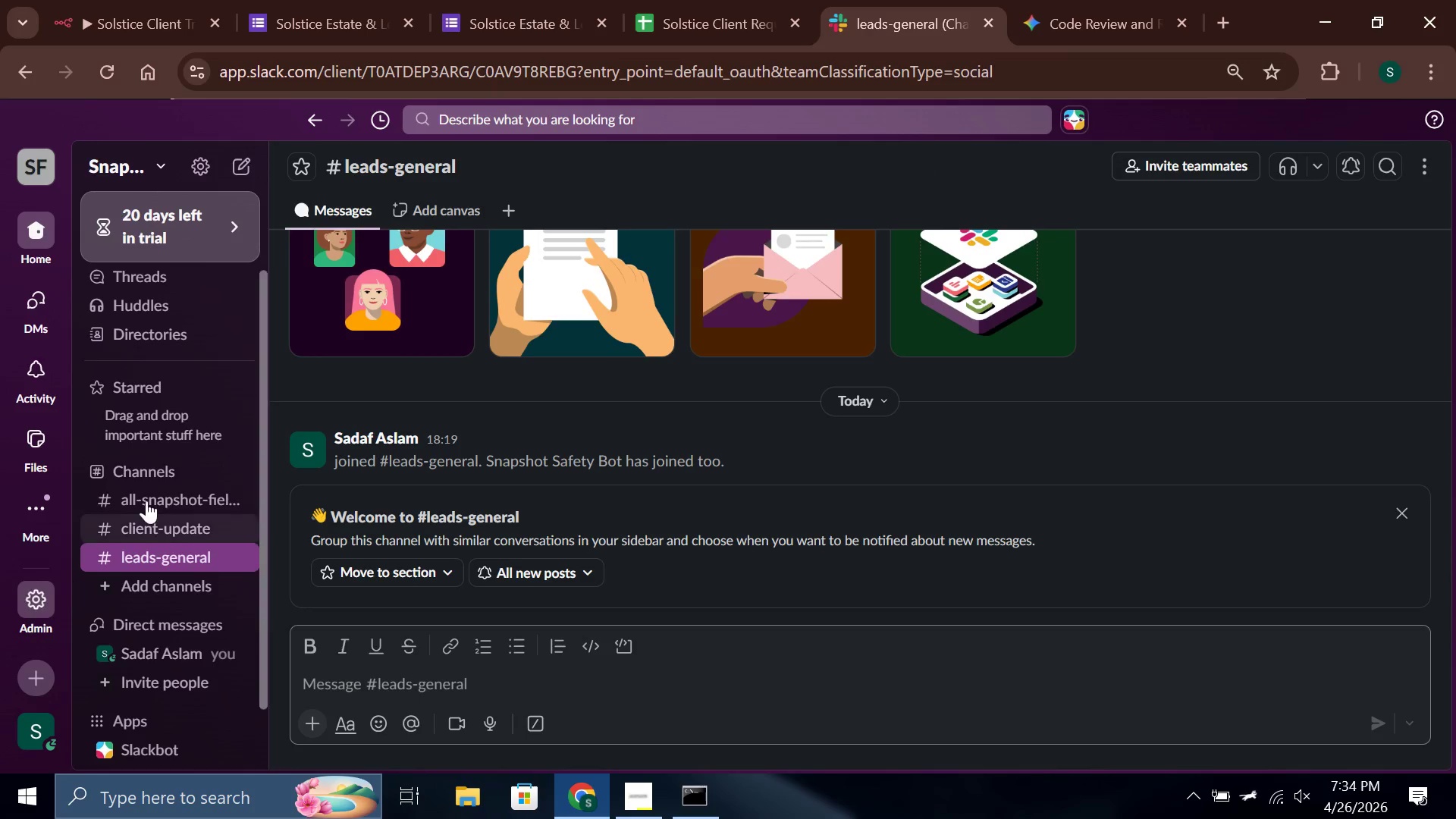 
left_click([174, 522])
 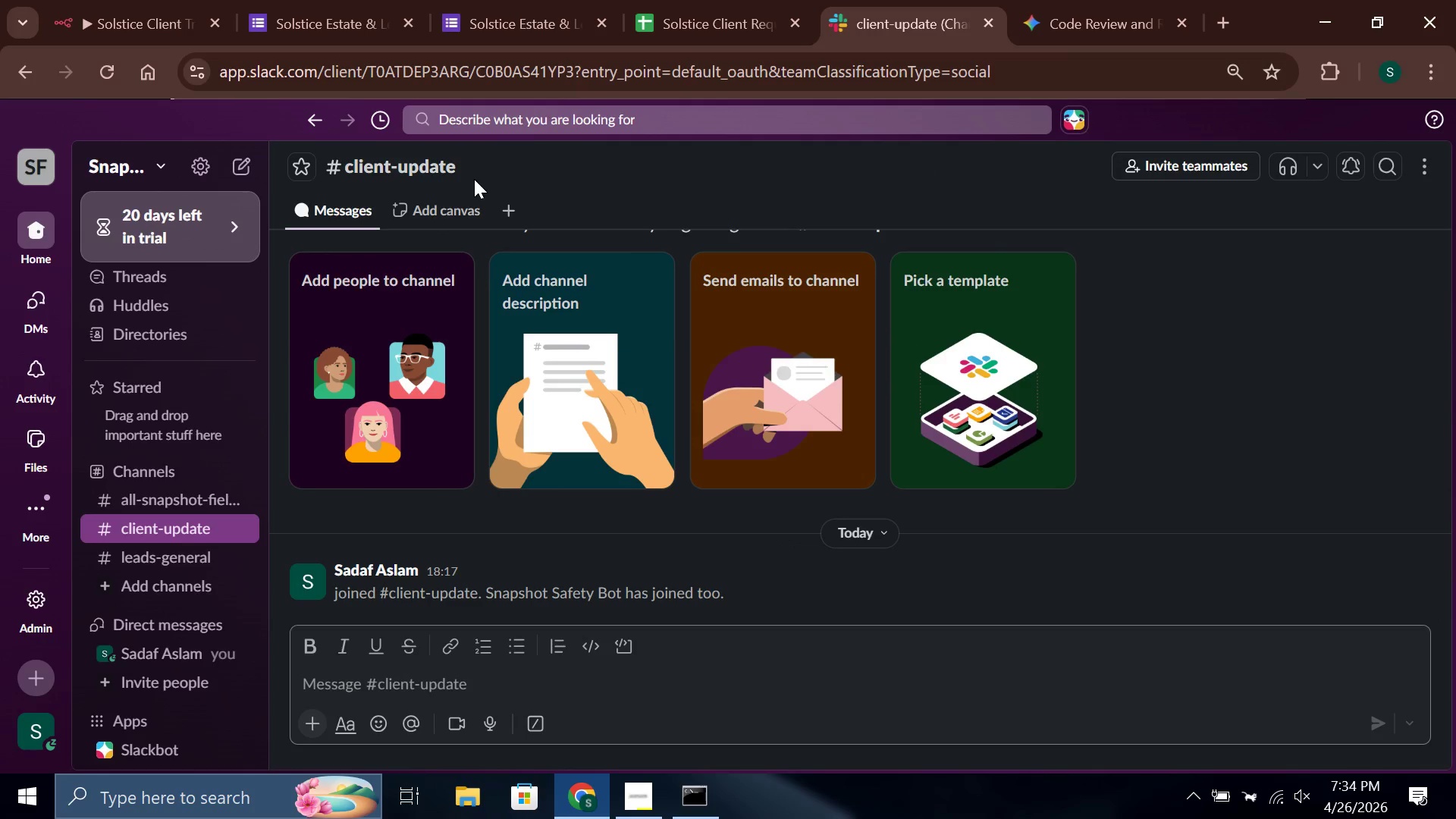 
left_click([406, 171])
 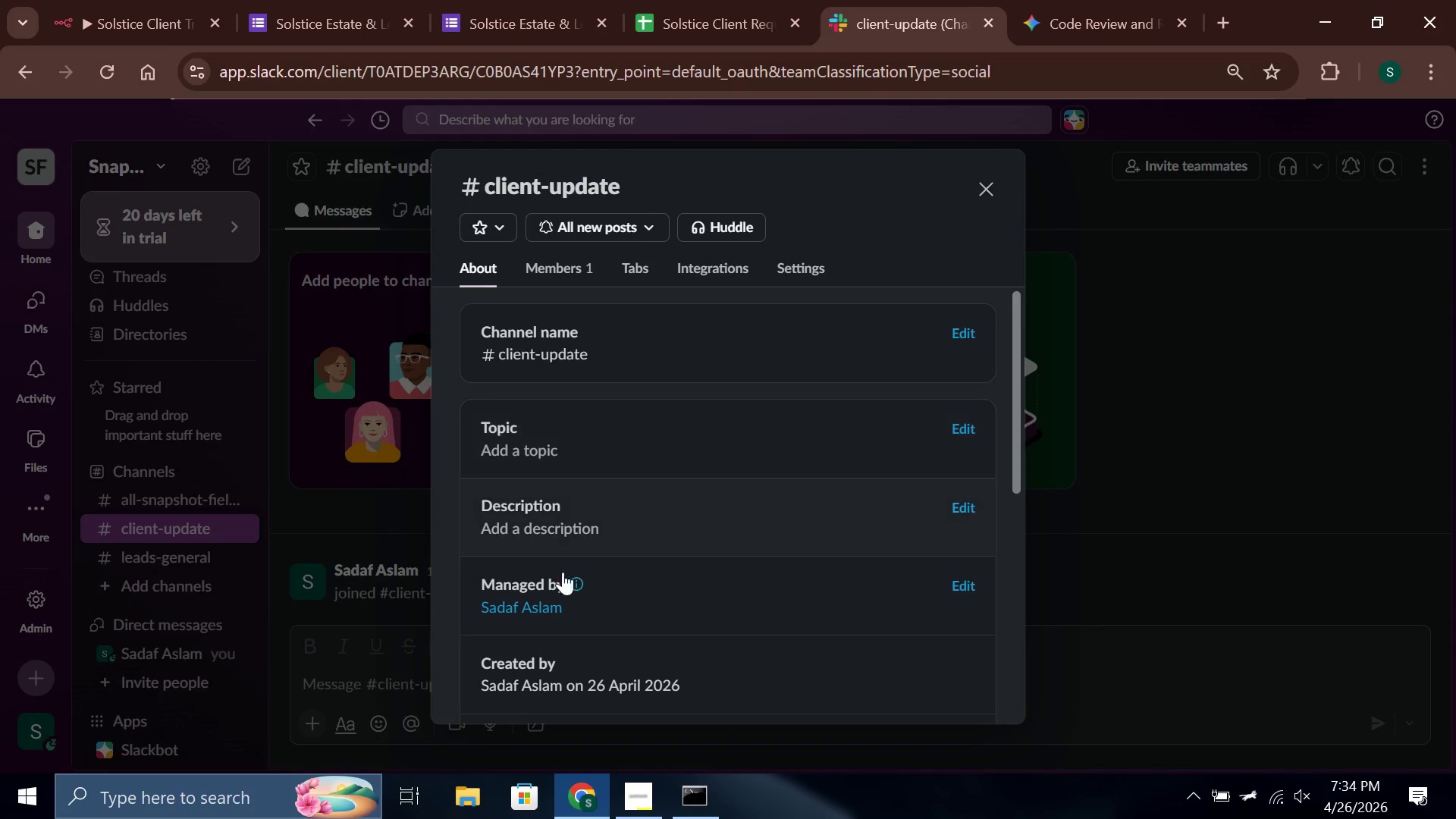 
scroll: coordinate [563, 632], scroll_direction: down, amount: 7.0
 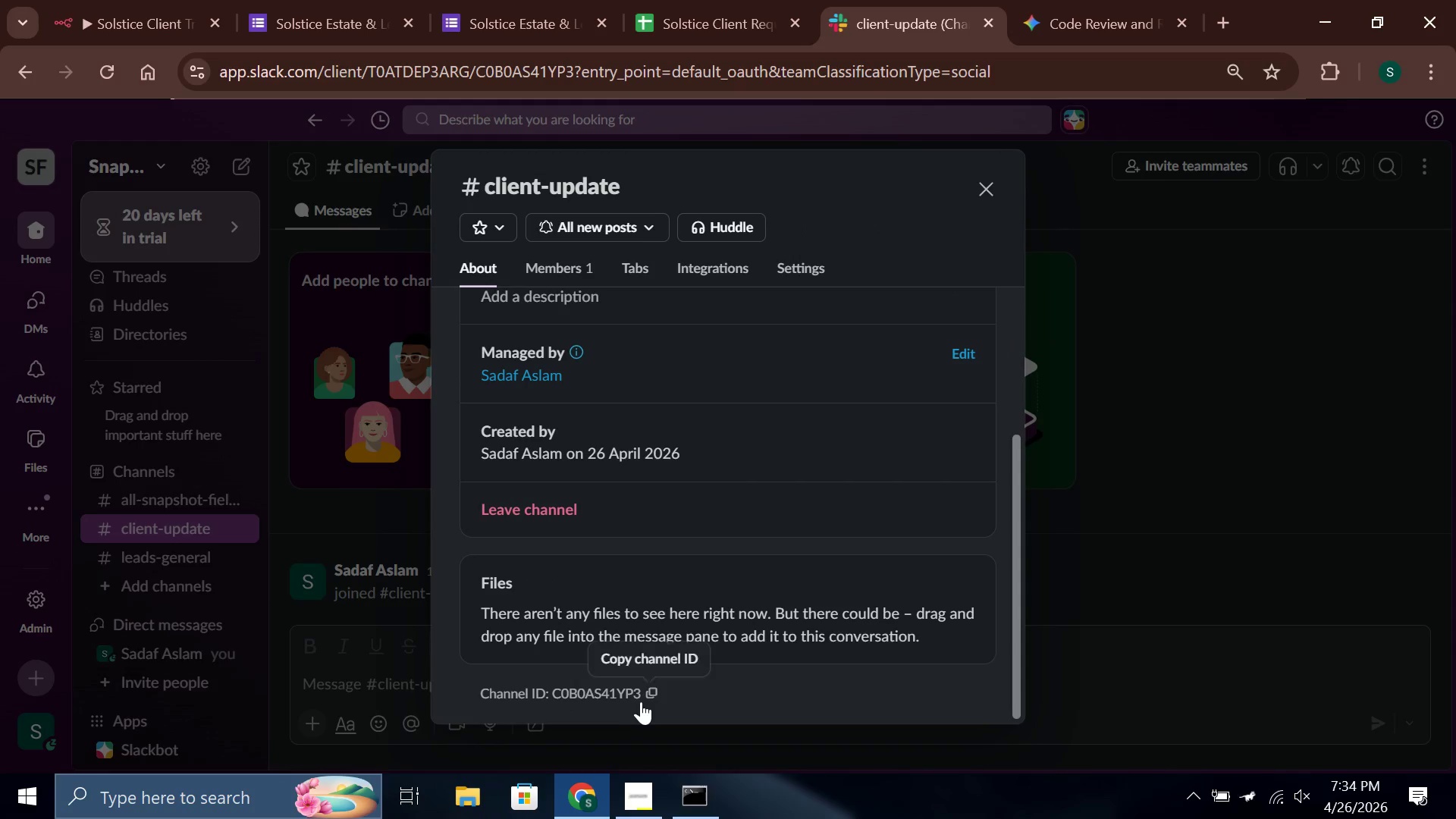 
left_click([645, 698])
 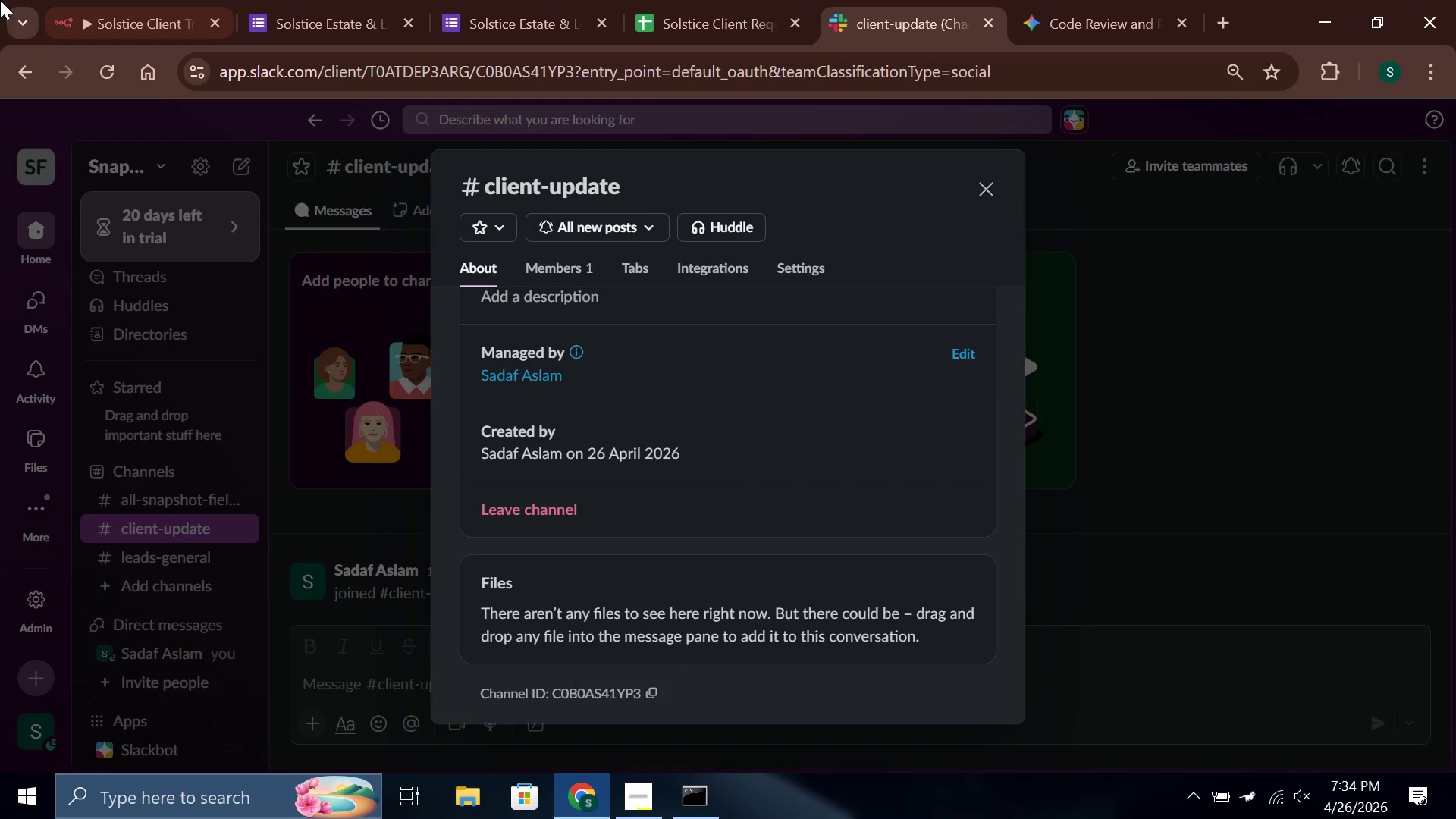 
left_click([98, 0])
 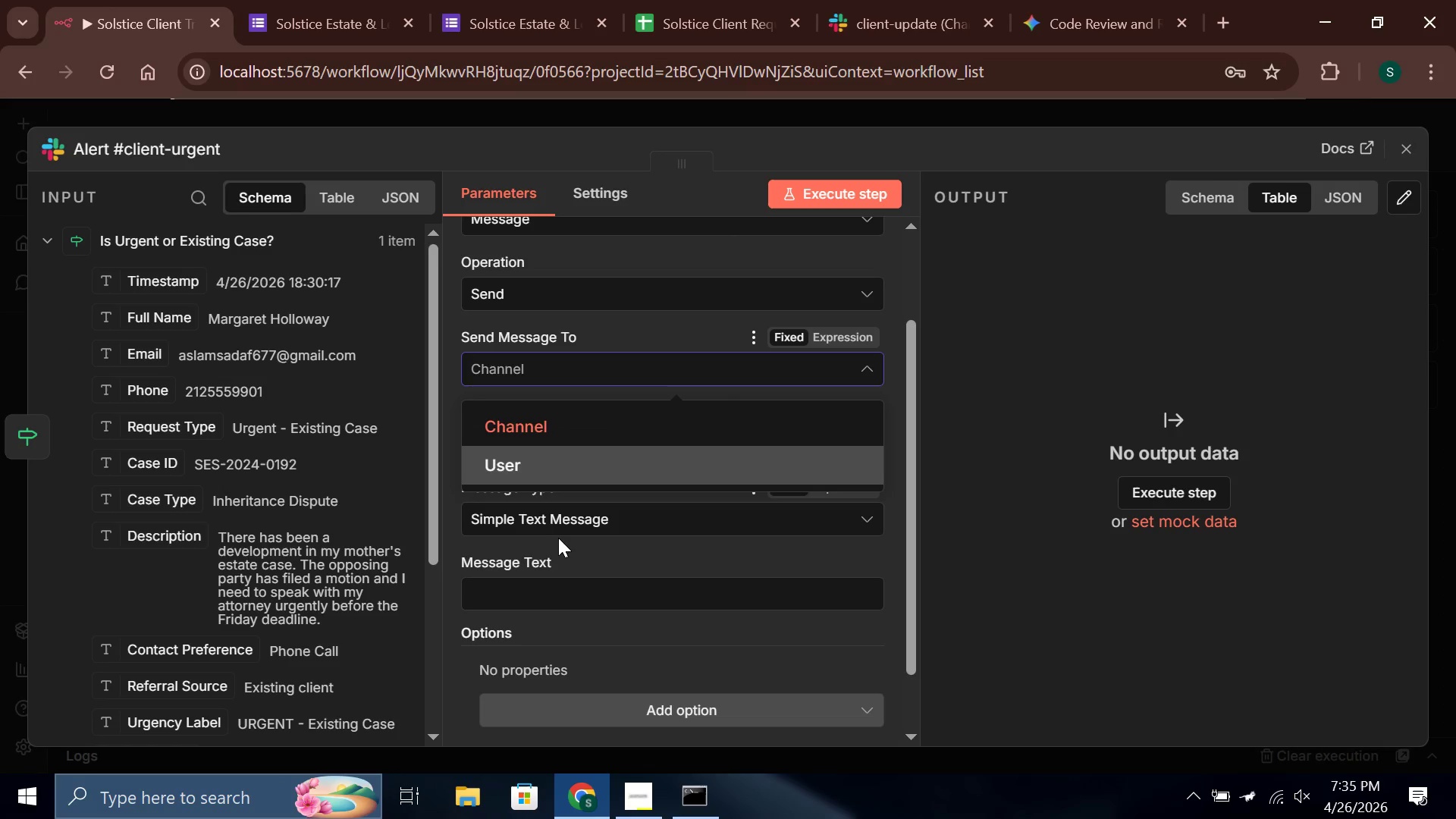 
left_click([567, 547])
 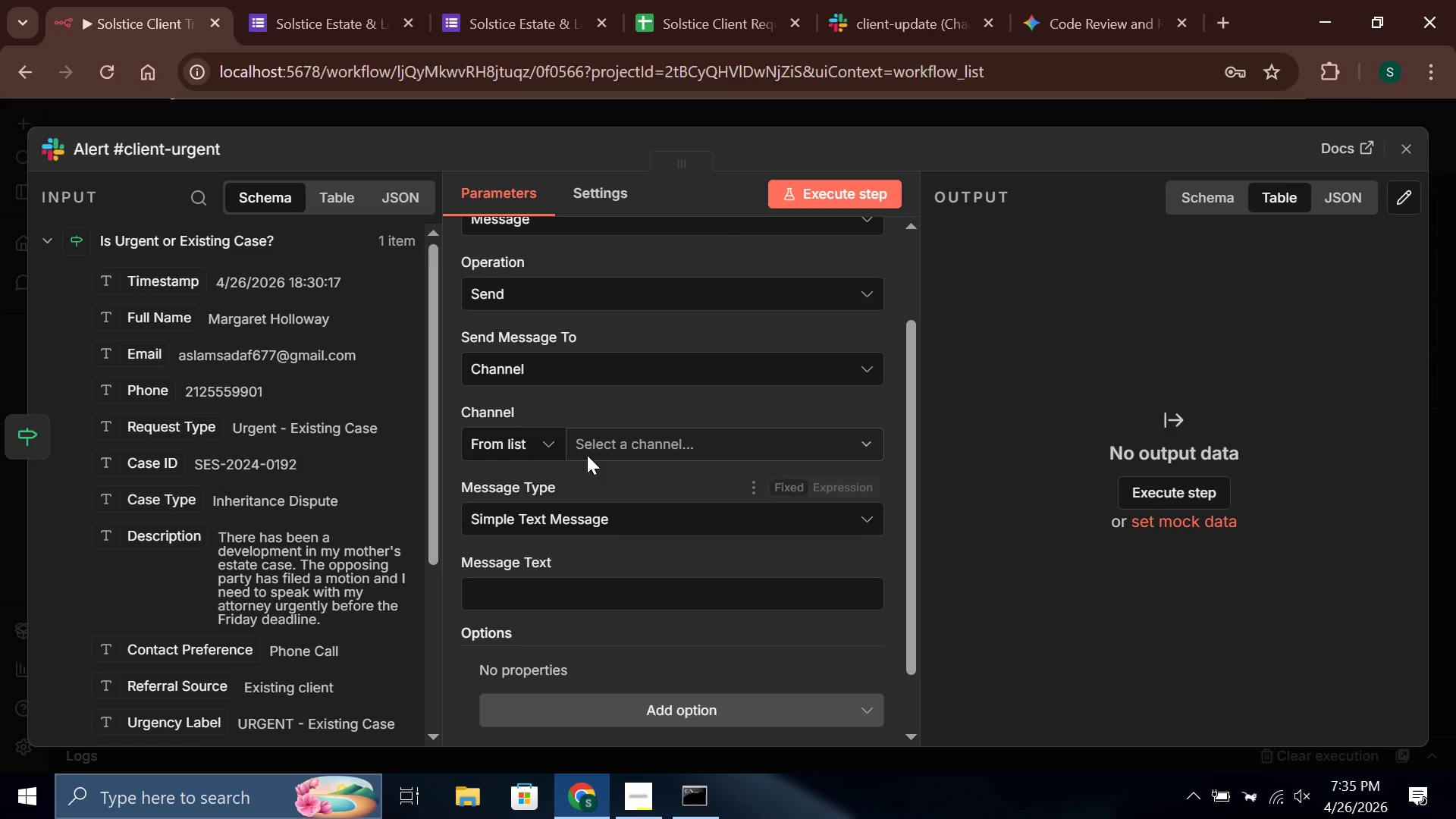 
left_click([593, 447])
 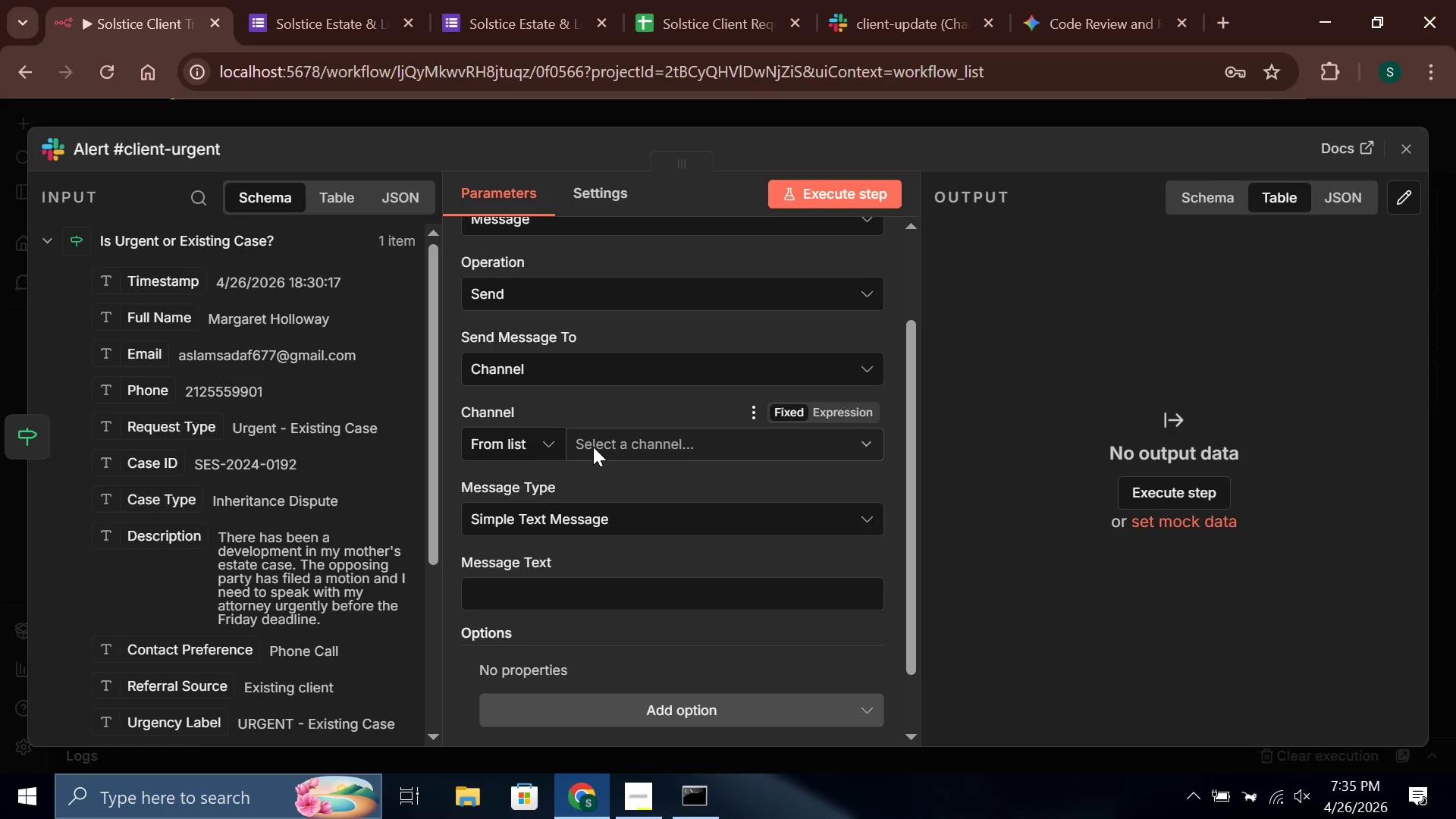 
right_click([593, 447])
 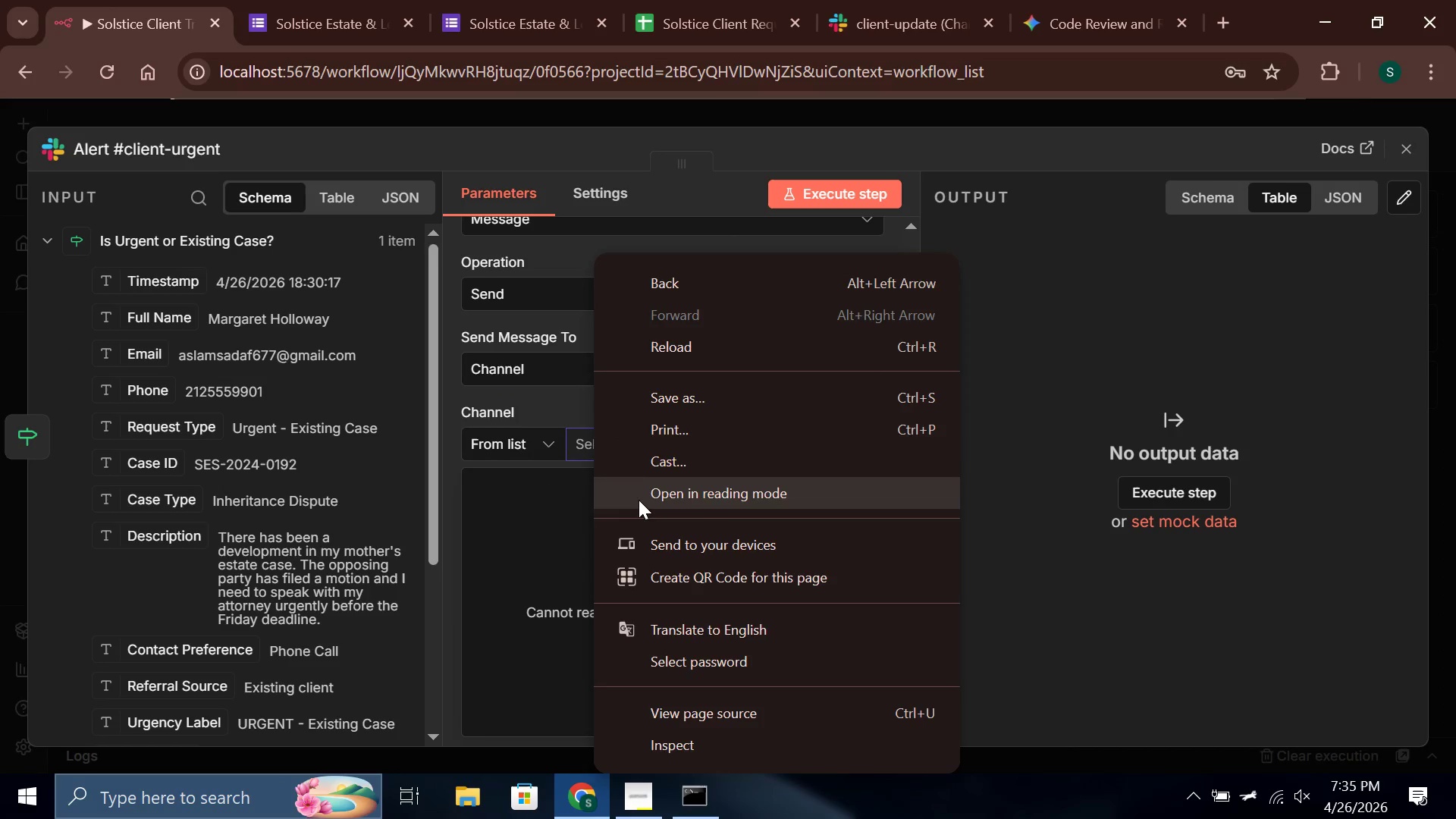 
left_click([583, 450])
 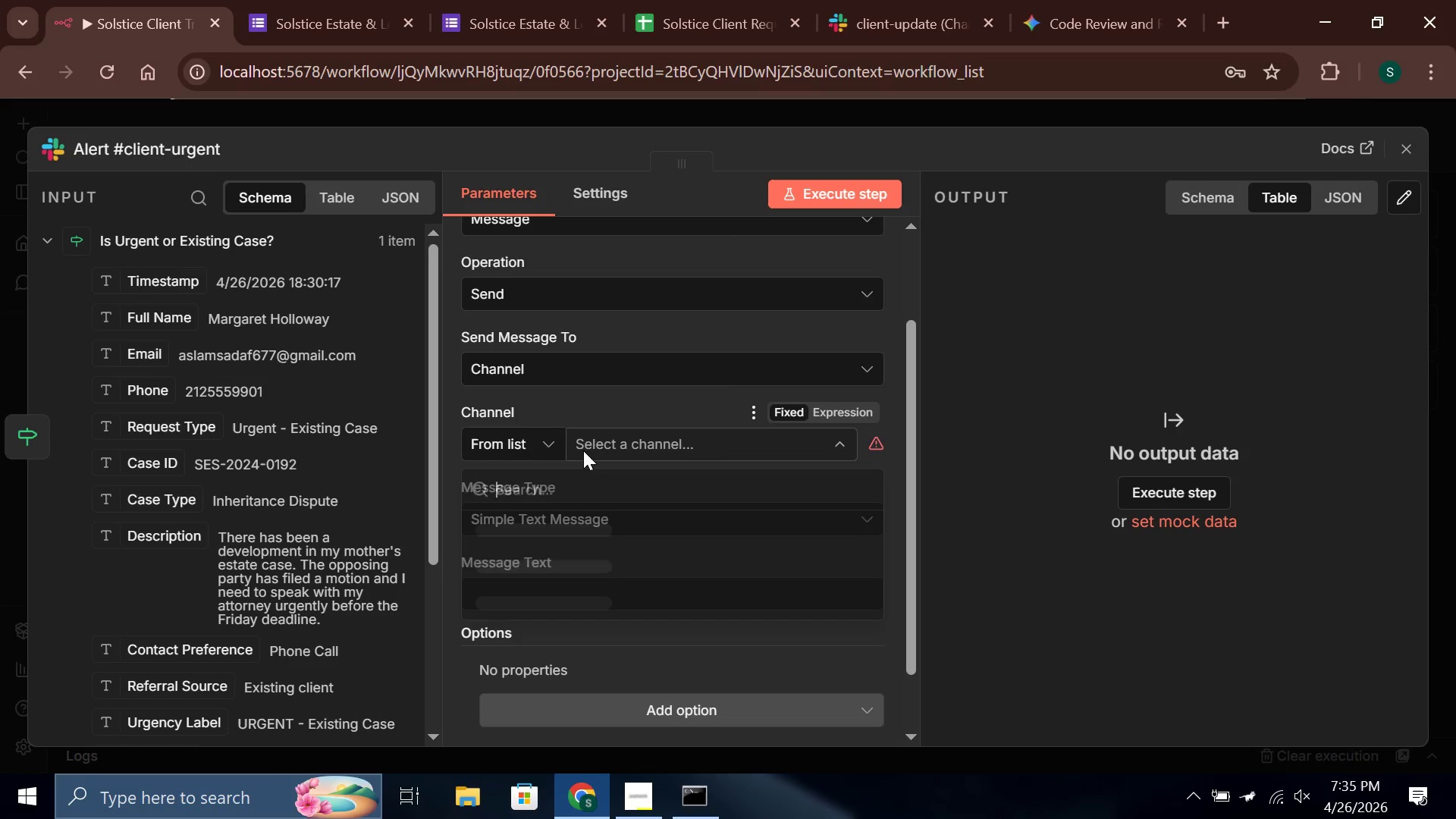 
right_click([583, 450])
 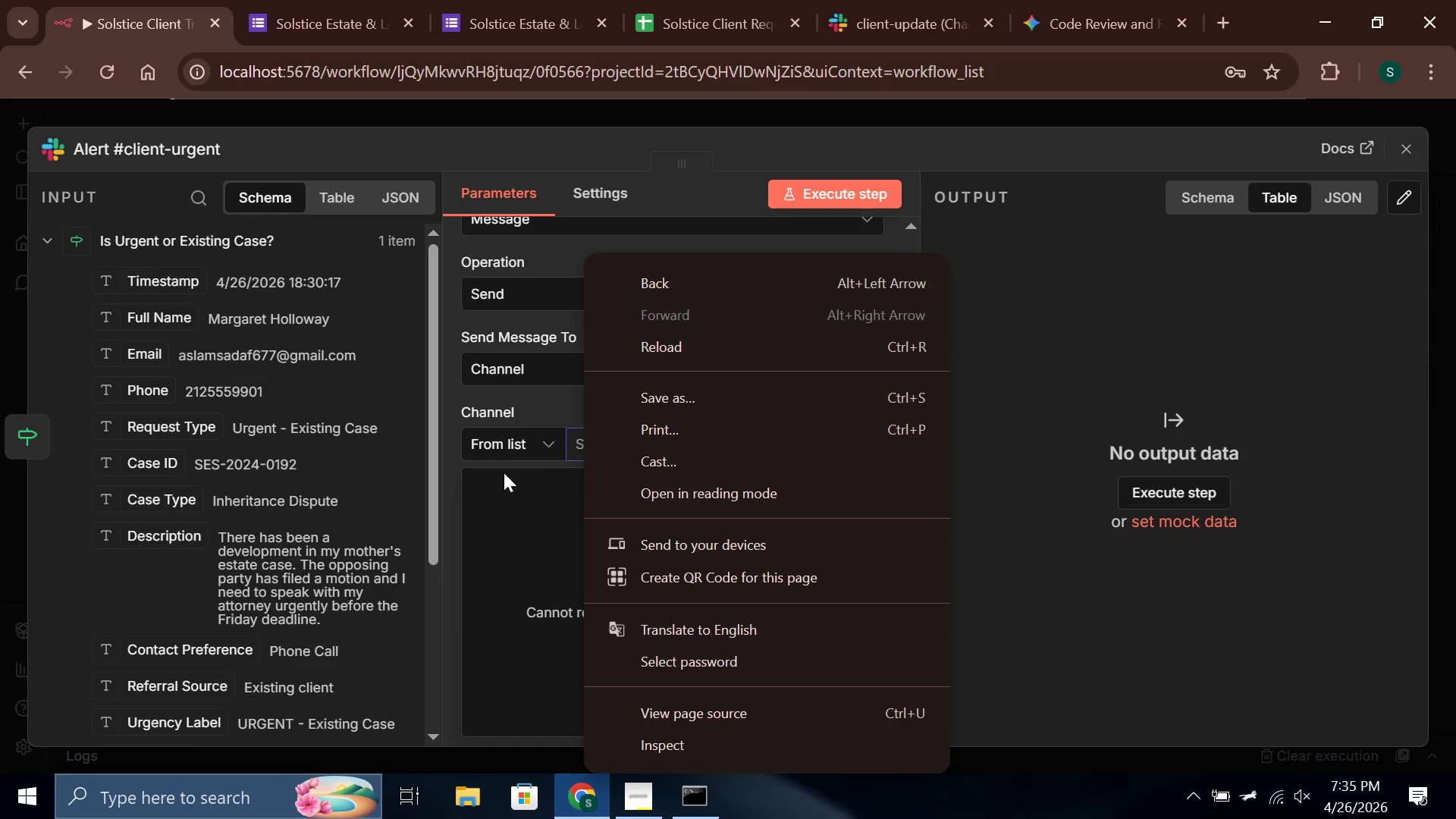 
left_click([548, 397])
 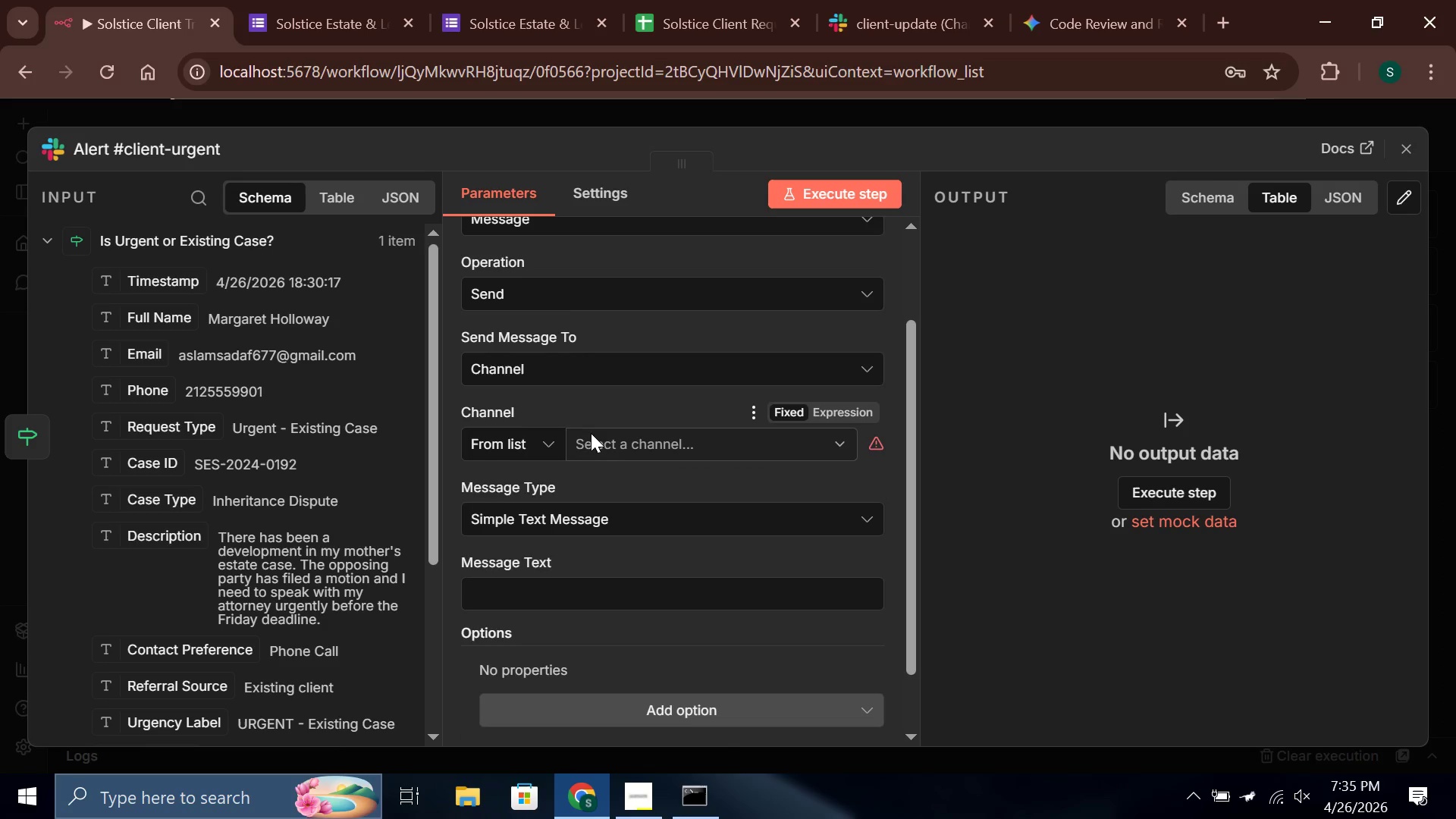 
left_click([610, 450])
 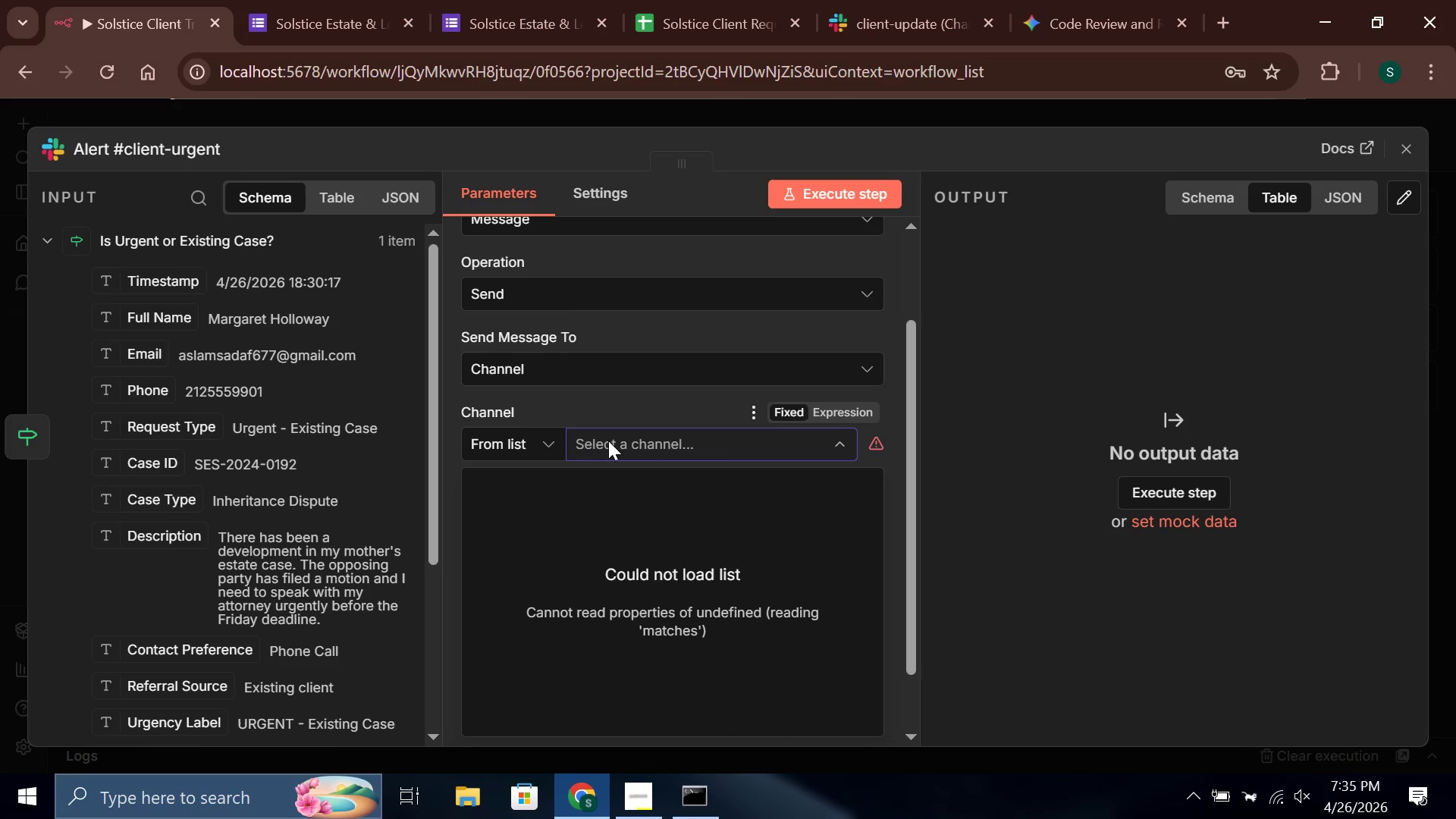 
key(Control+V)
 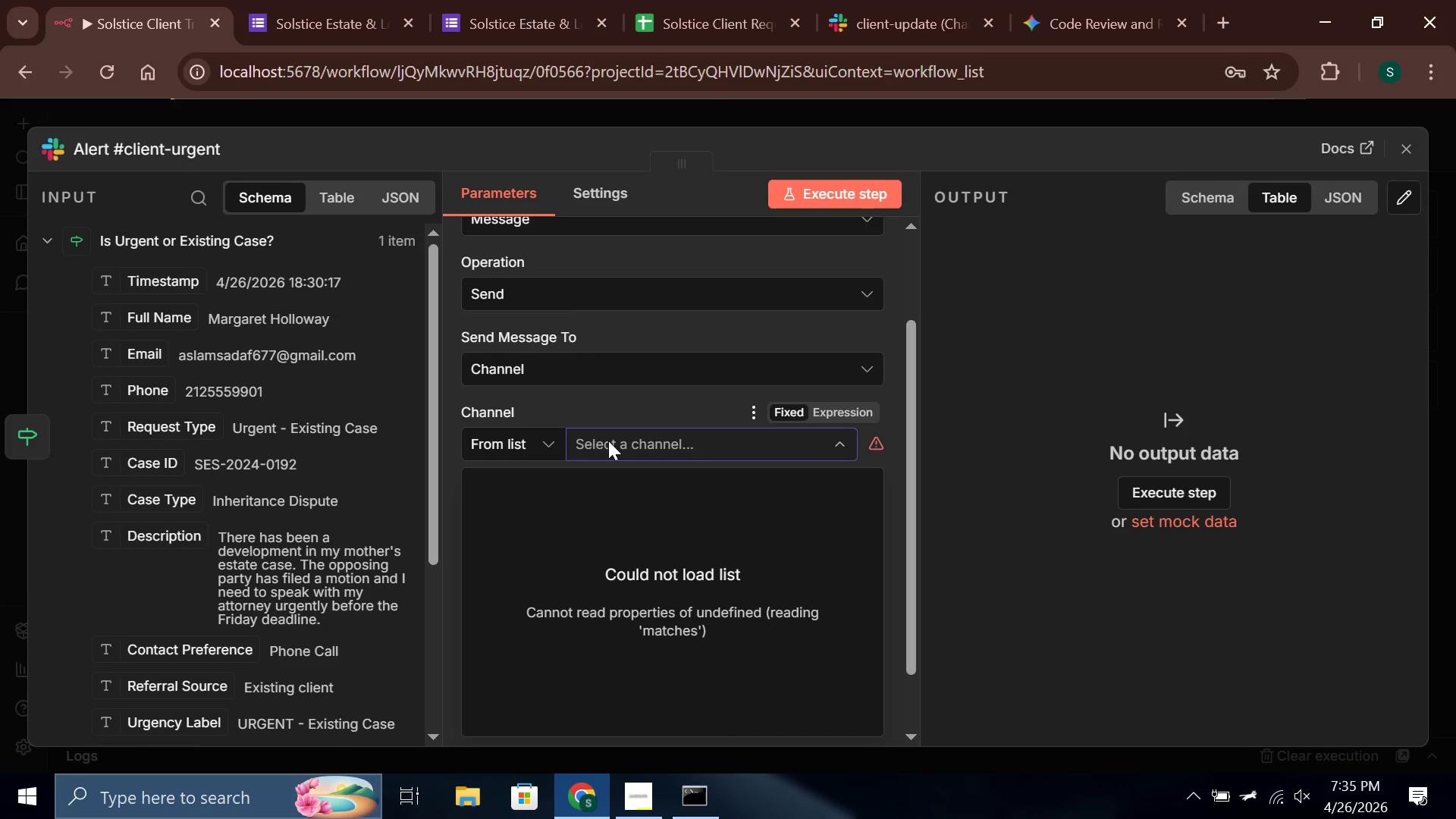 
left_click([607, 441])
 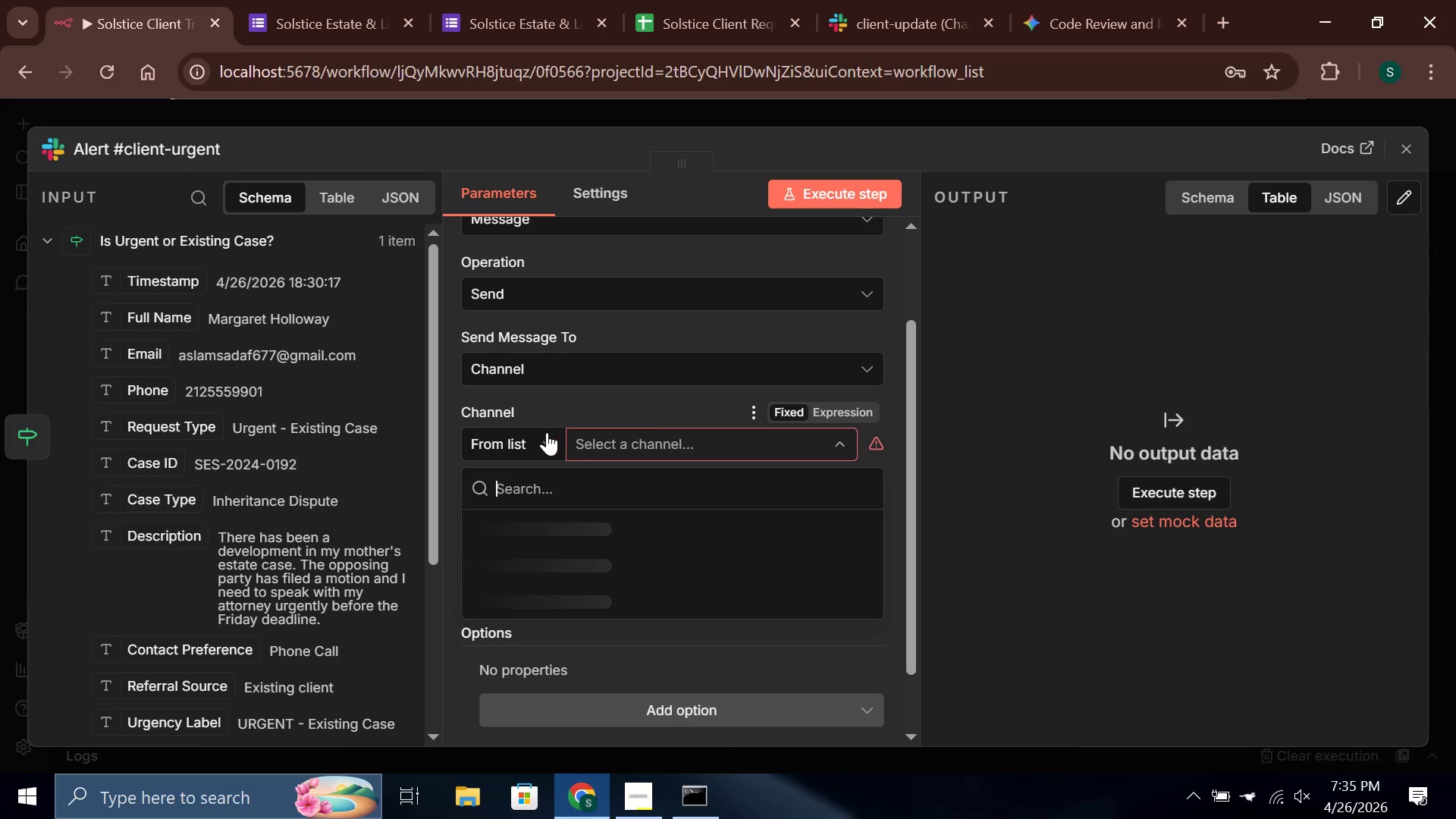 
left_click([538, 439])
 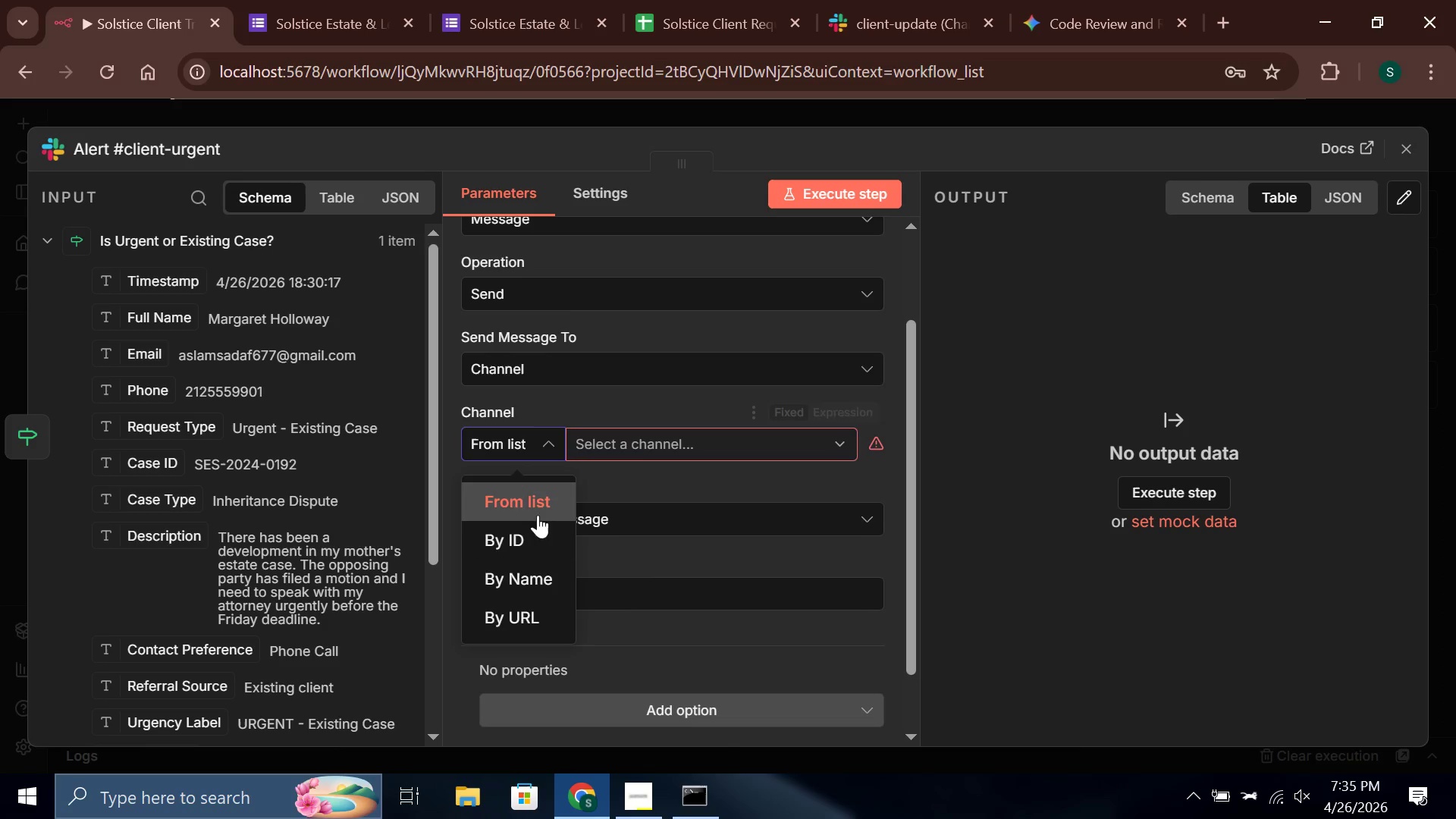 
left_click([538, 533])
 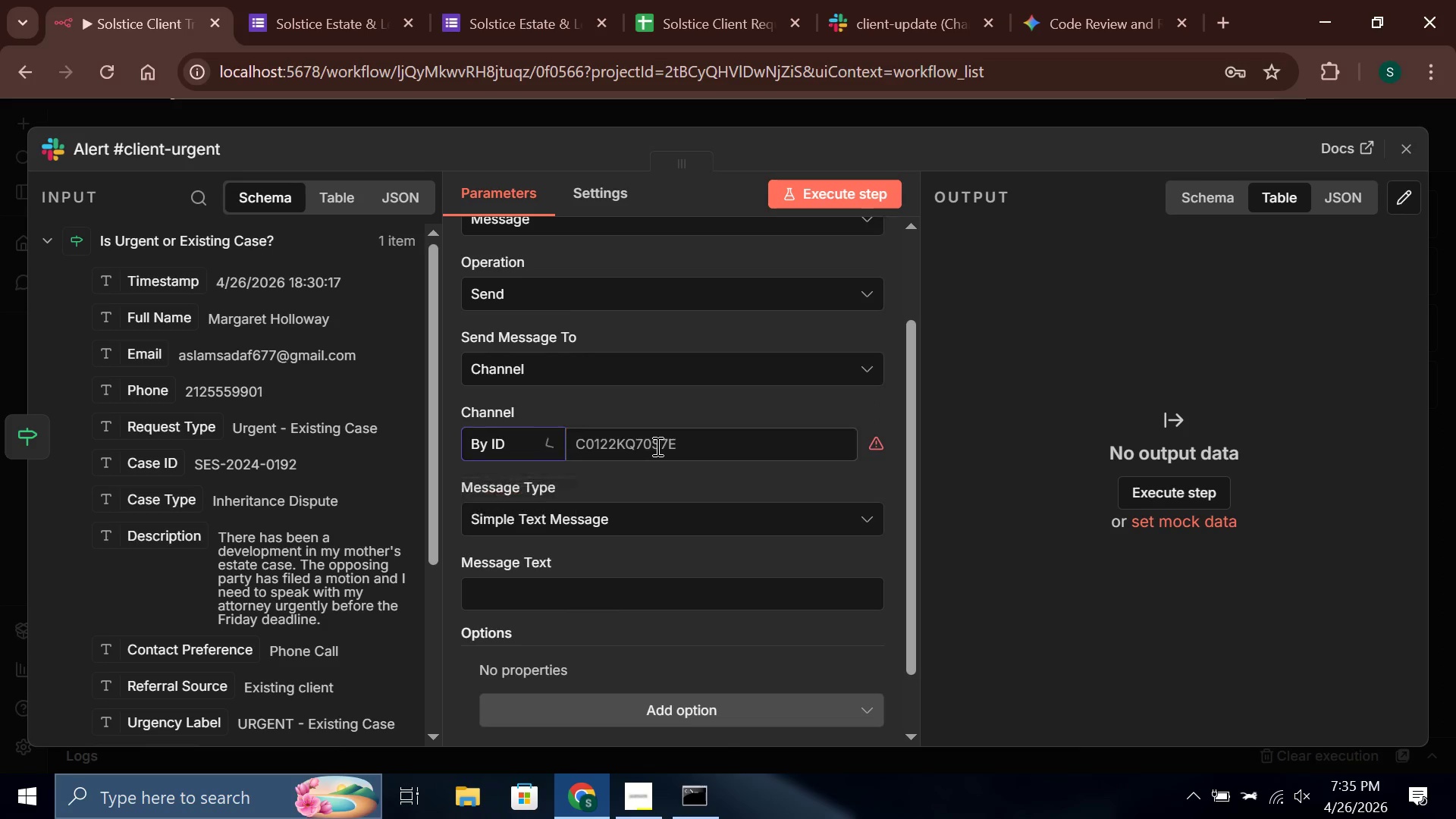 
right_click([656, 446])
 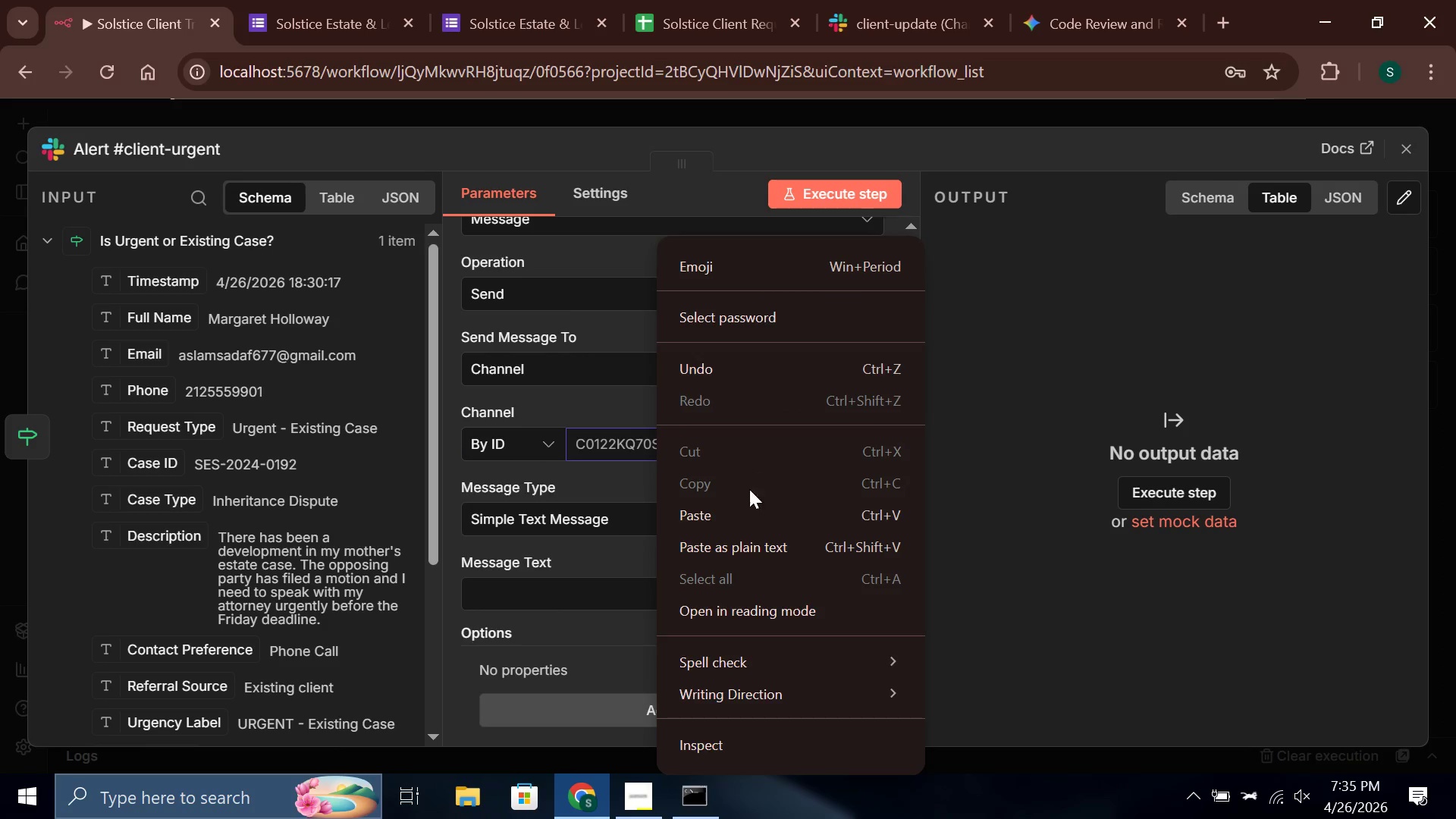 
left_click([739, 510])
 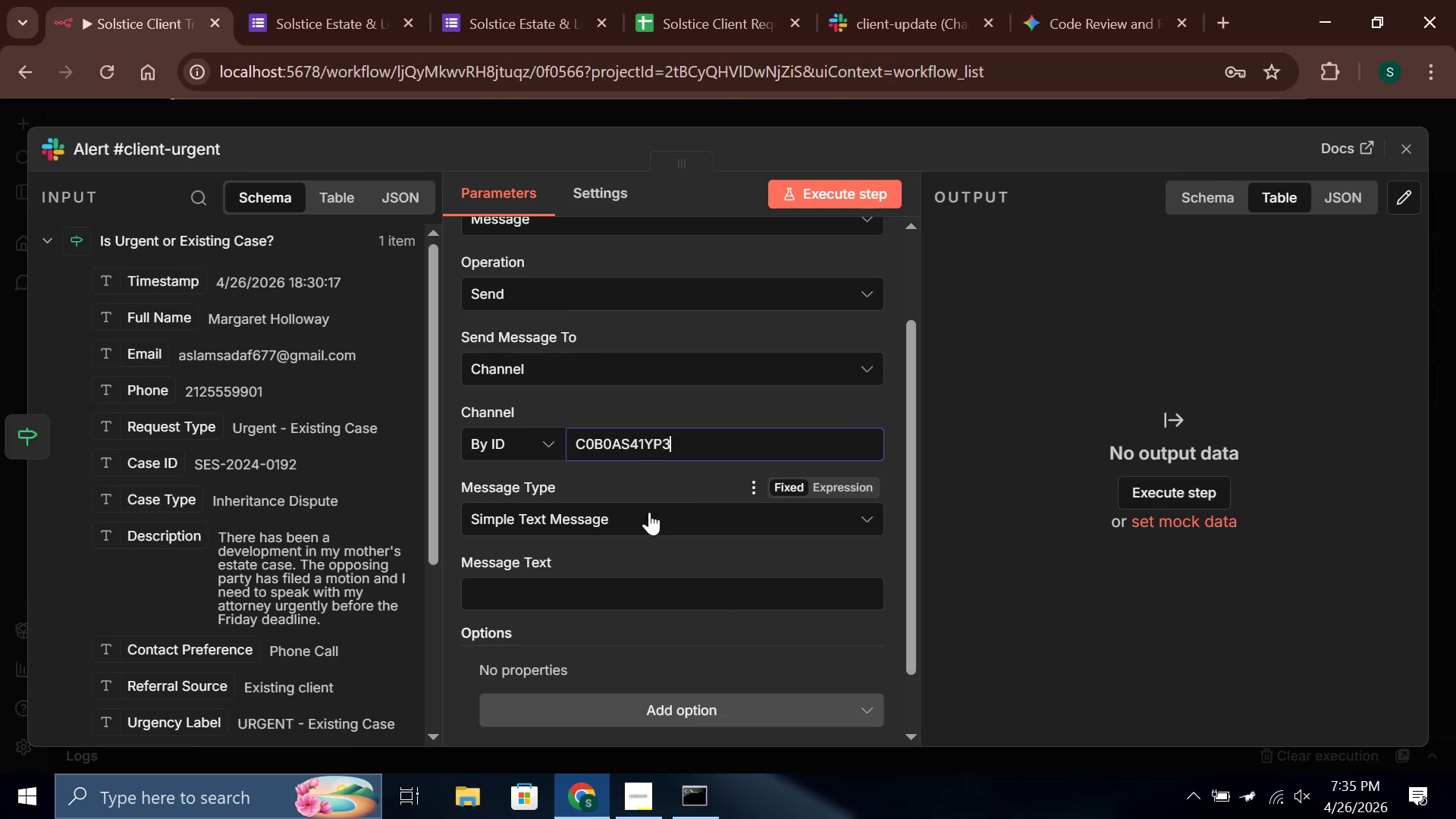 
scroll: coordinate [649, 512], scroll_direction: down, amount: 2.0
 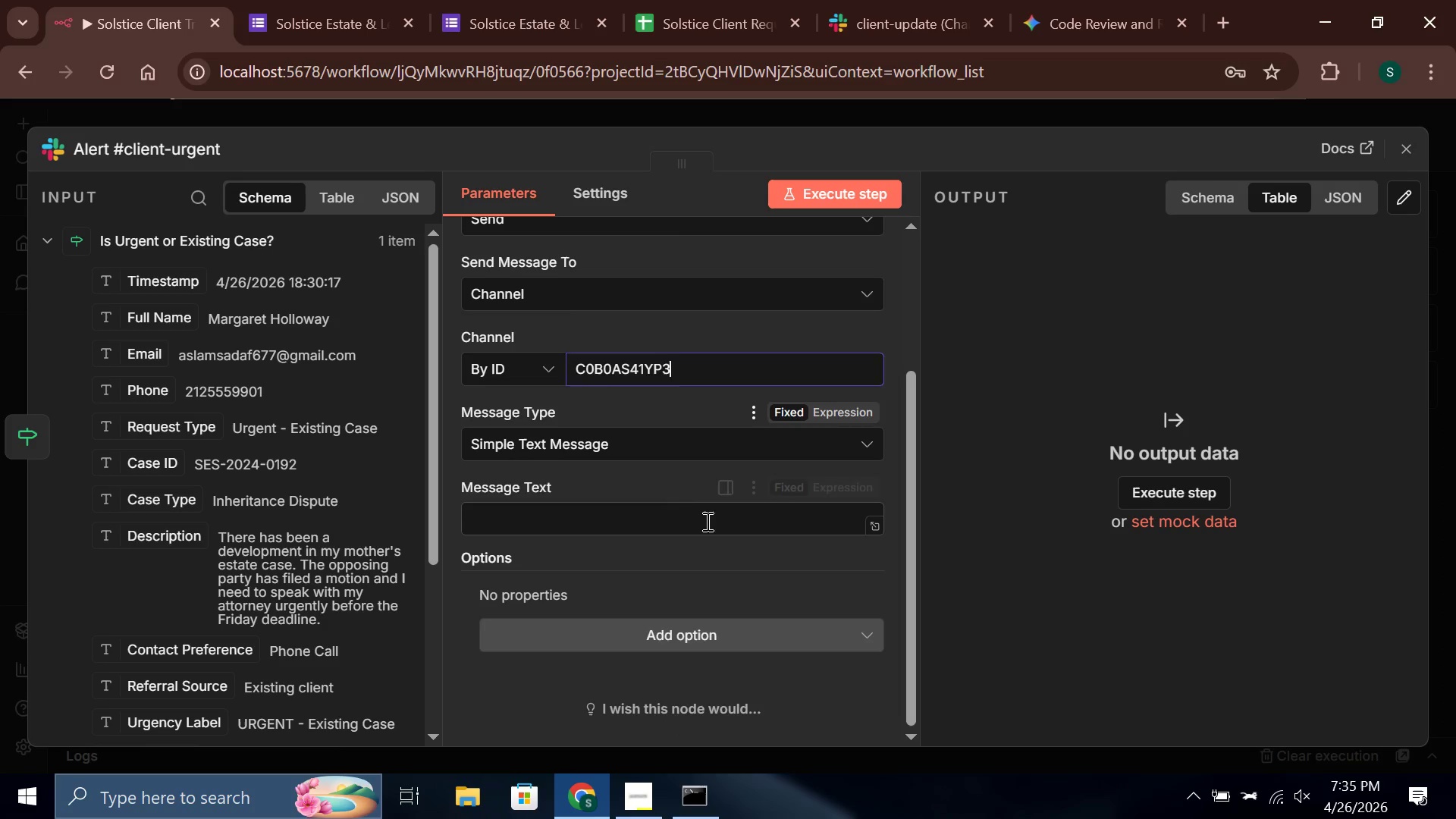 
left_click([713, 522])
 